 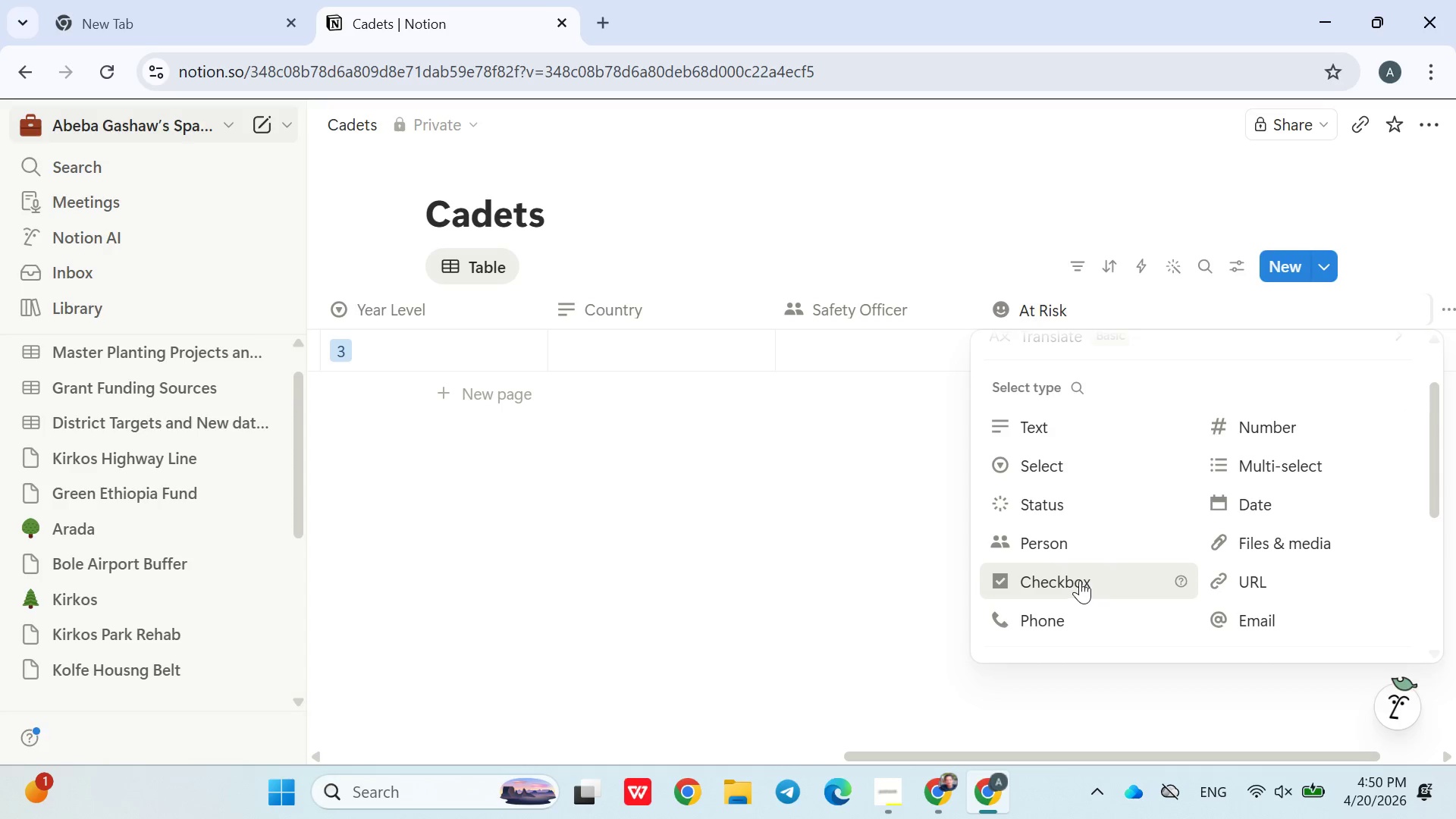 
left_click([1080, 580])
 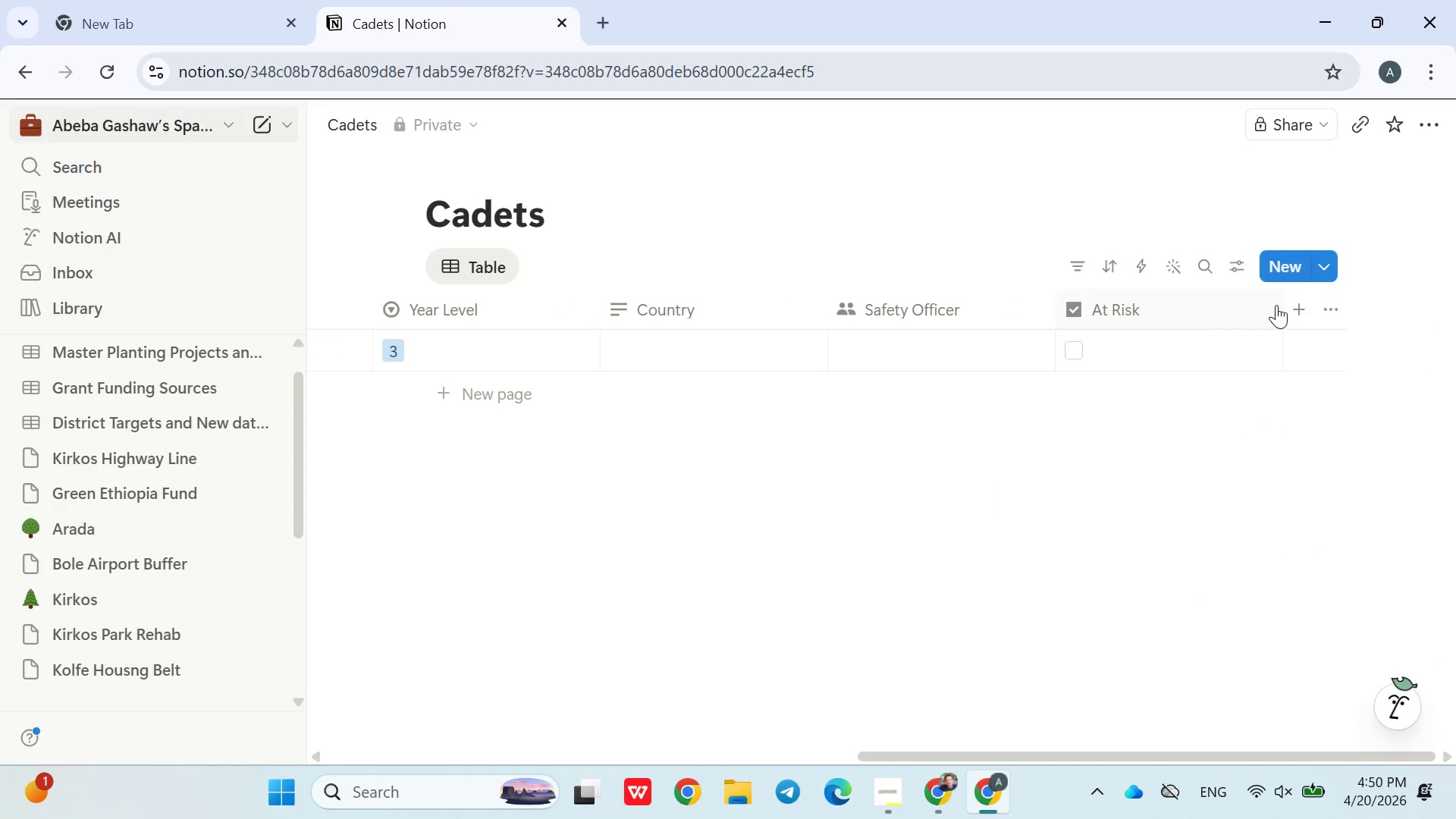 
left_click([1291, 302])
 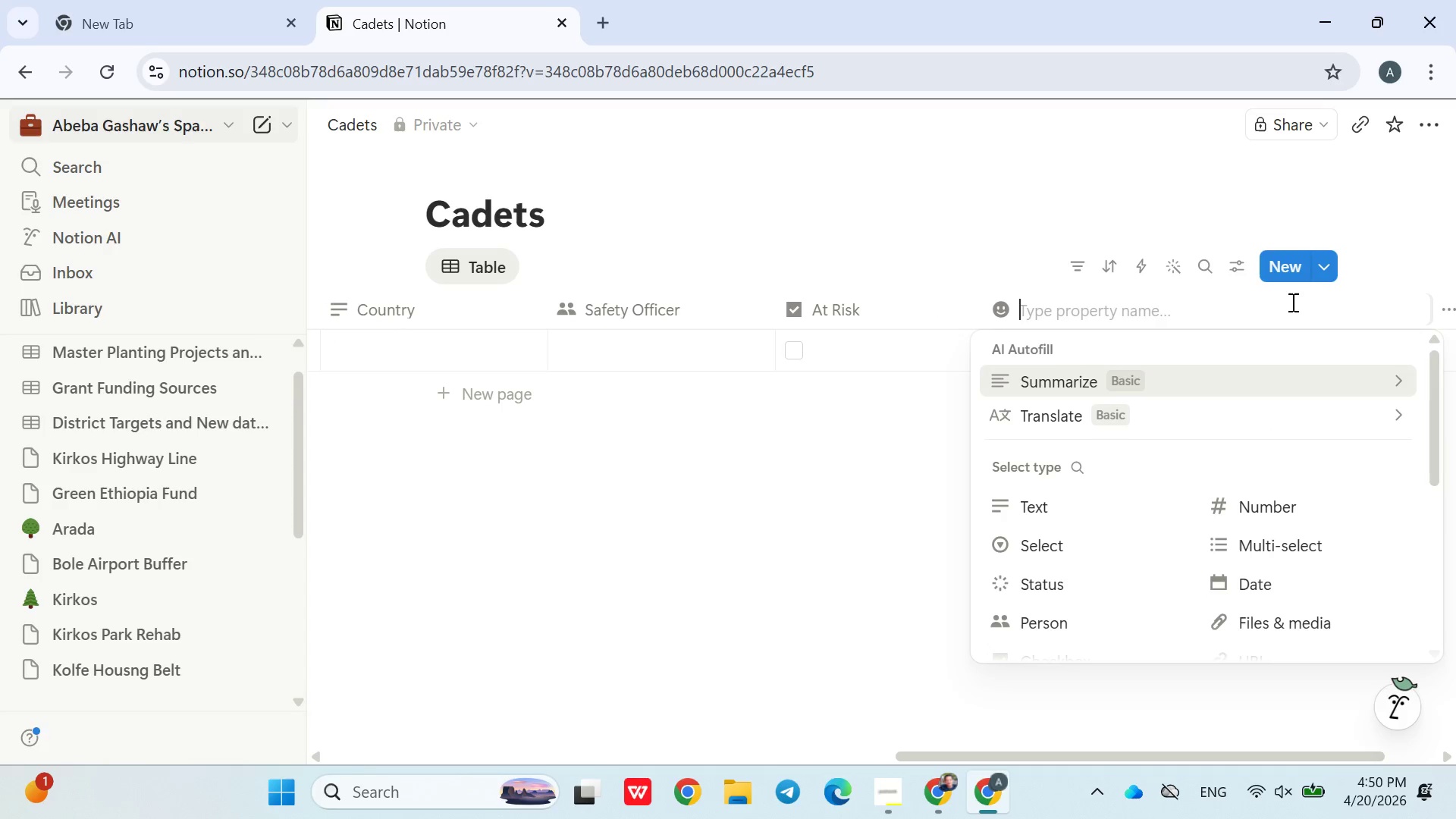 
type(Honors)
 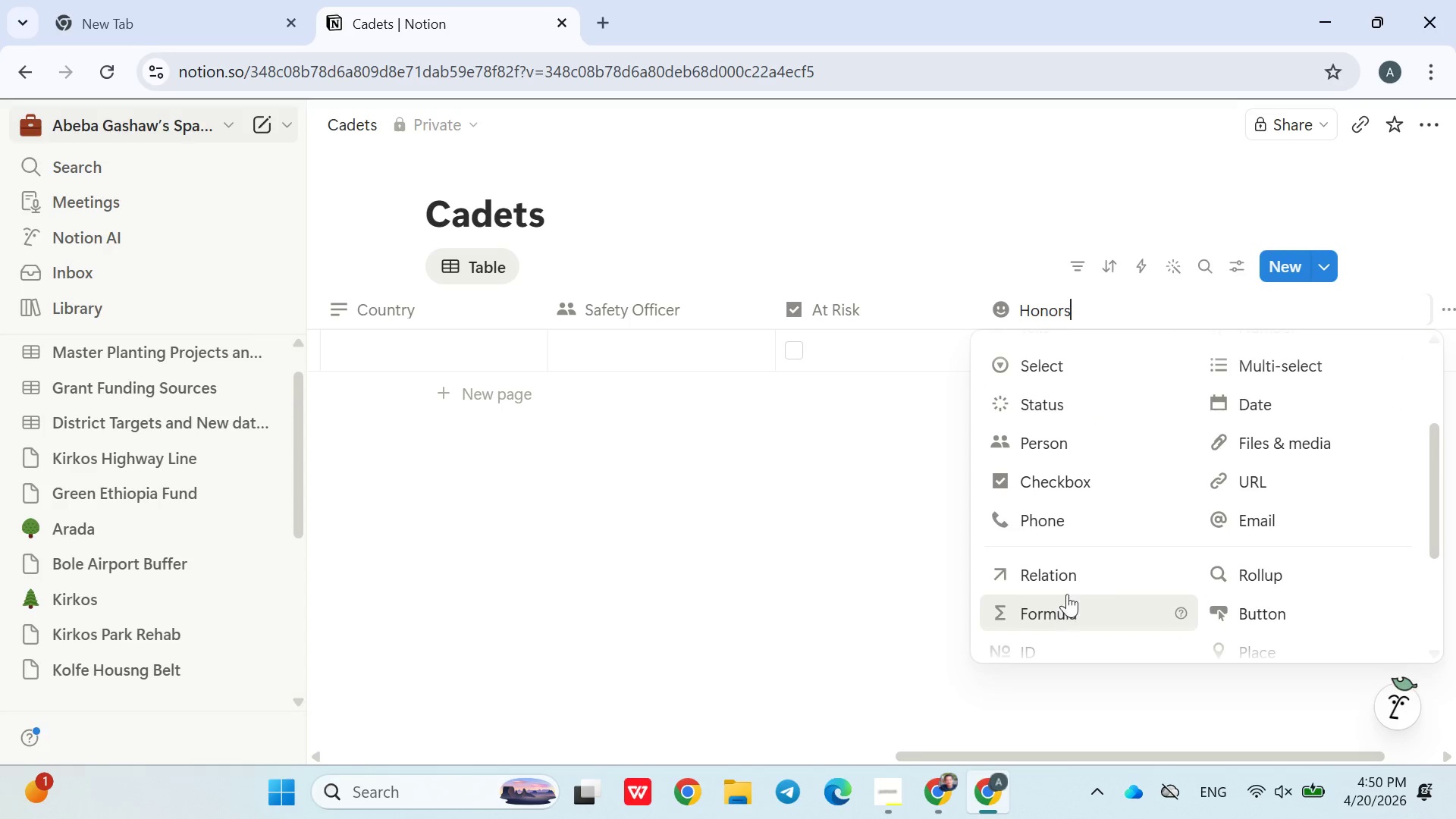 
wait(5.86)
 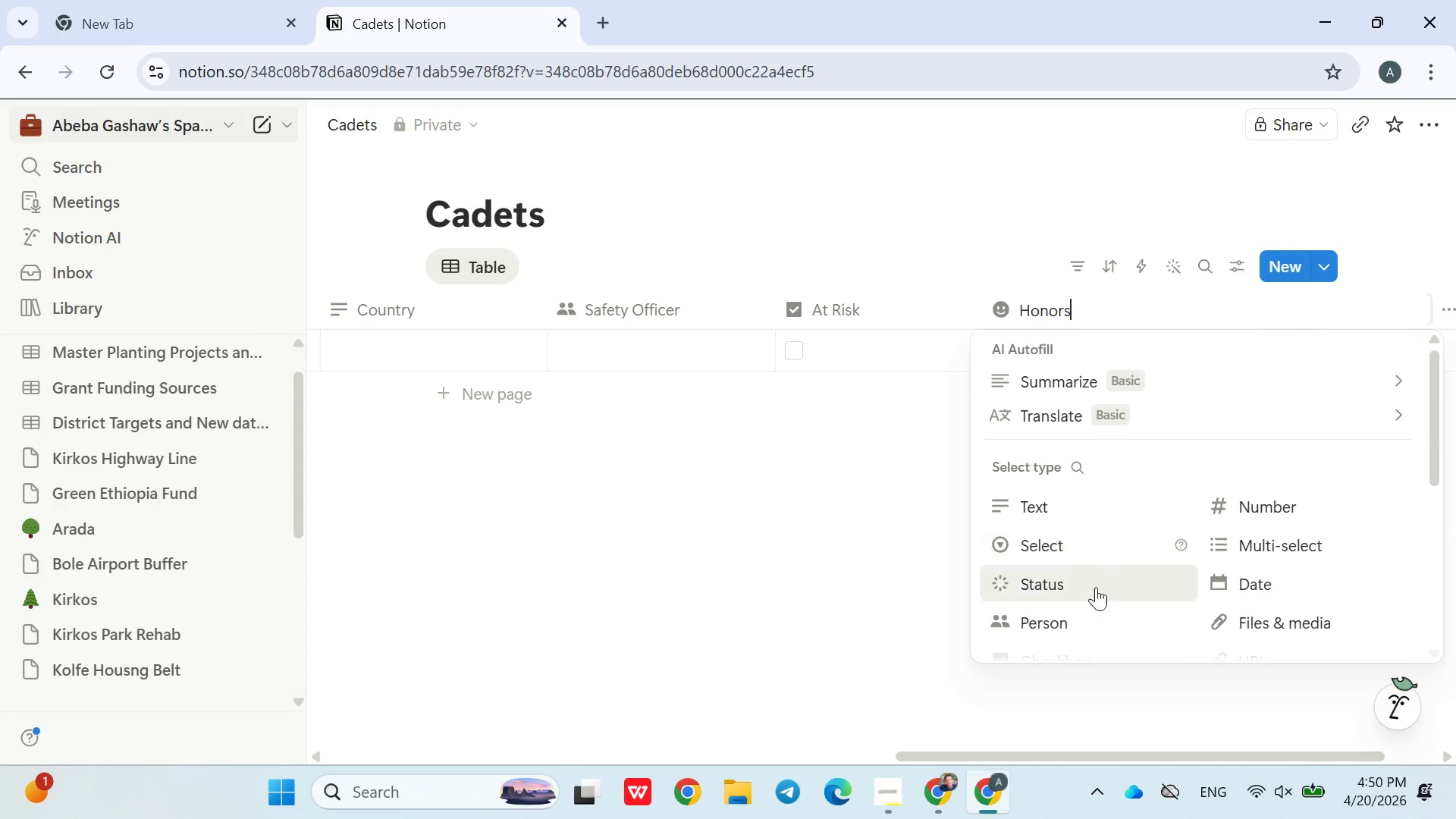 
left_click([1068, 469])
 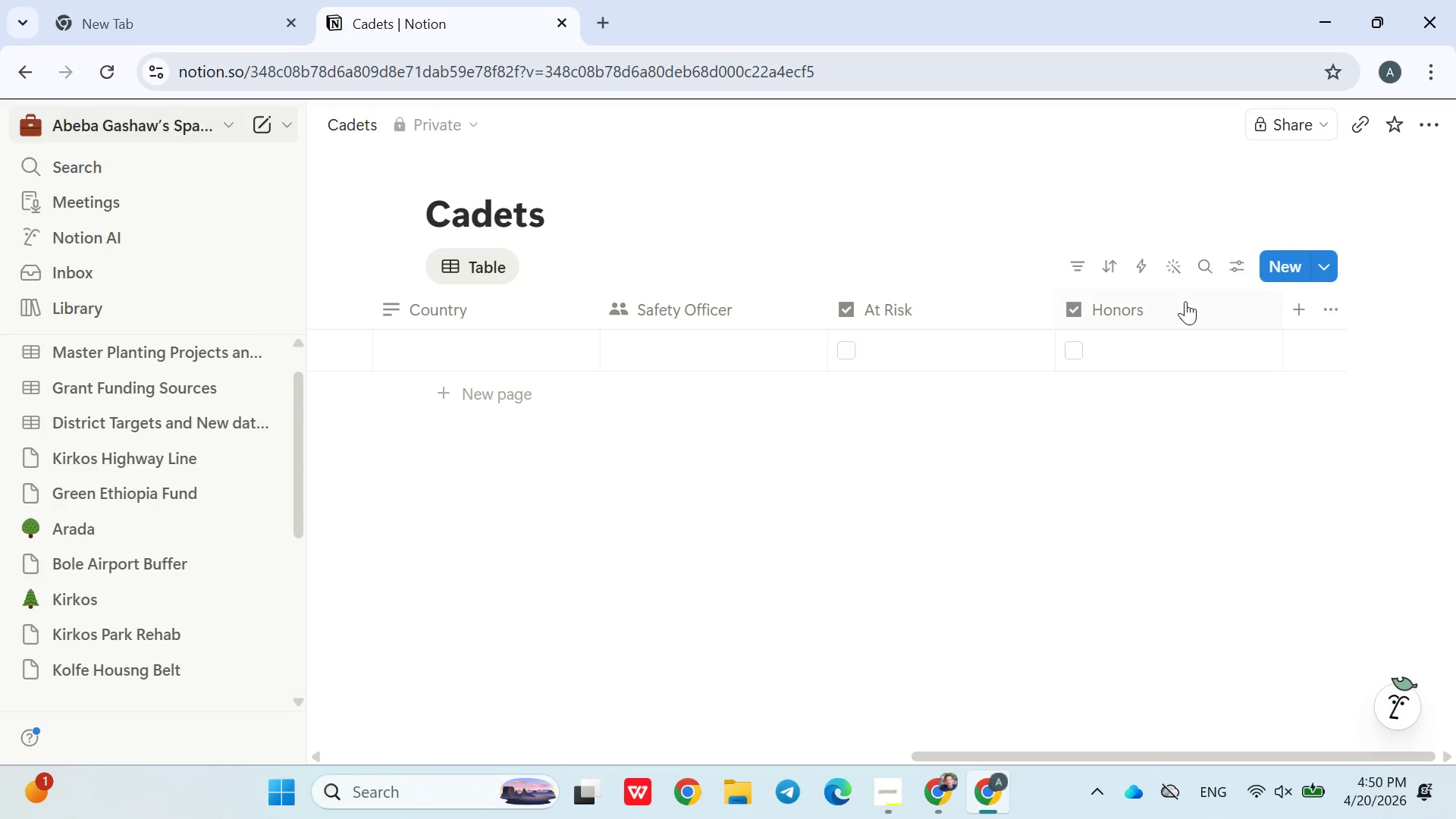 
left_click([1297, 309])
 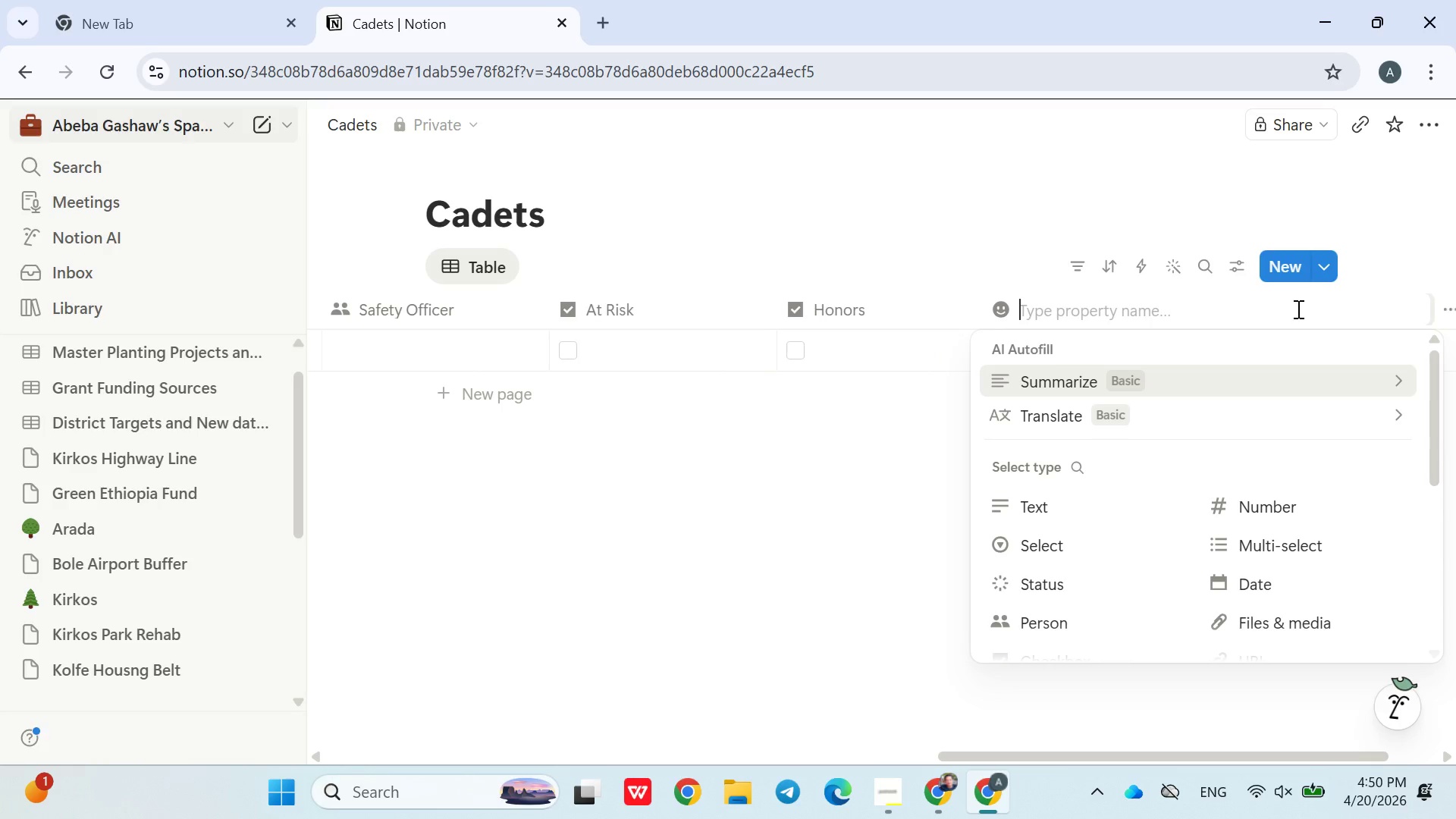 
type(Over)
 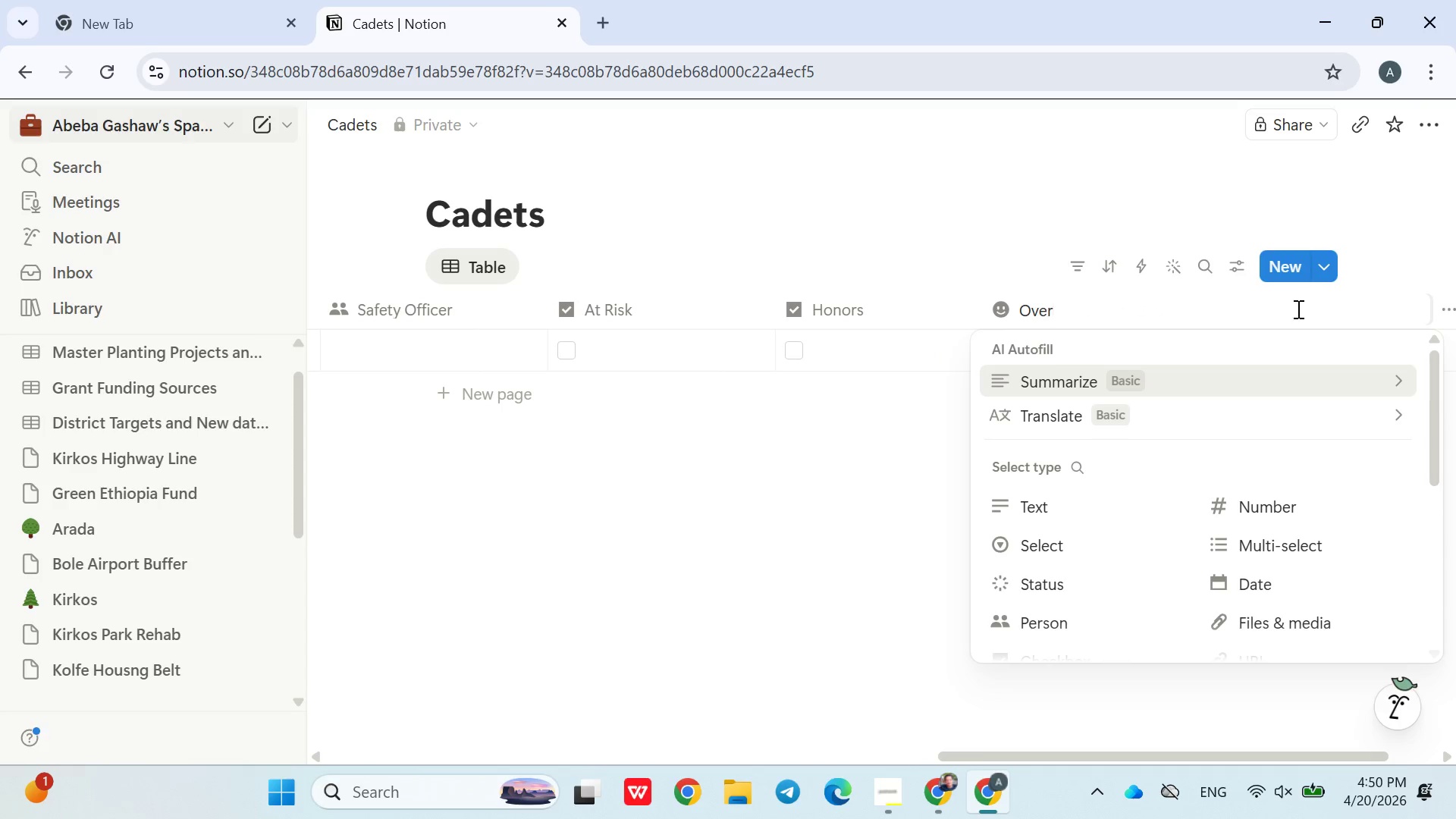 
type(all Score)
 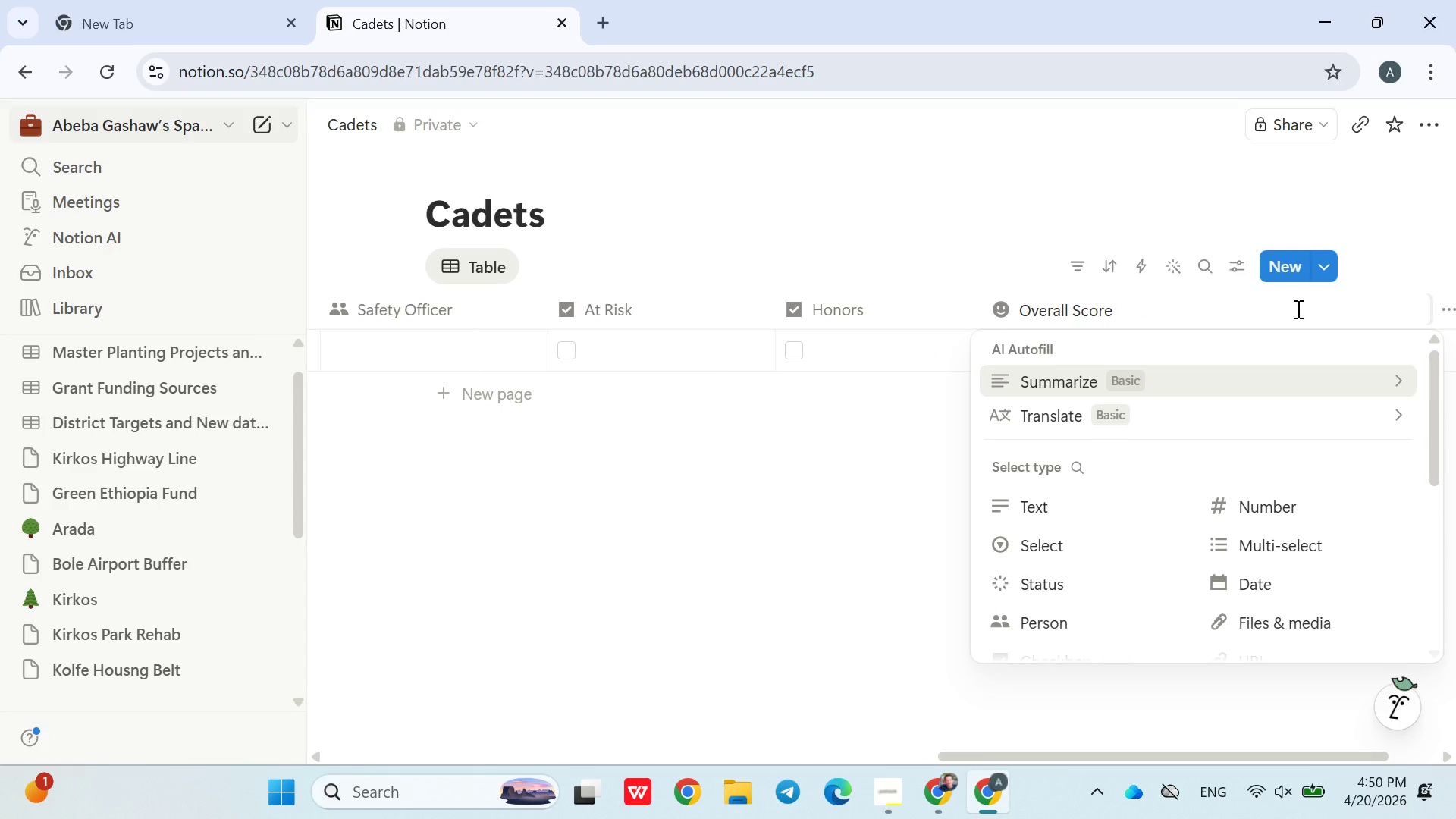 
wait(6.16)
 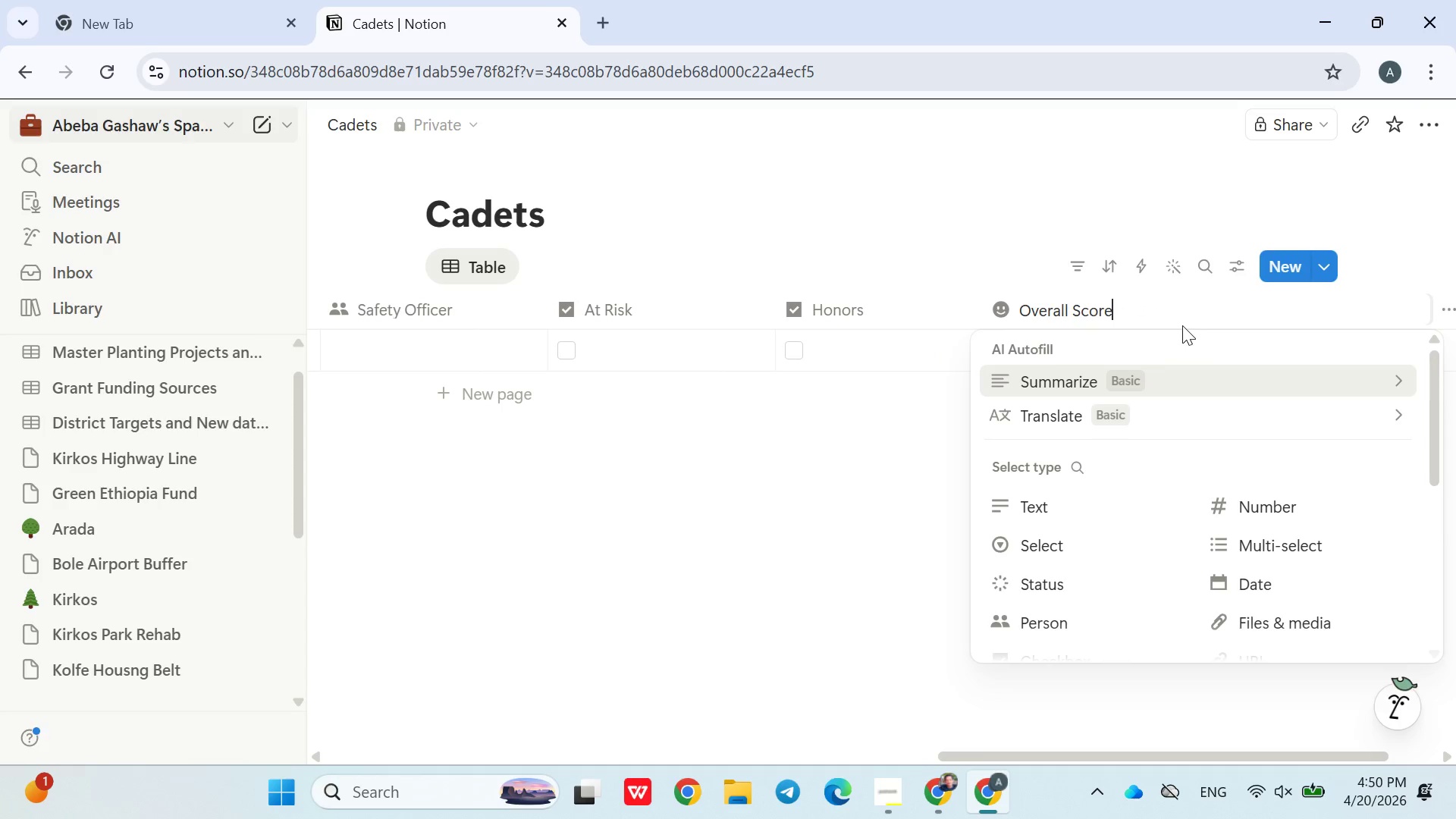 
left_click([1277, 555])
 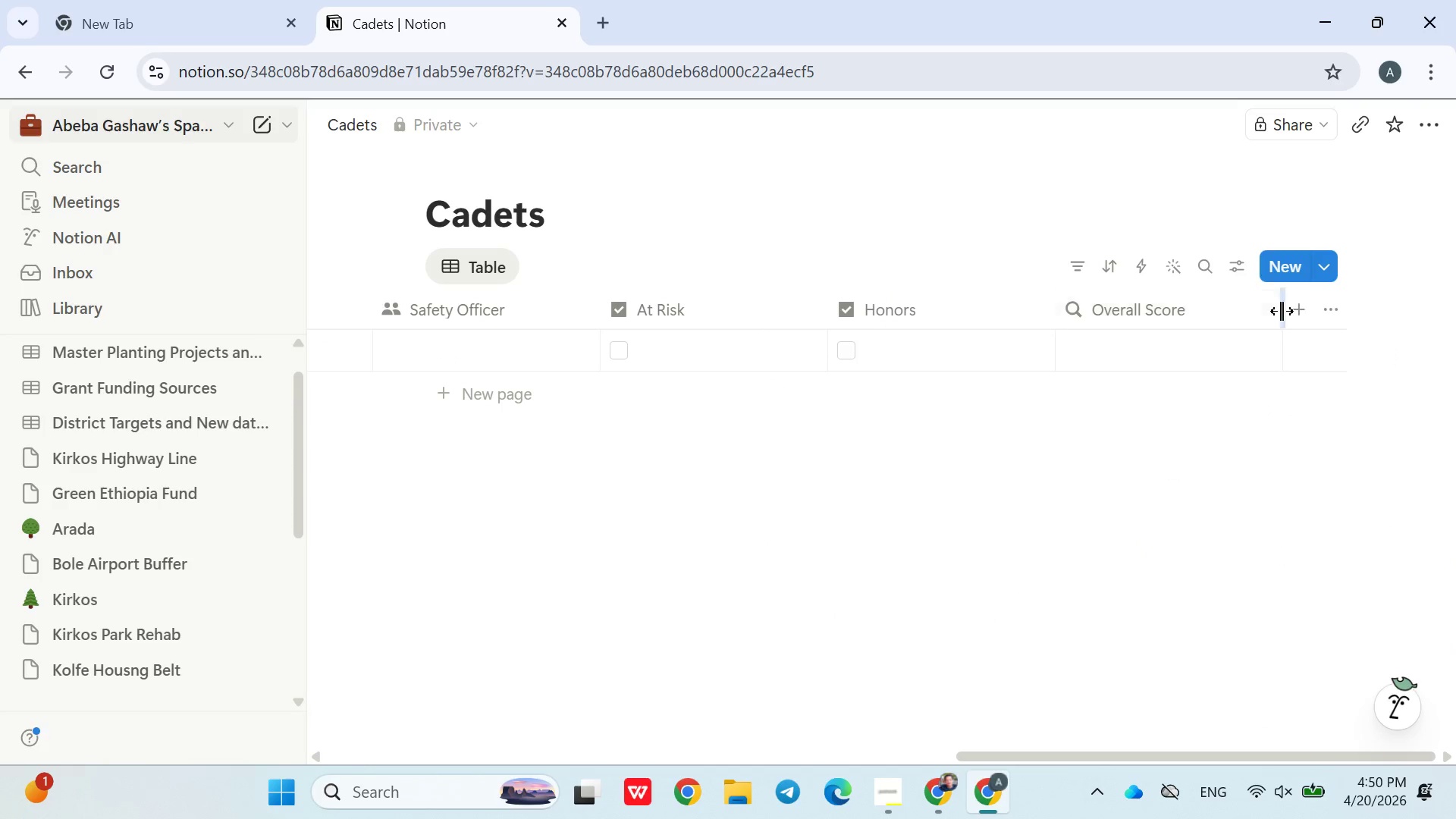 
left_click([1301, 309])
 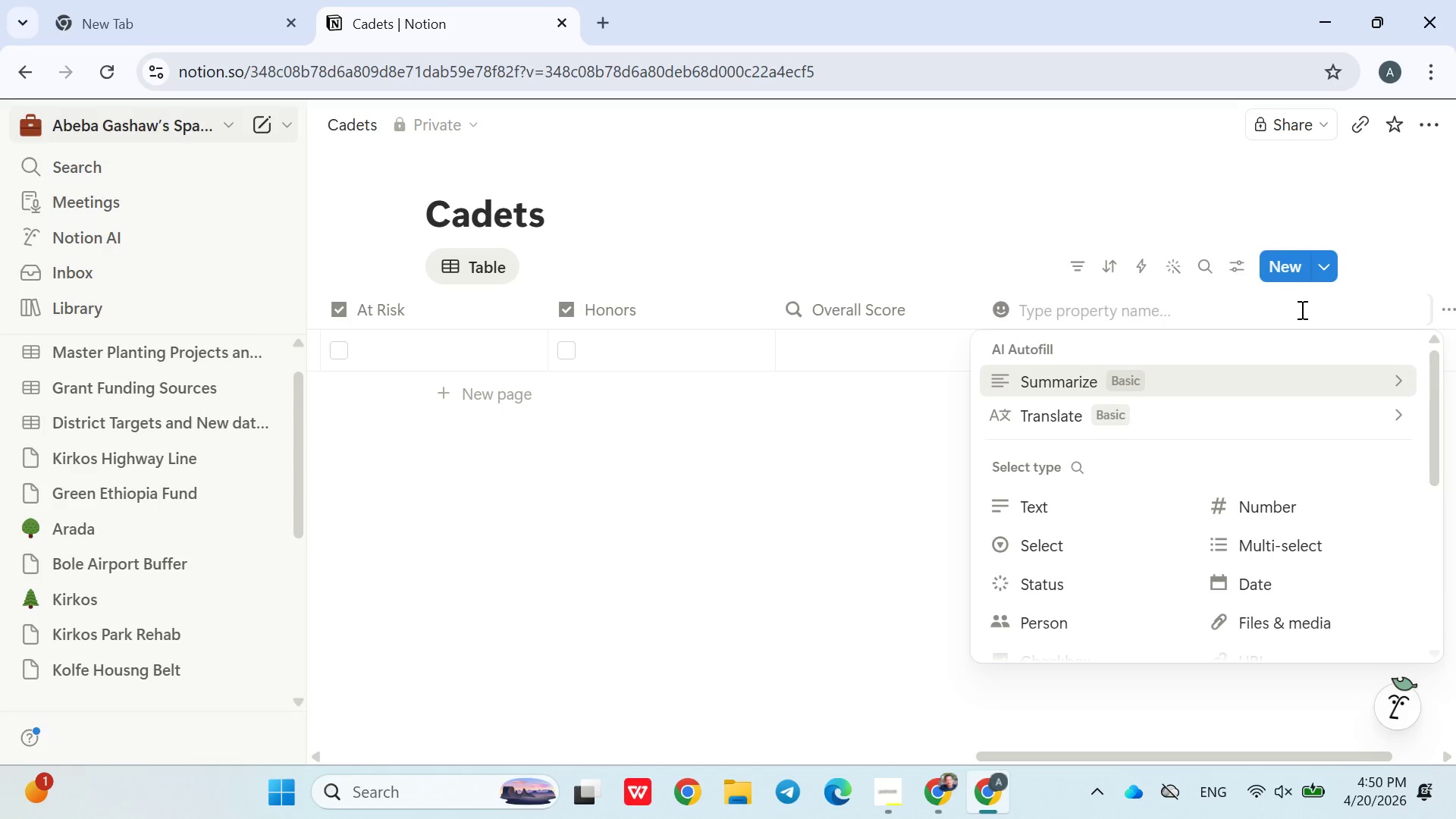 
type(Grade)
 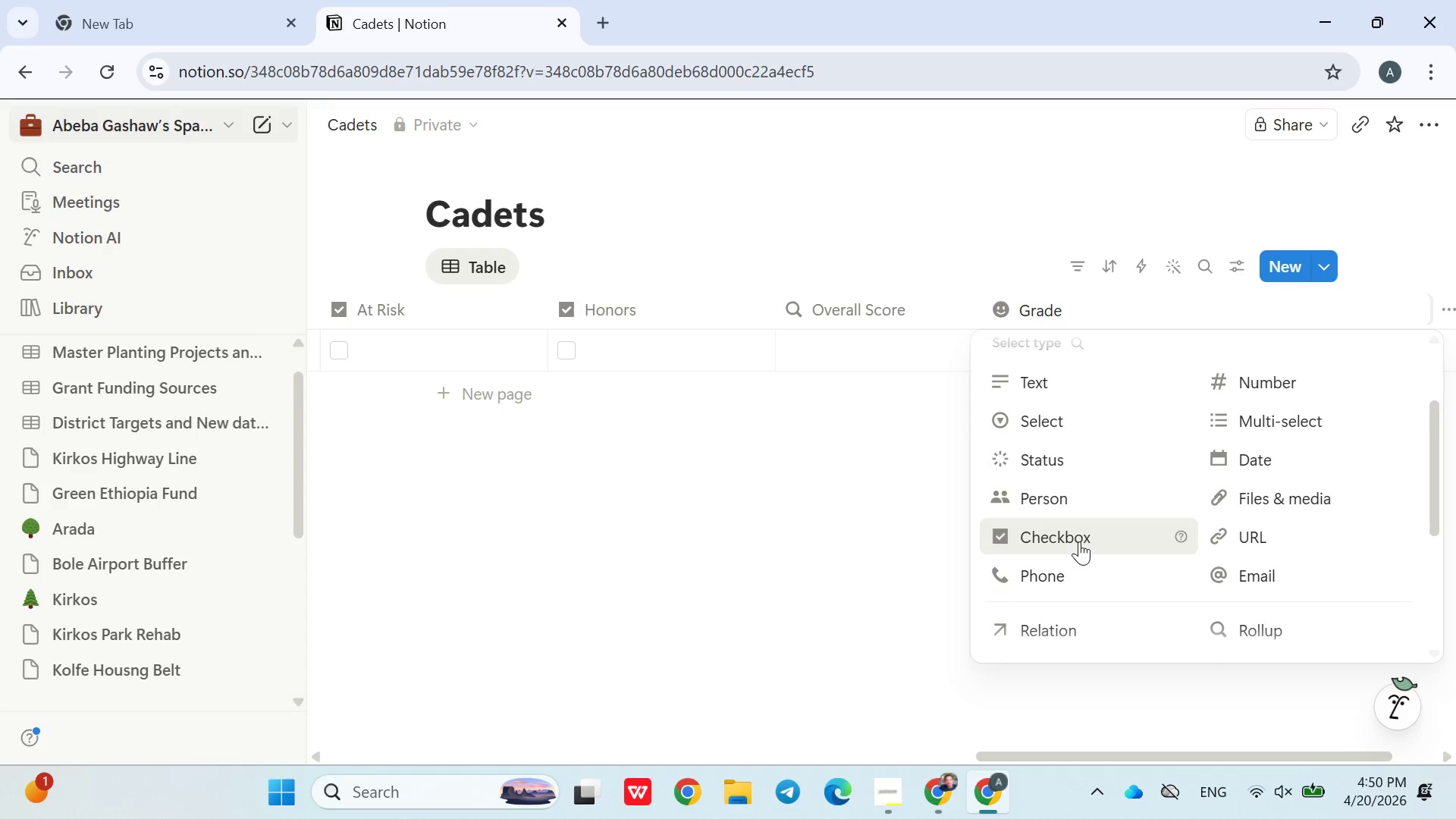 
wait(5.77)
 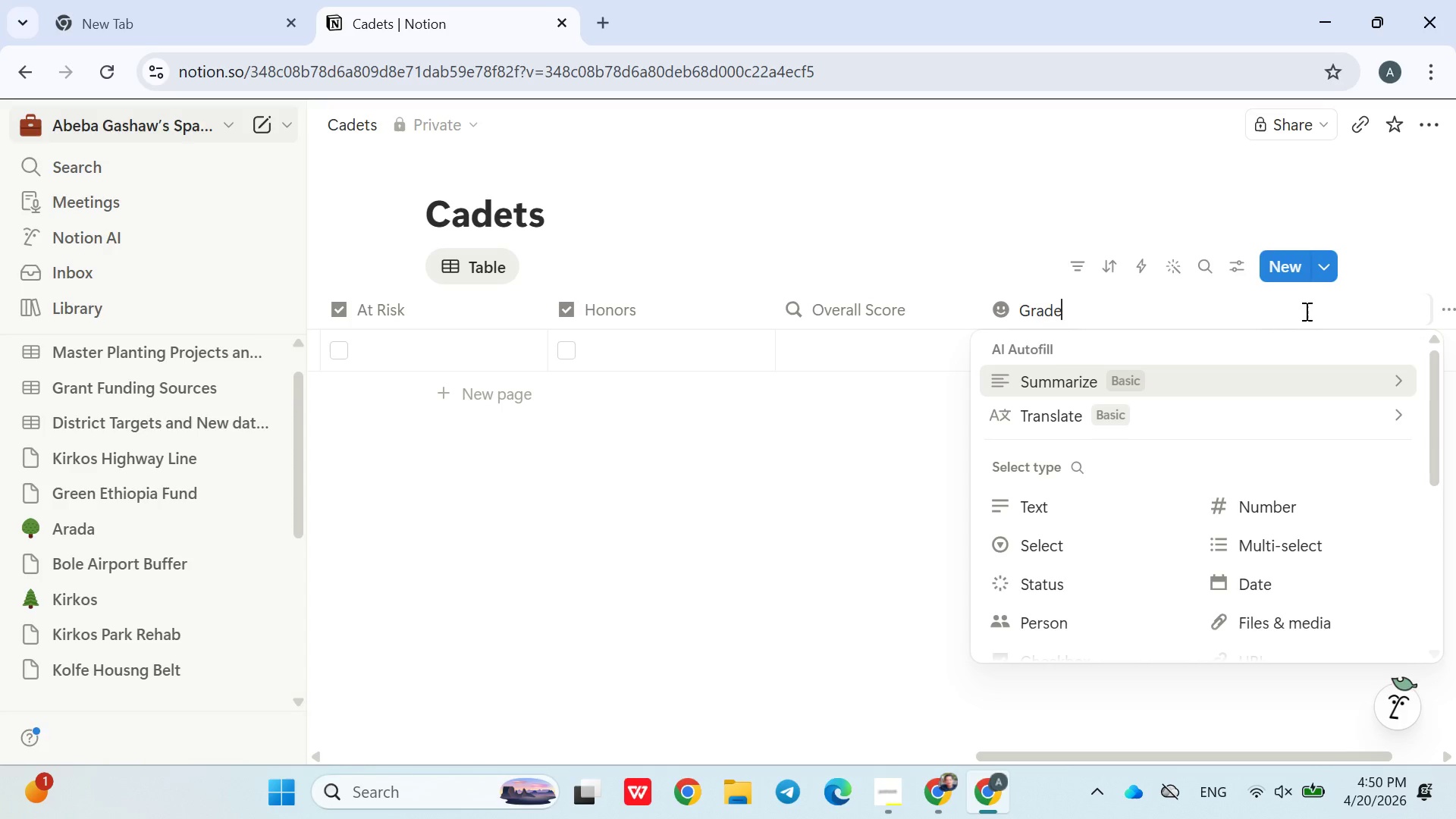 
left_click([1078, 569])
 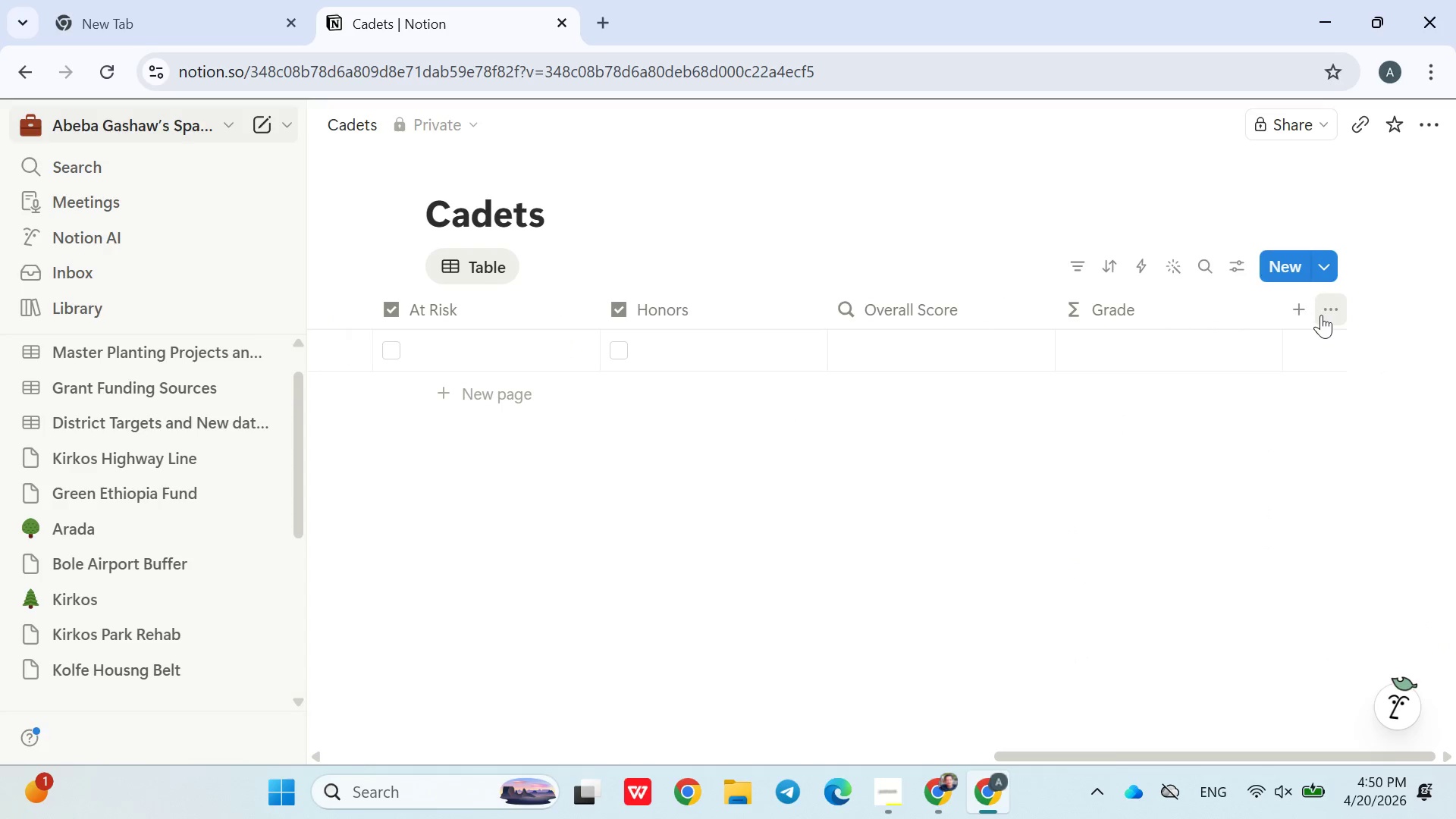 
left_click([1298, 314])
 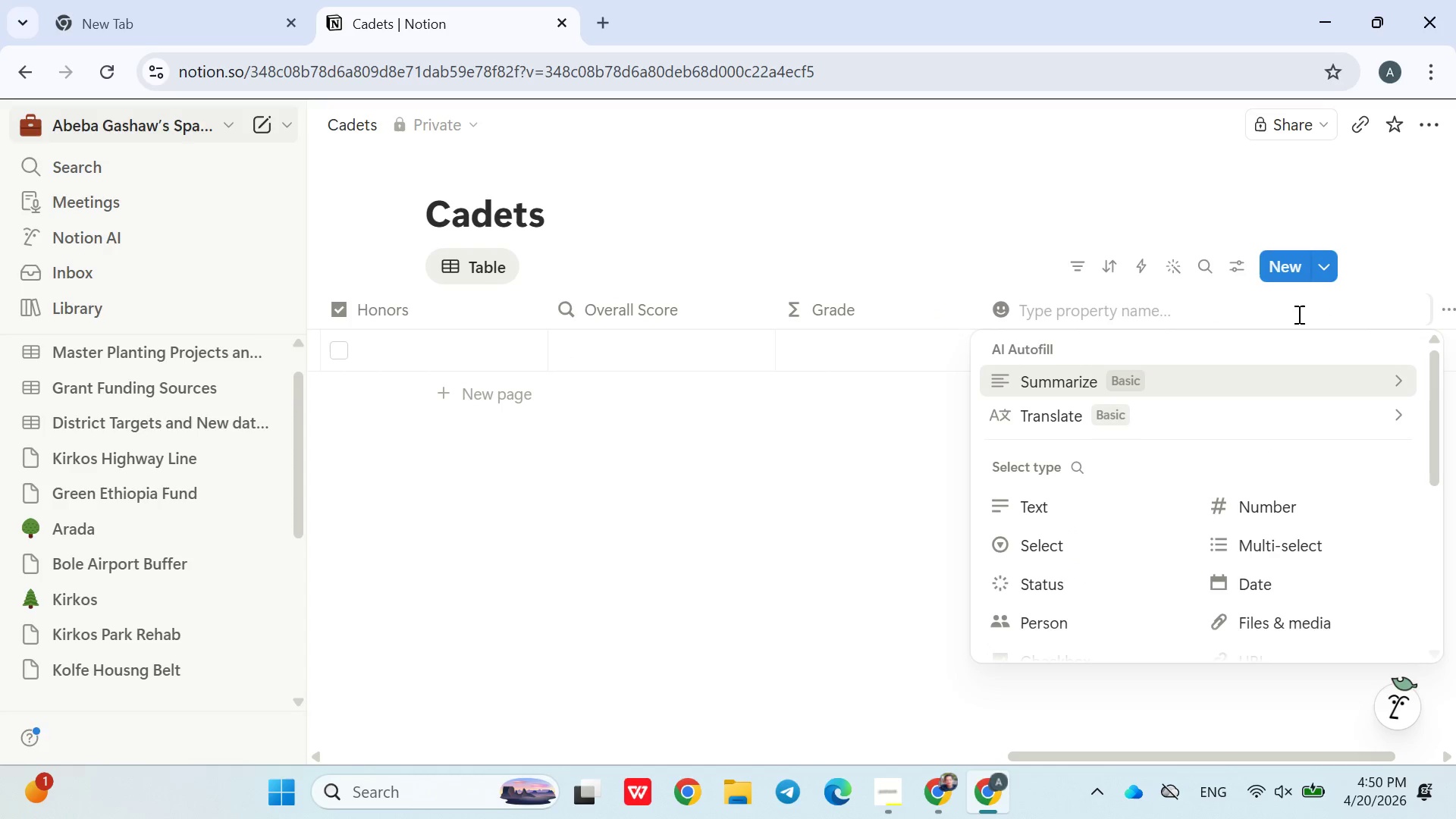 
type(Pass/Fail)
 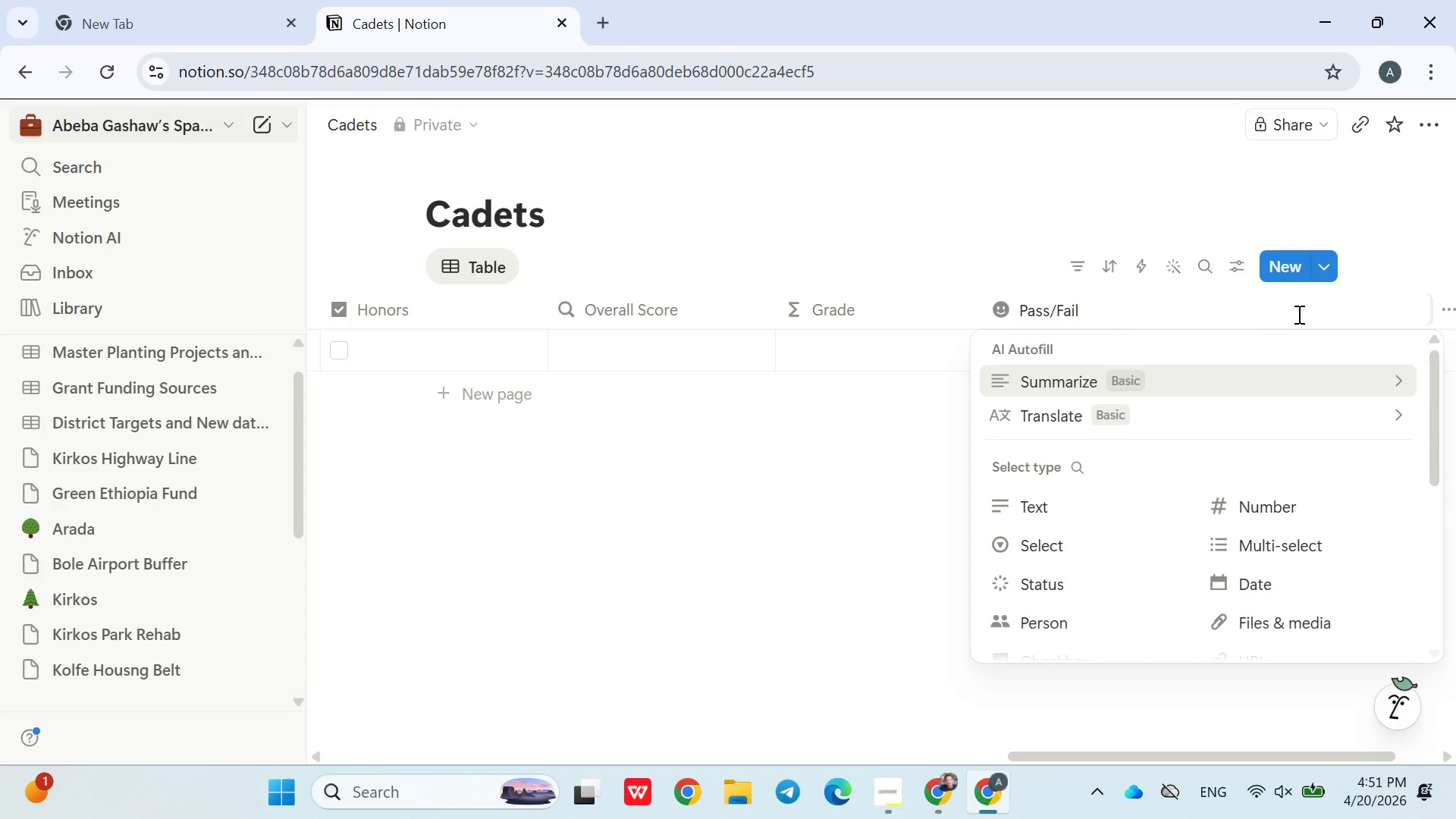 
left_click([1085, 607])
 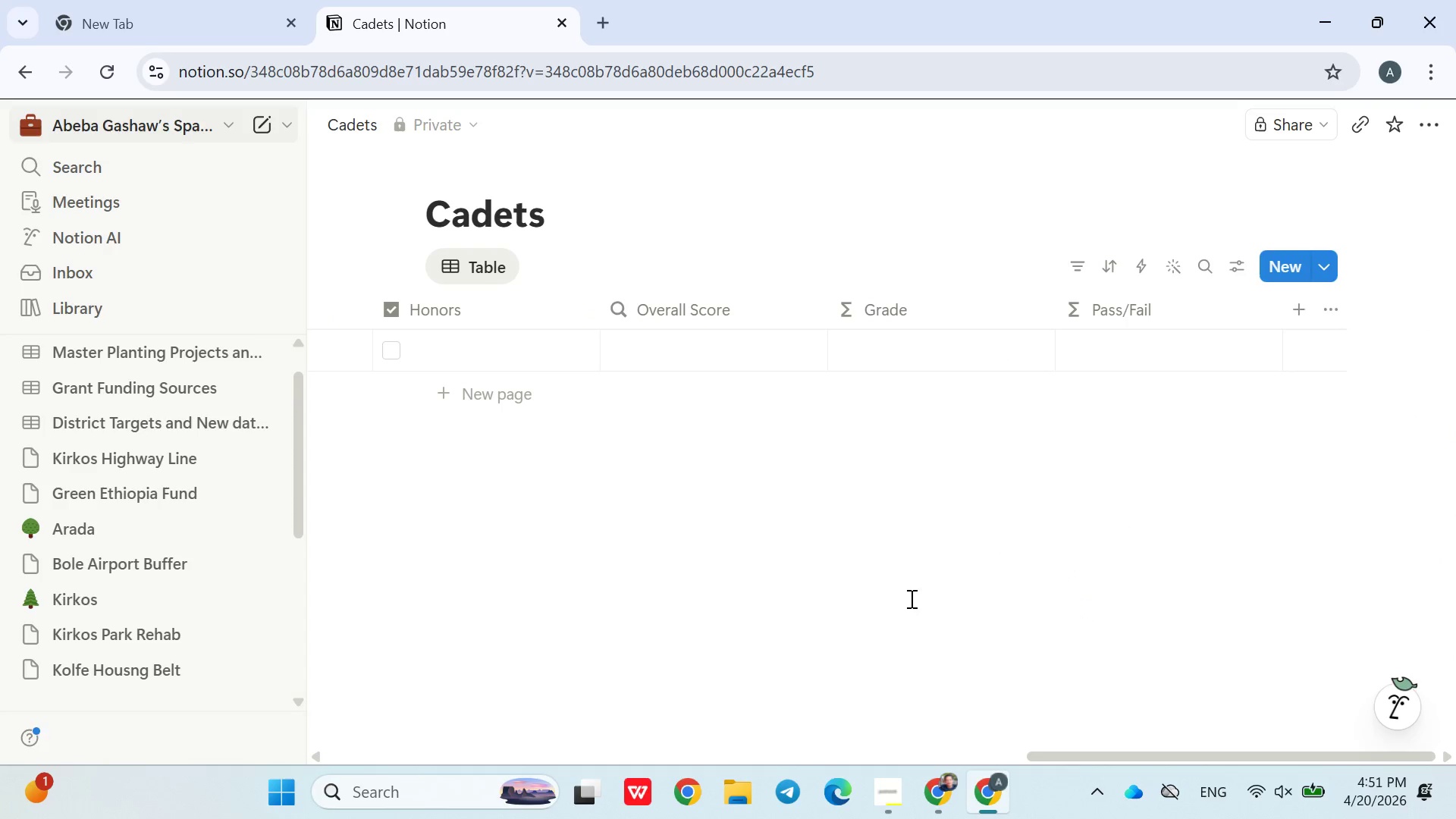 
left_click([906, 597])
 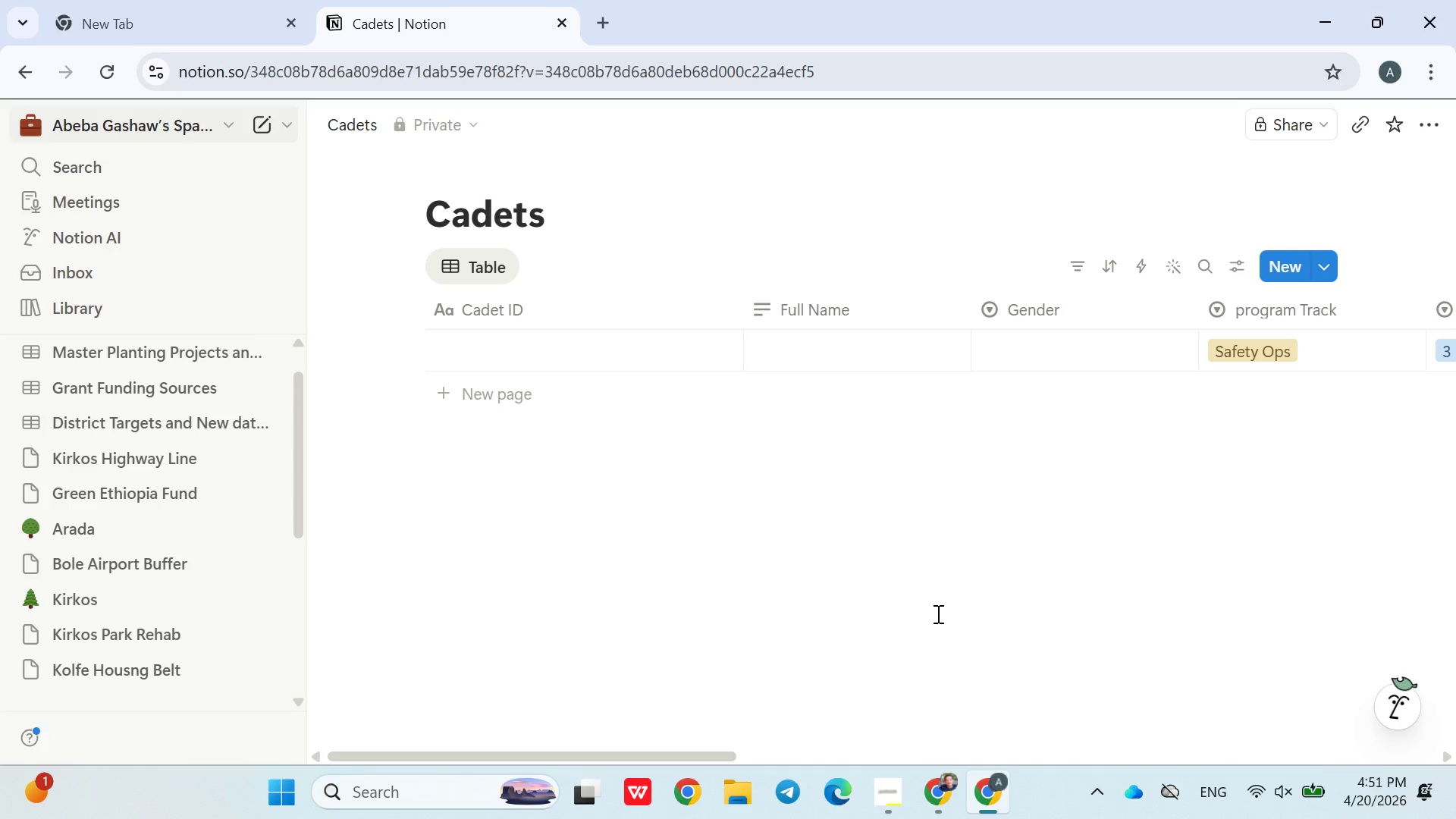 
wait(14.12)
 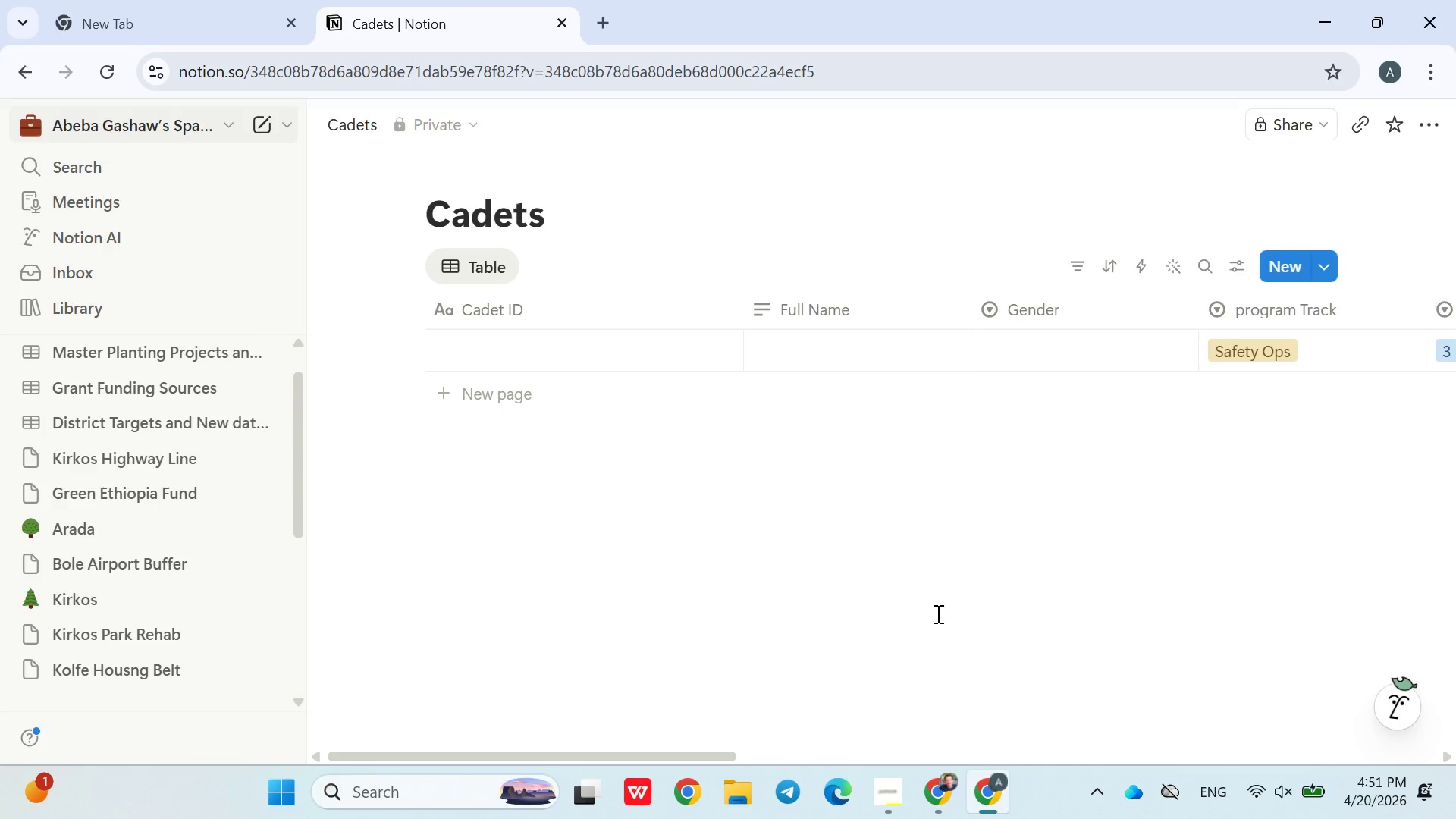 
scroll: coordinate [193, 533], scroll_direction: up, amount: 3.0
 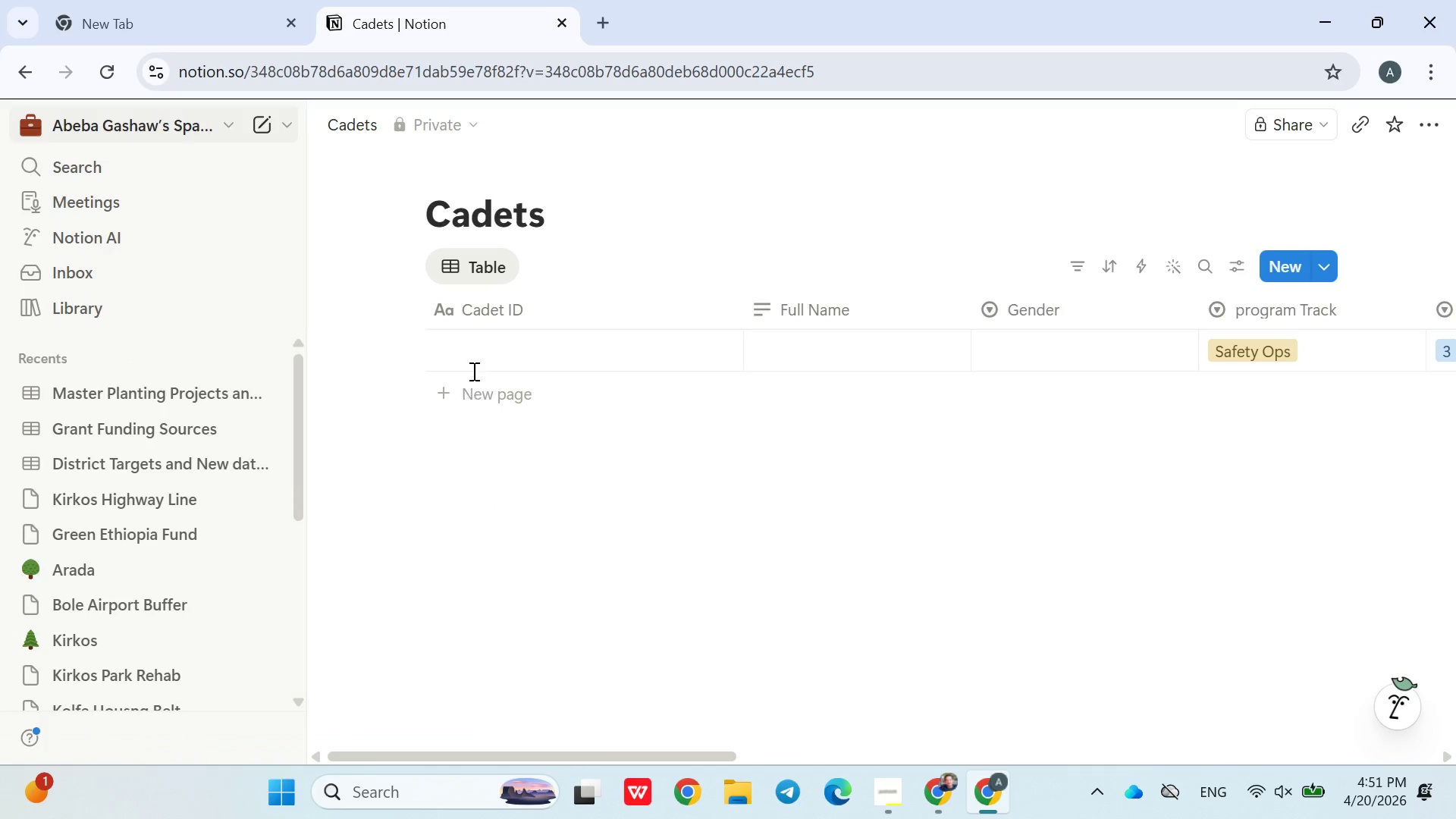 
scroll: coordinate [214, 505], scroll_direction: down, amount: 1.0
 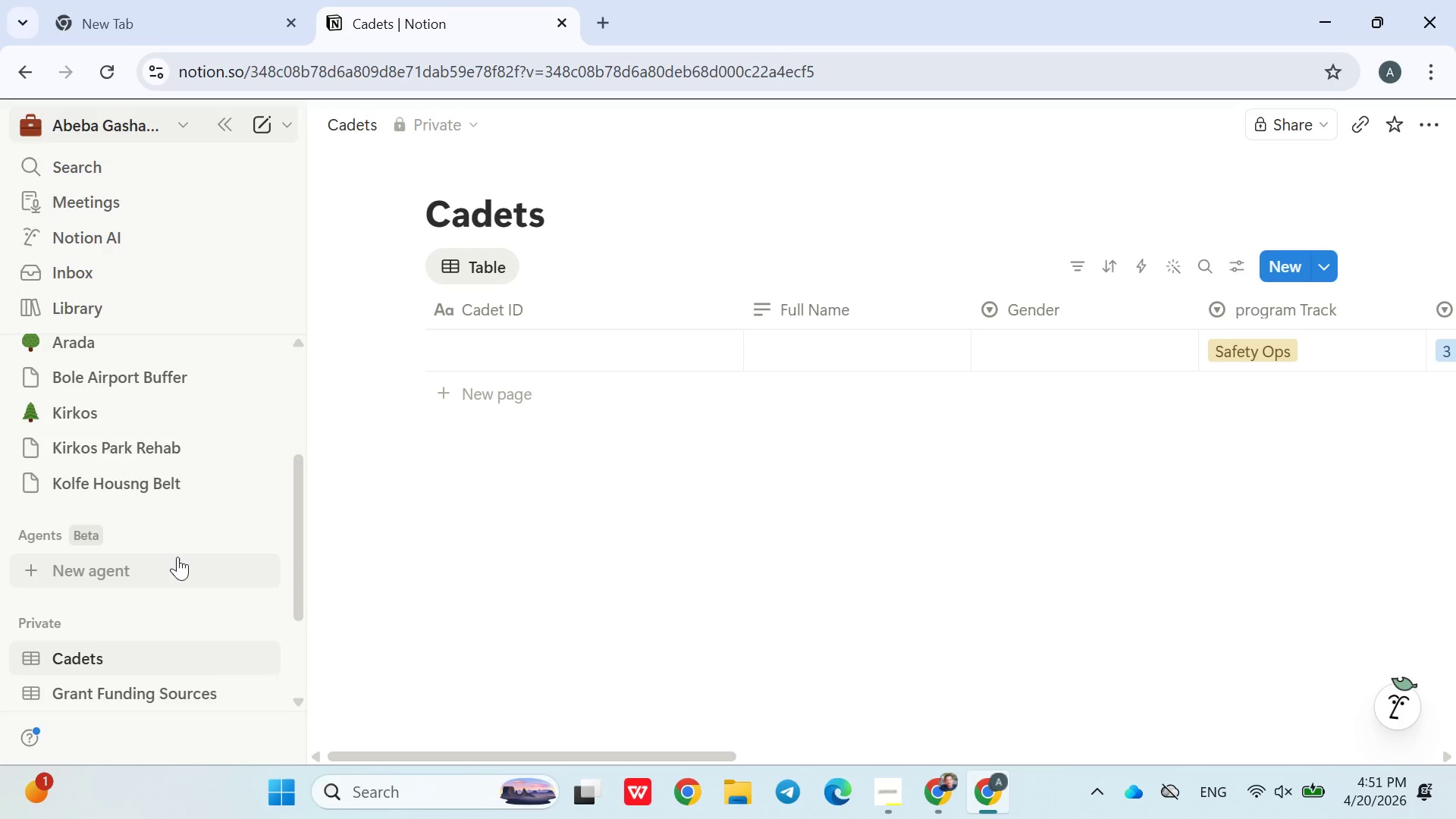 
scroll: coordinate [177, 557], scroll_direction: none, amount: 0.0
 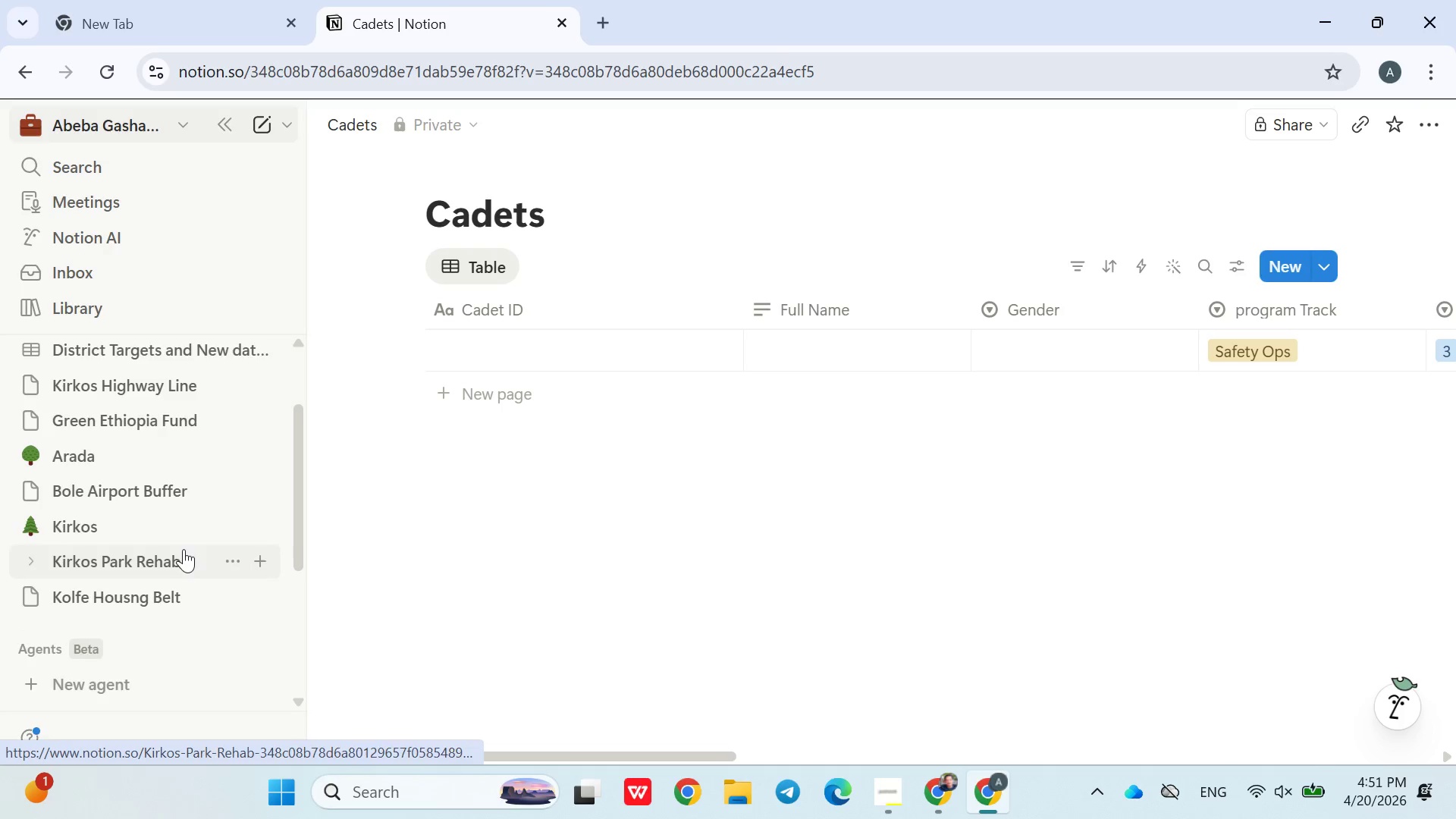 
scroll: coordinate [185, 549], scroll_direction: up, amount: 2.0
 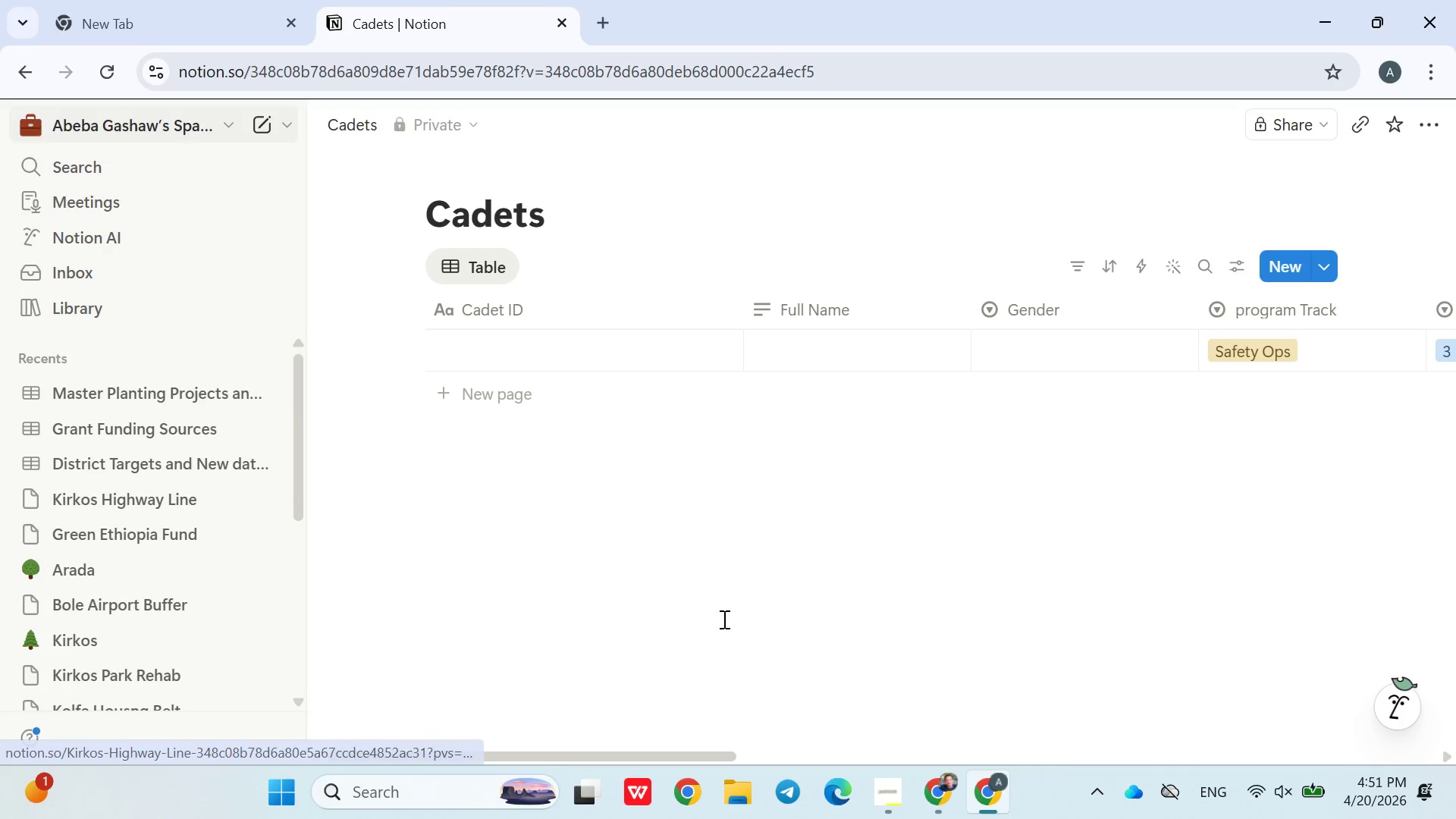 
mouse_move([240, 530])
 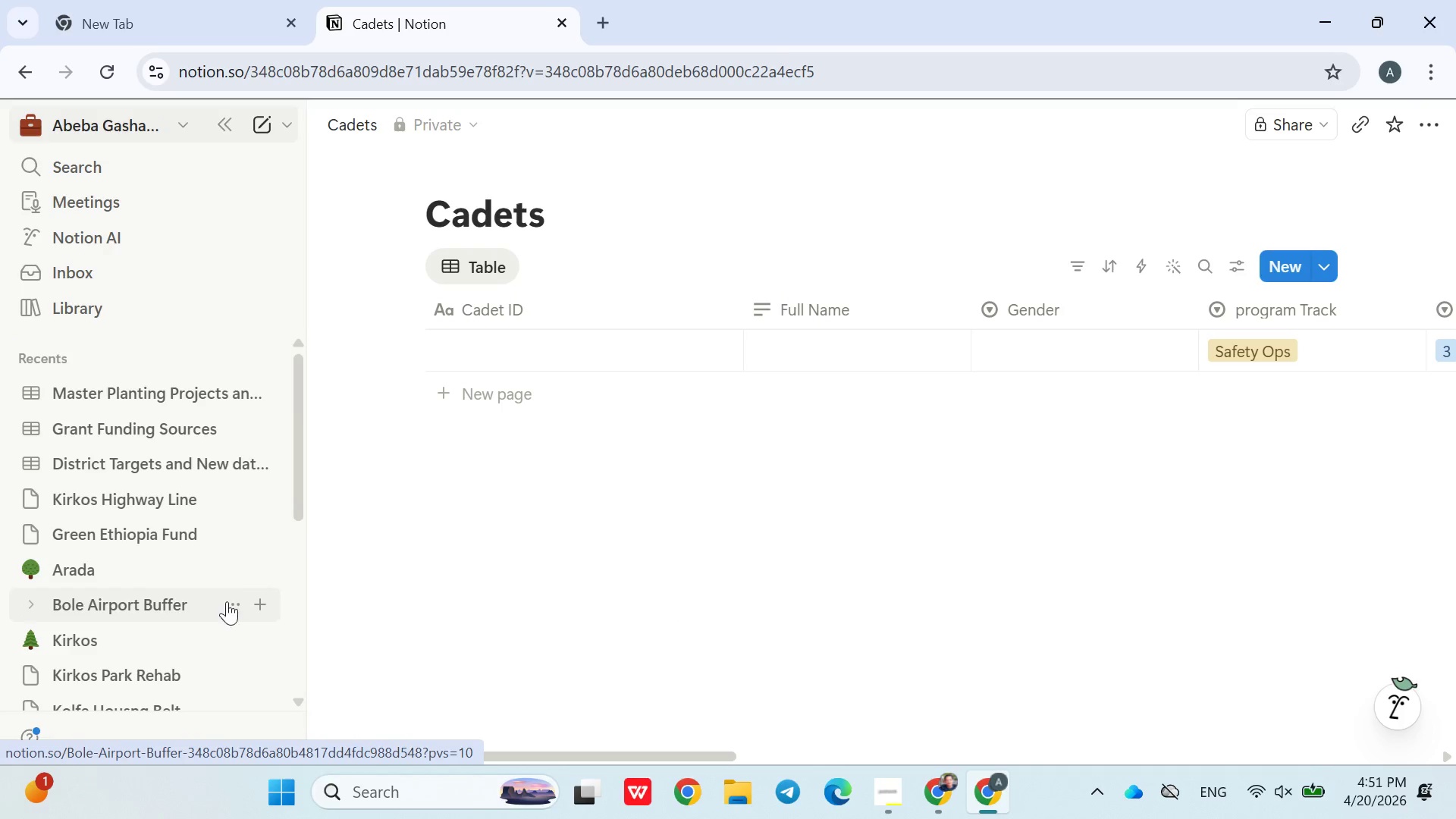 
left_click([228, 601])
 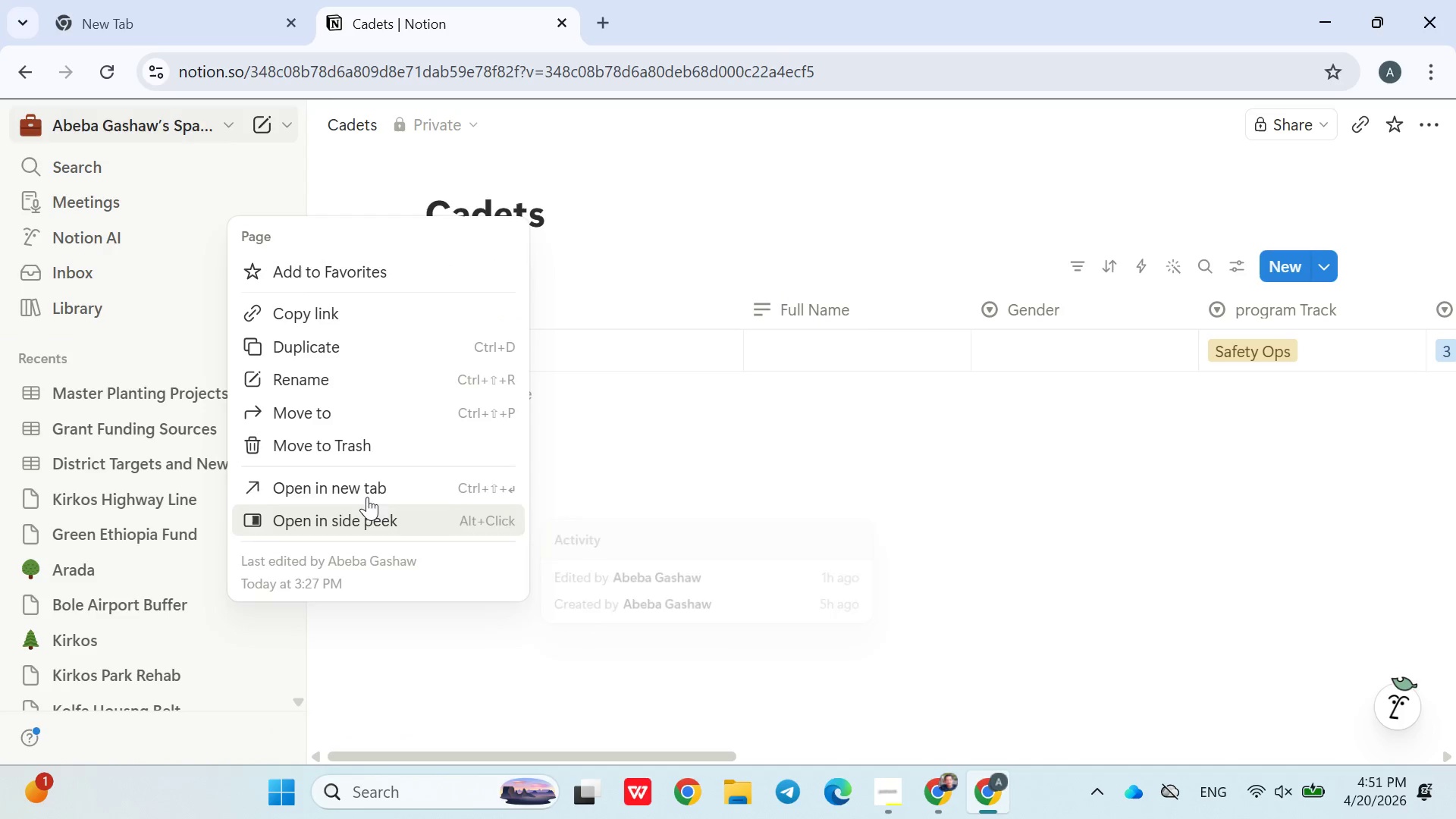 
left_click([632, 486])
 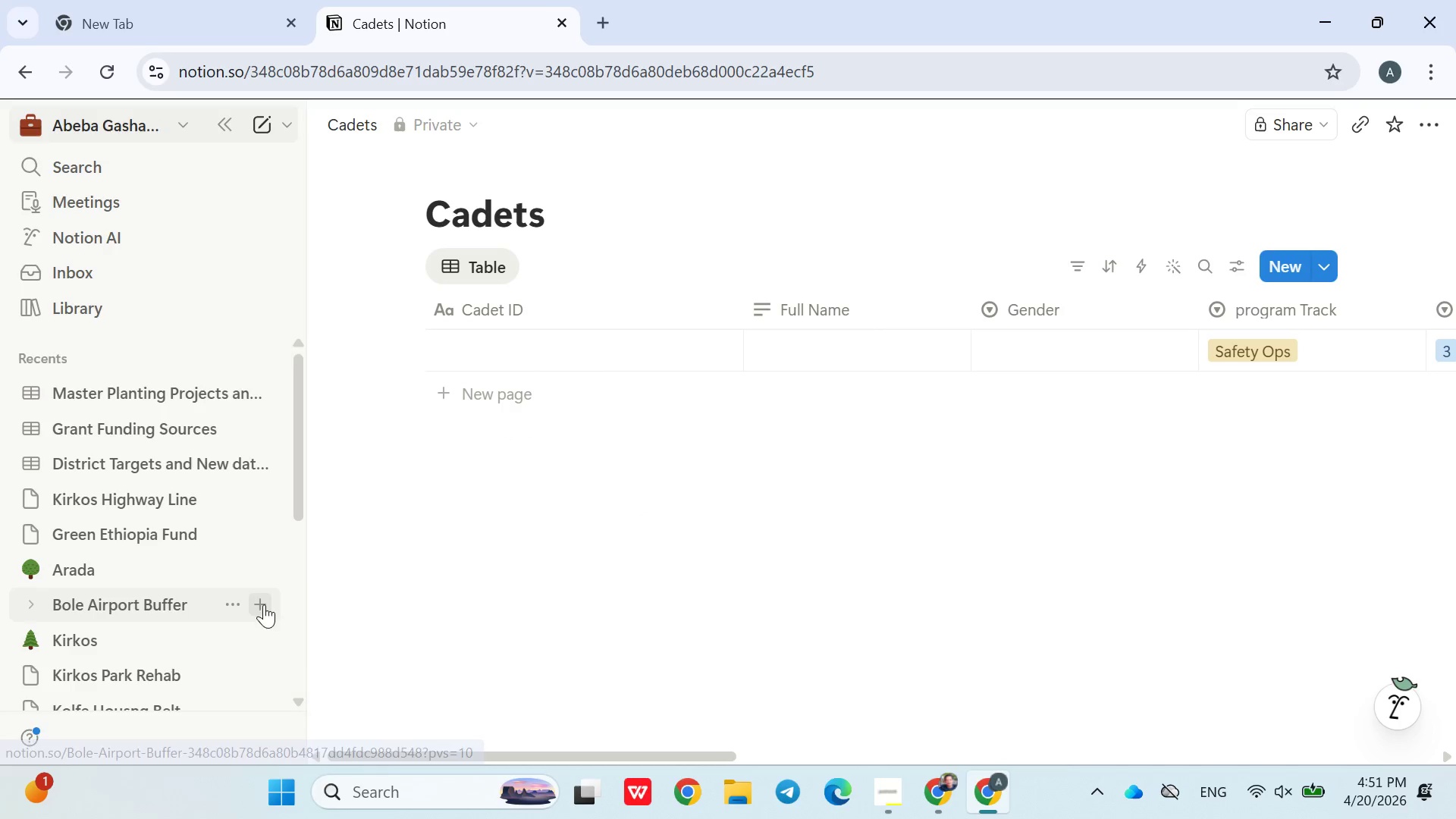 
scroll: coordinate [268, 588], scroll_direction: down, amount: 1.0
 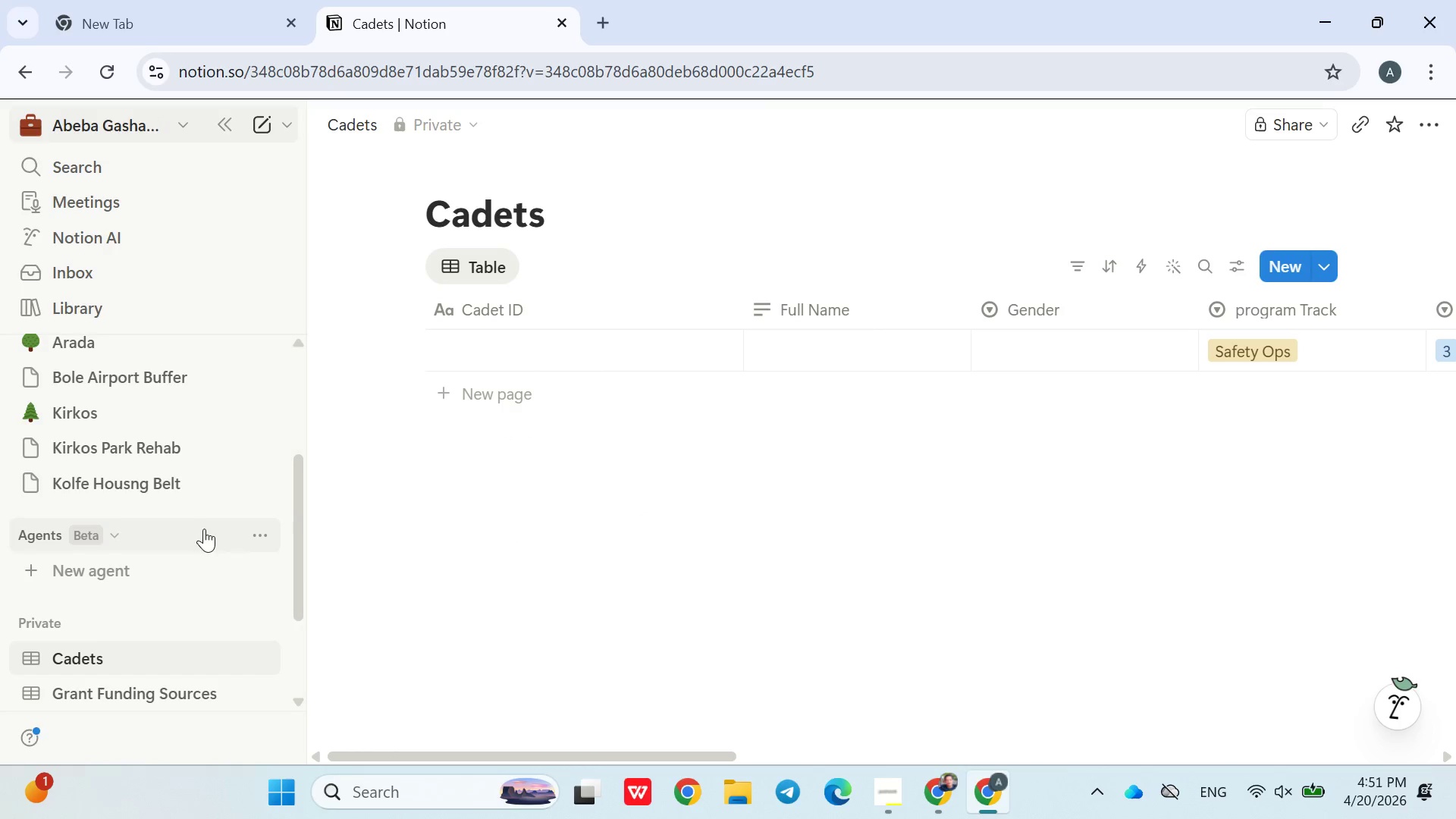 
left_click([126, 455])
 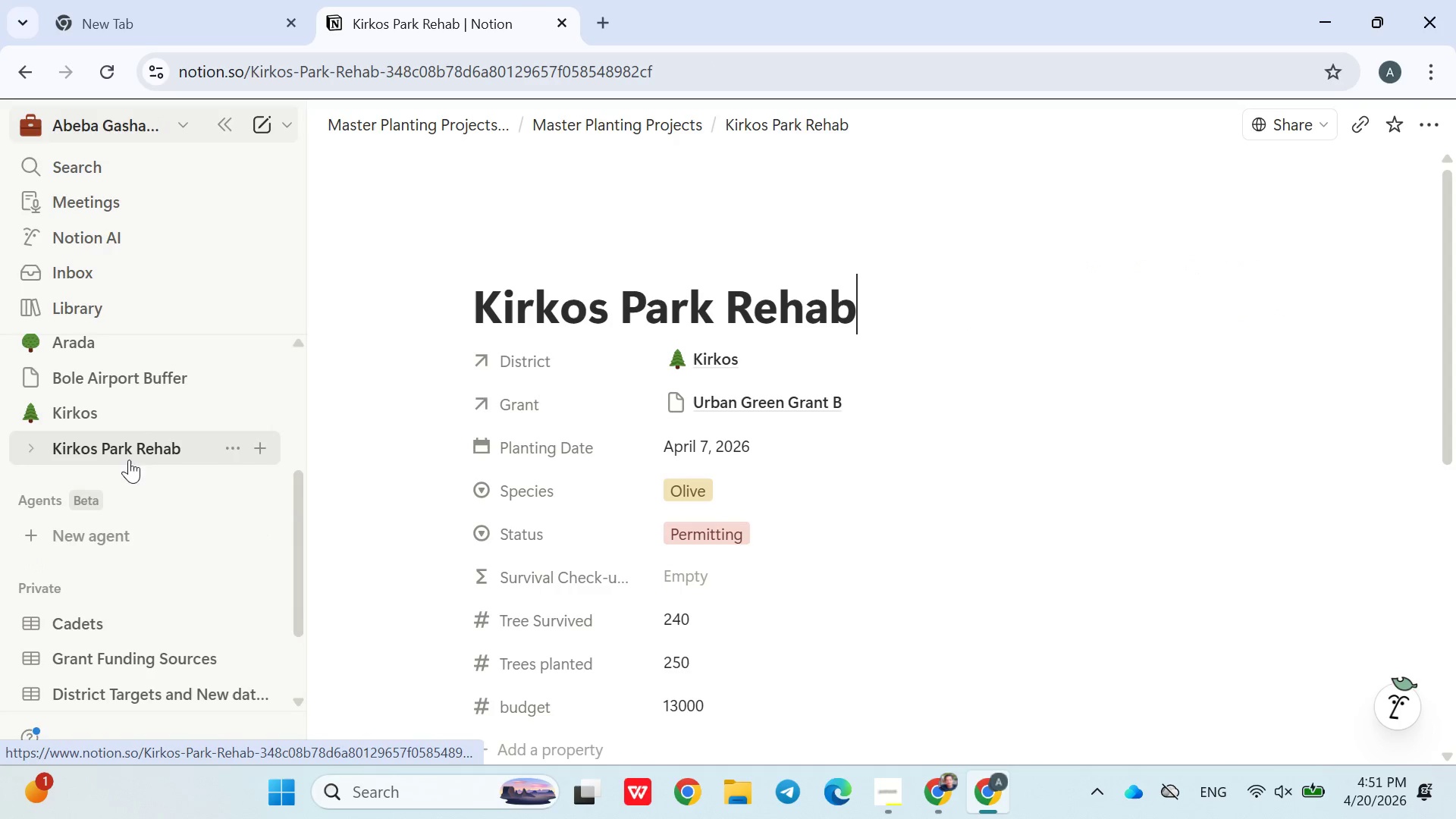 
scroll: coordinate [146, 488], scroll_direction: up, amount: 2.0
 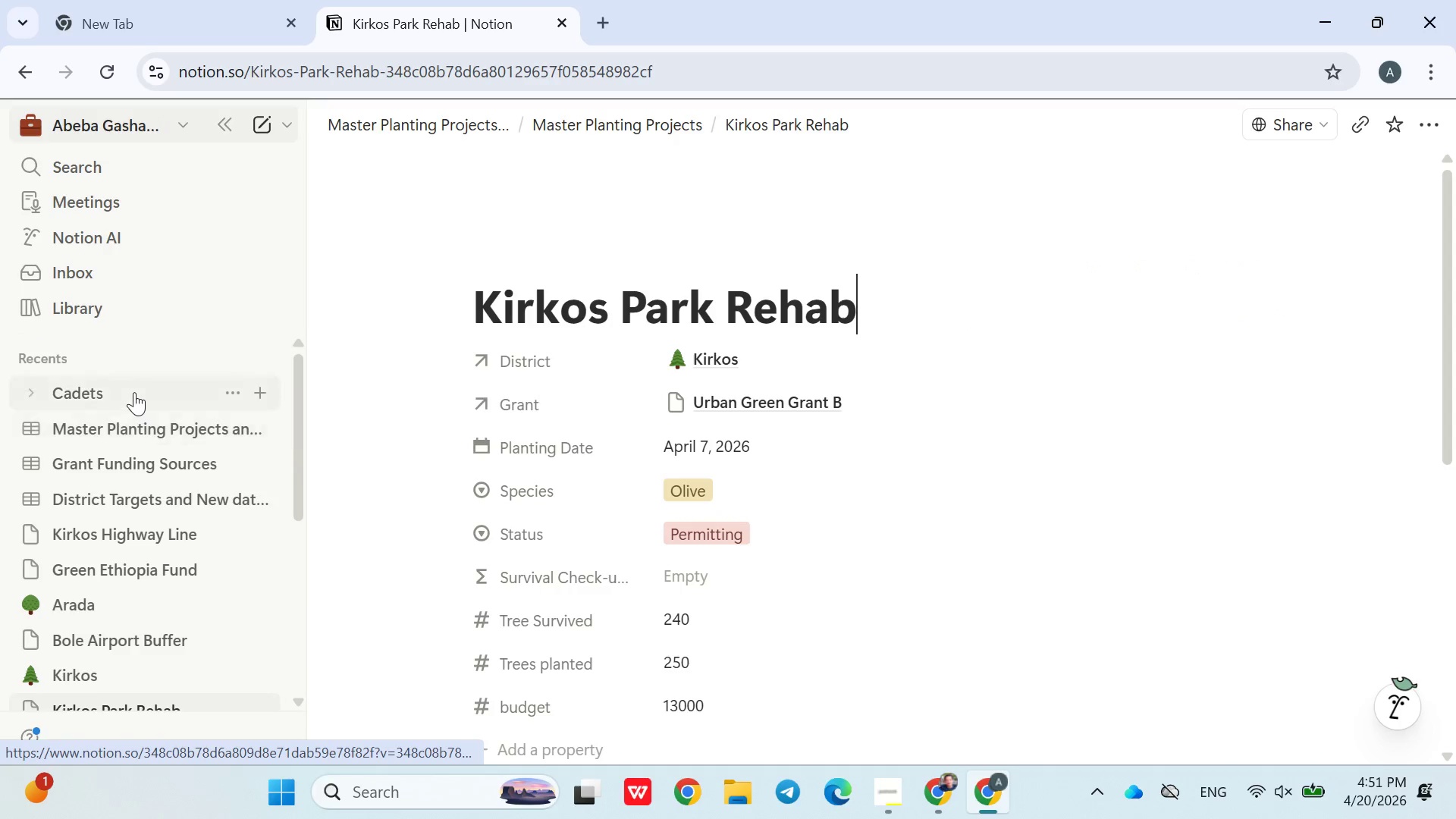 
left_click([134, 392])
 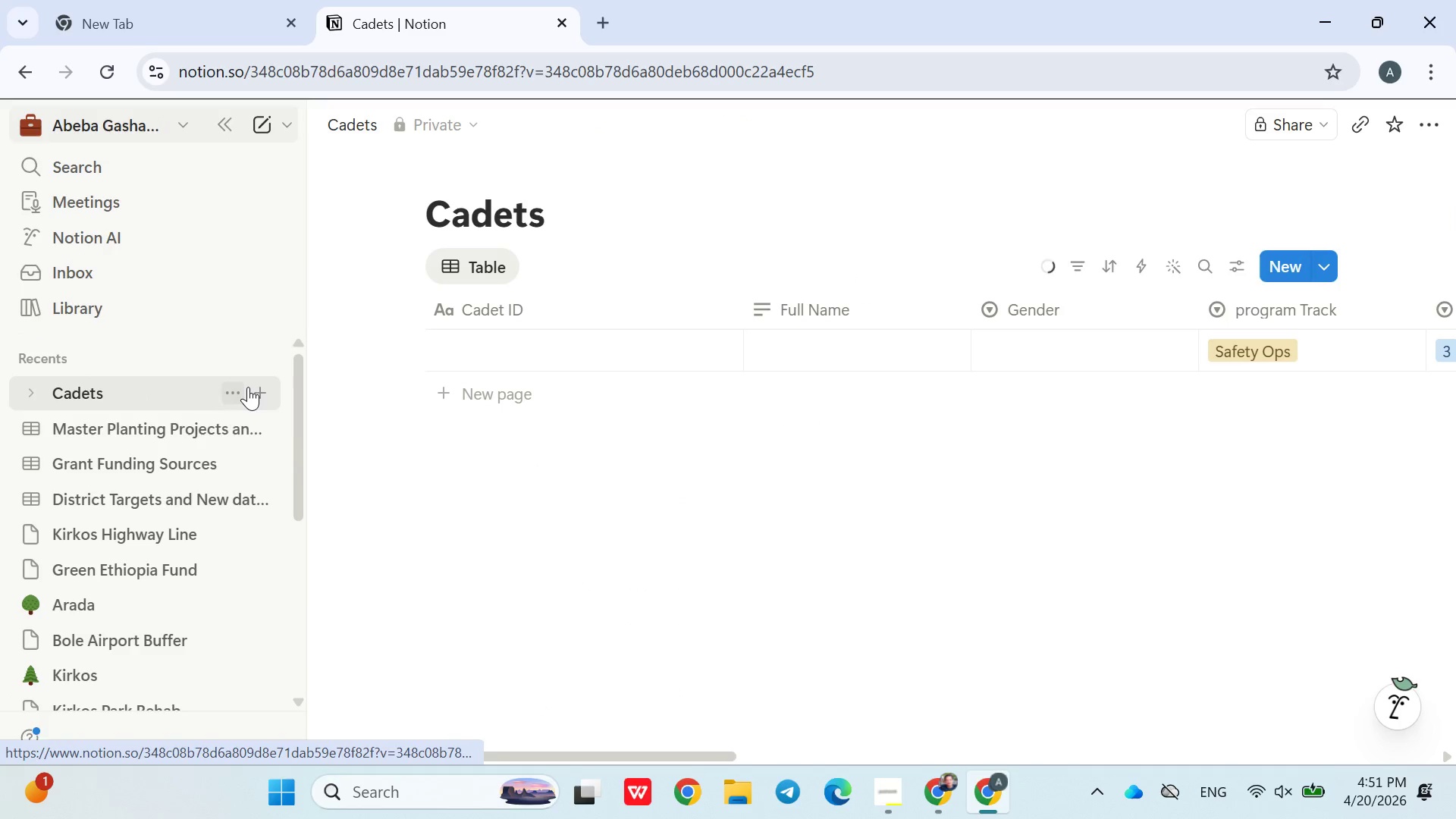 
left_click([262, 387])
 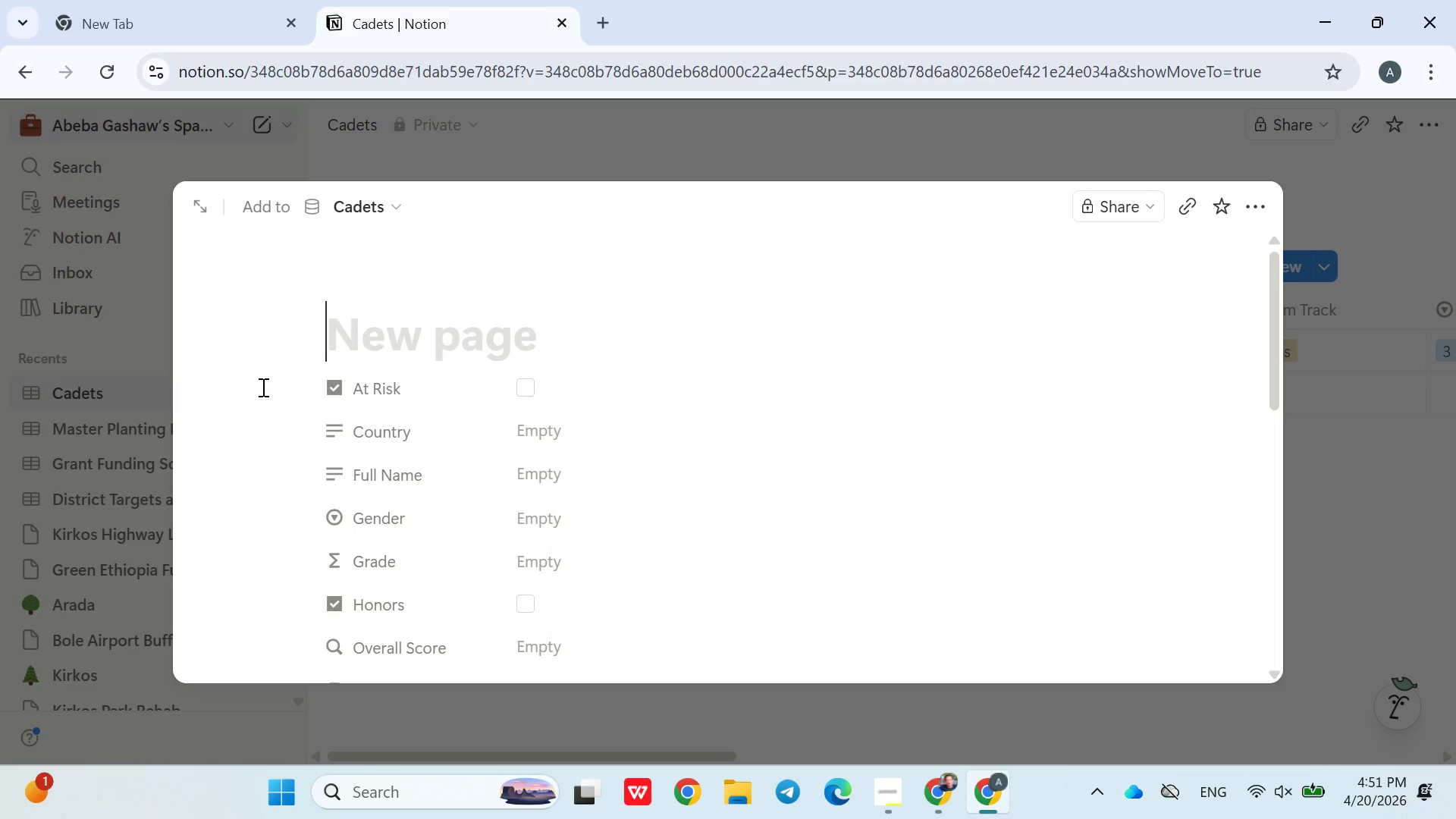 
type(Assesments)
 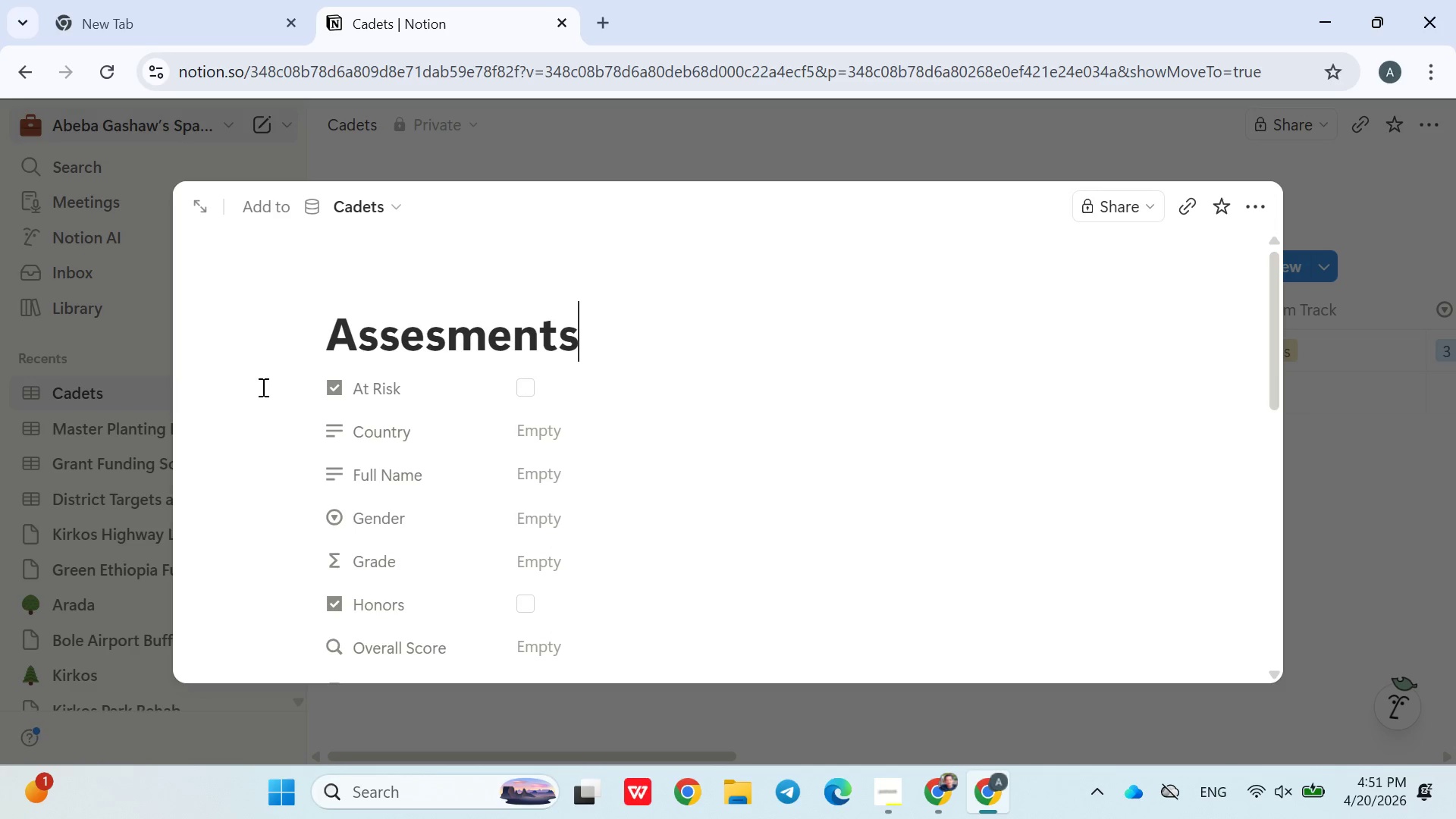 
key(Enter)
 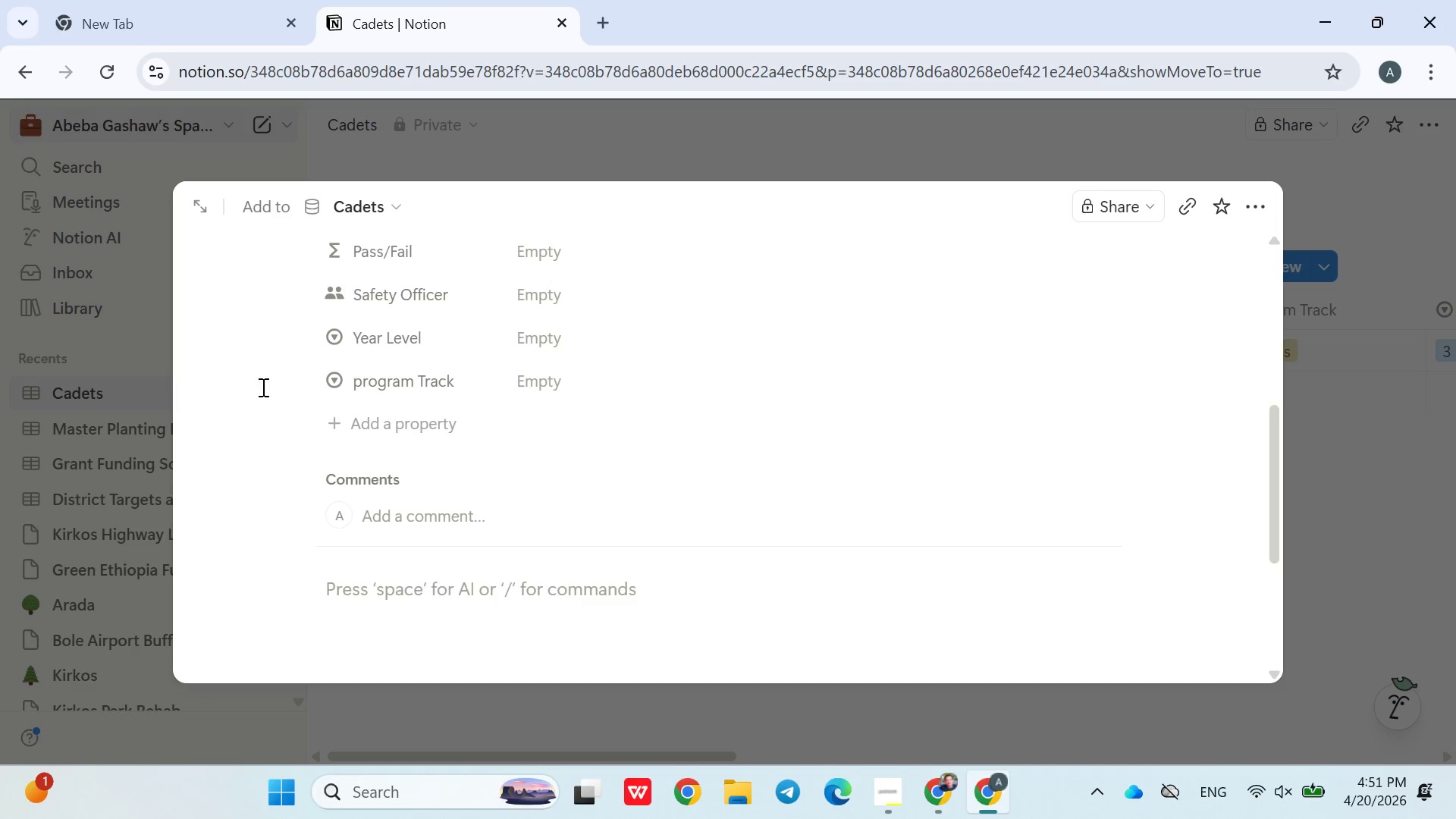 
scroll: coordinate [653, 611], scroll_direction: up, amount: 9.0
 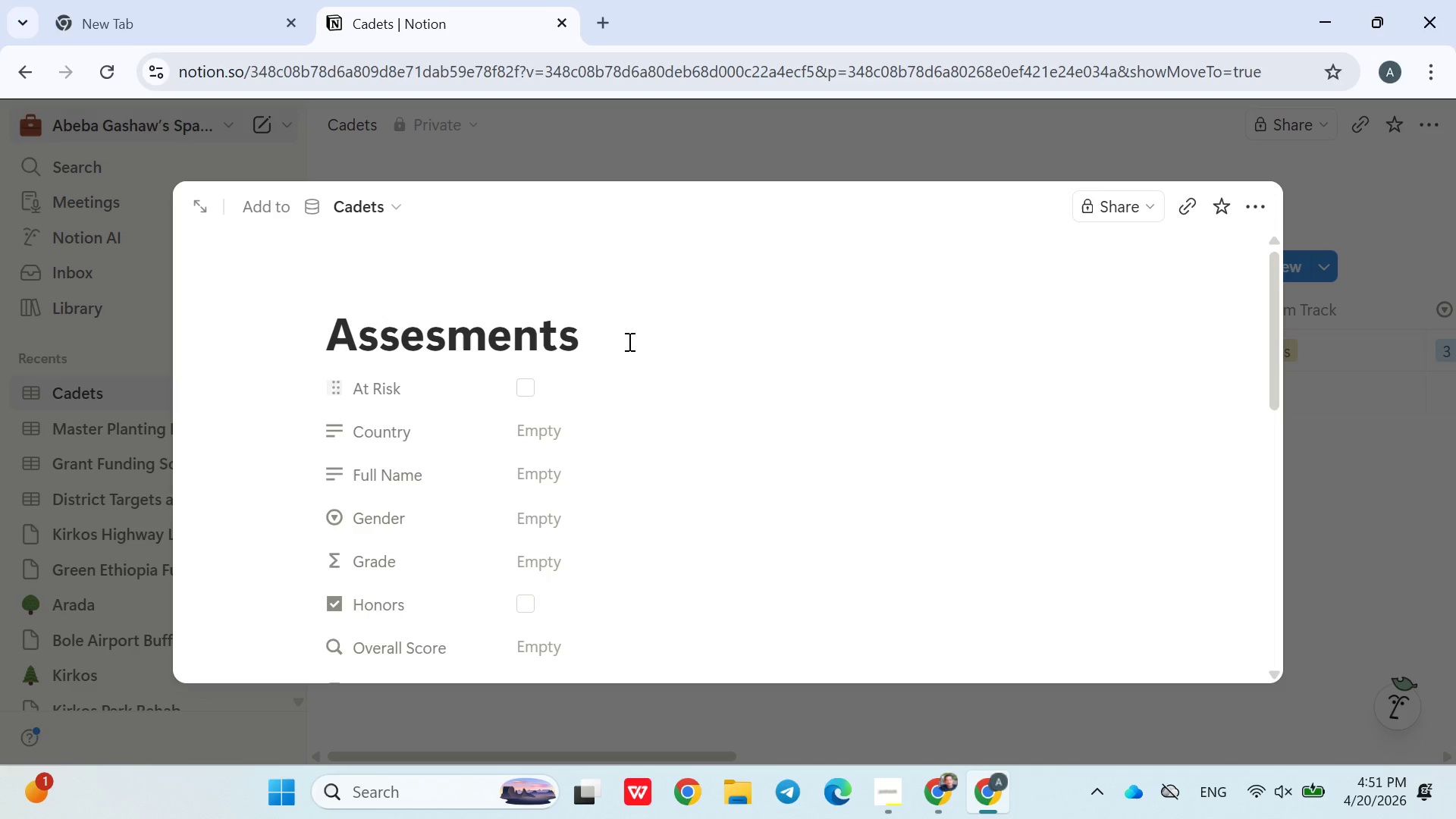 
left_click([628, 341])
 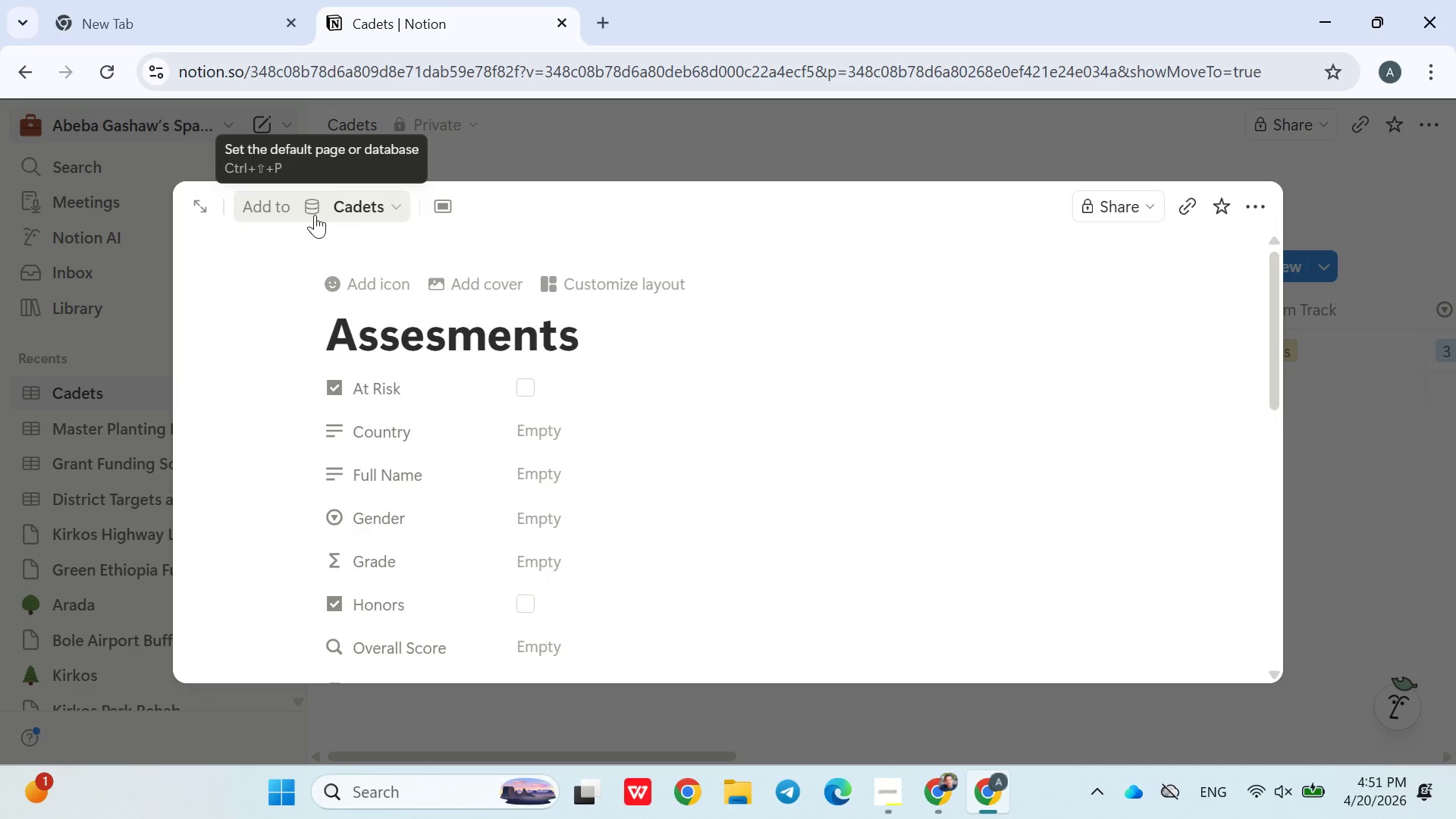 
left_click([309, 212])
 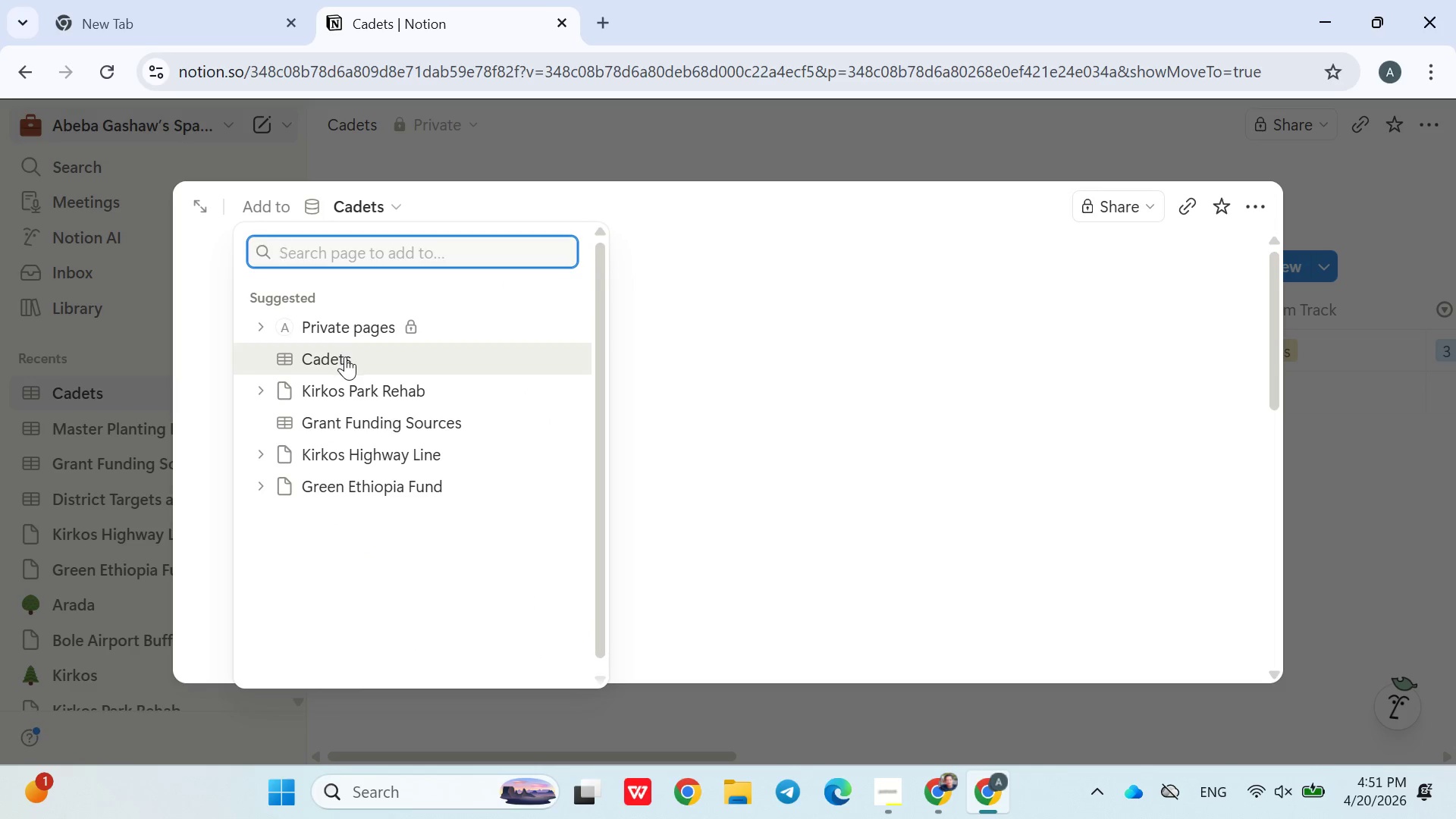 
left_click([345, 356])
 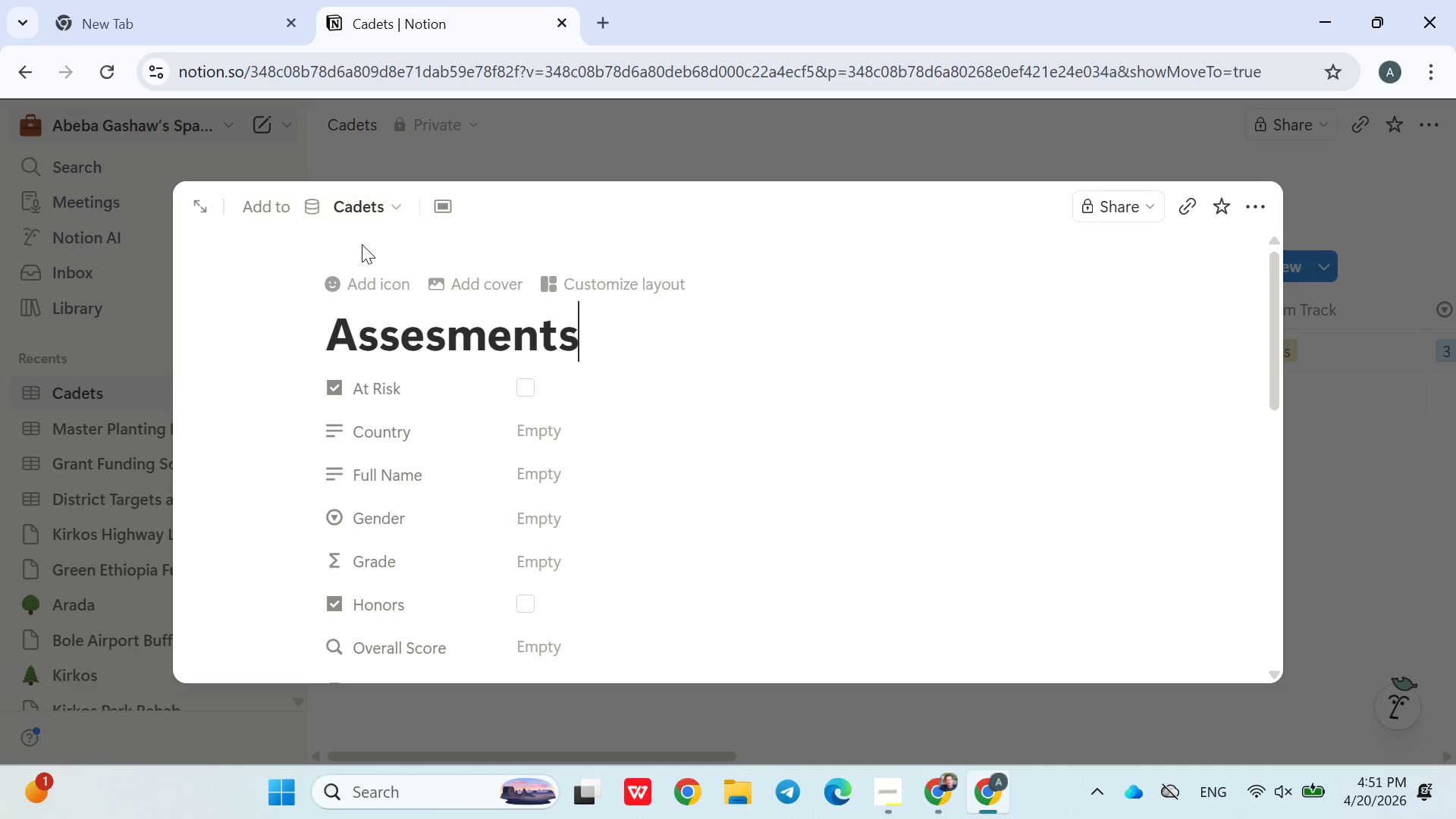 
scroll: coordinate [619, 514], scroll_direction: none, amount: 0.0
 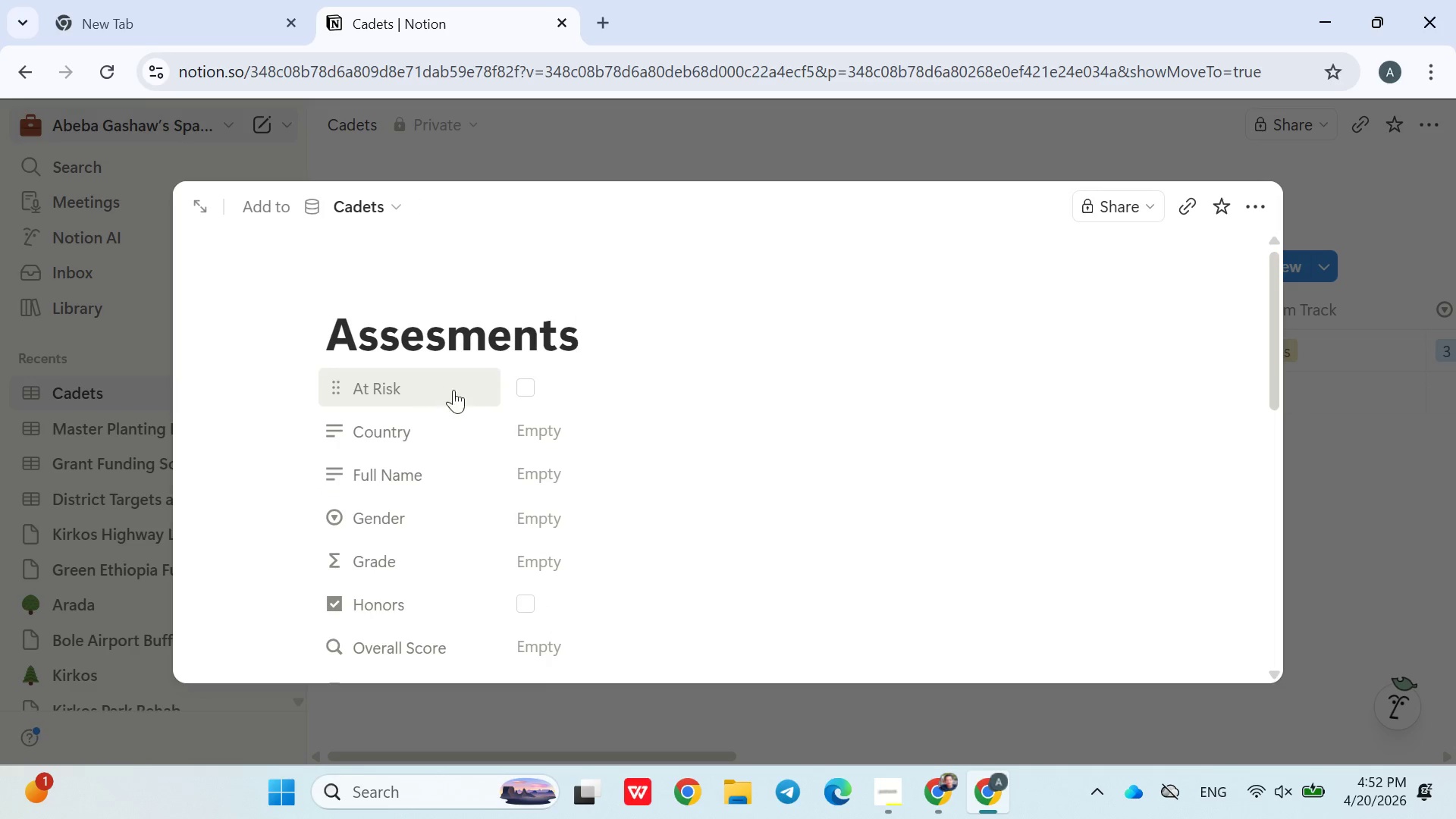 
wait(6.0)
 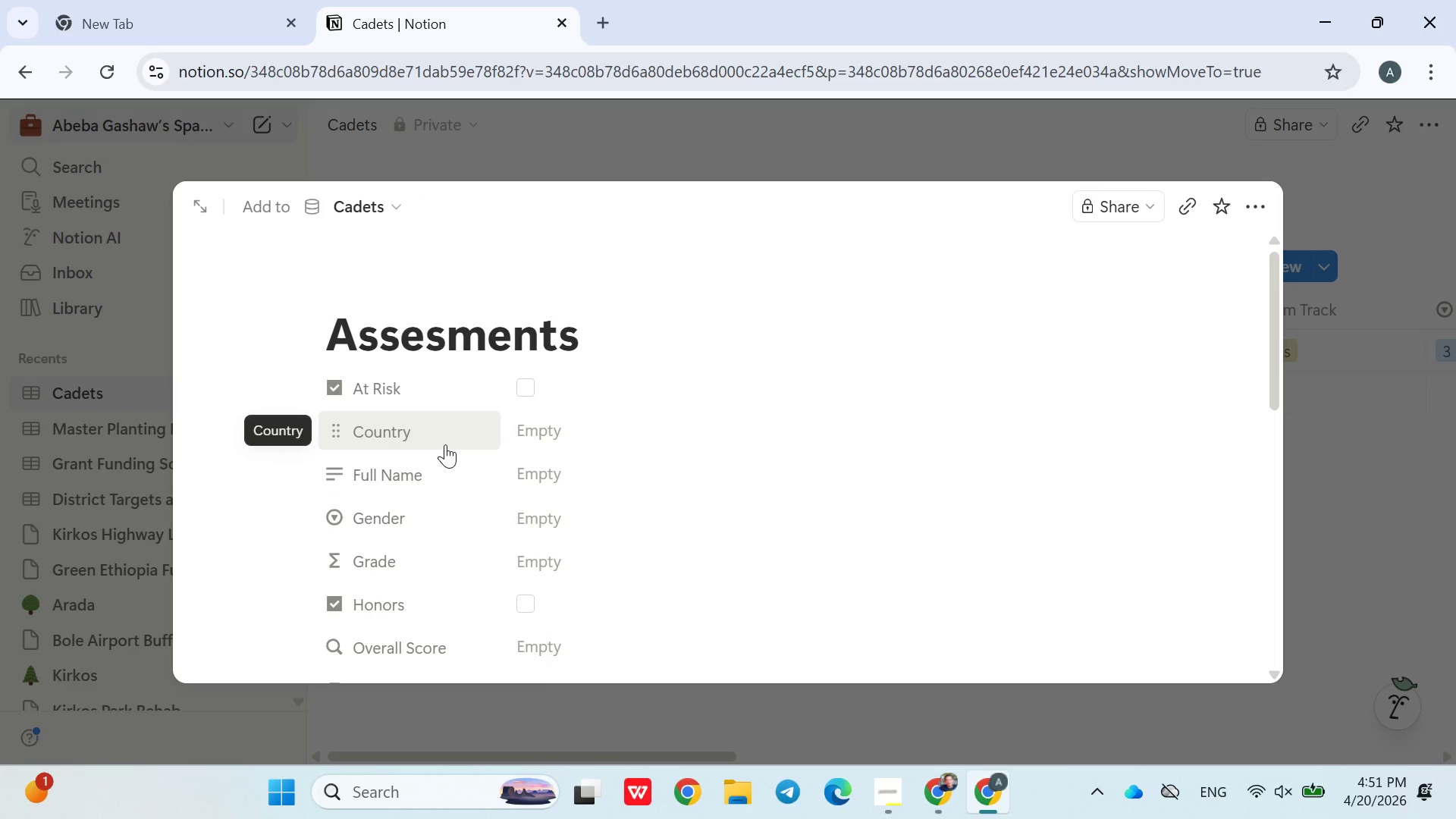 
scroll: coordinate [511, 527], scroll_direction: down, amount: 3.0
 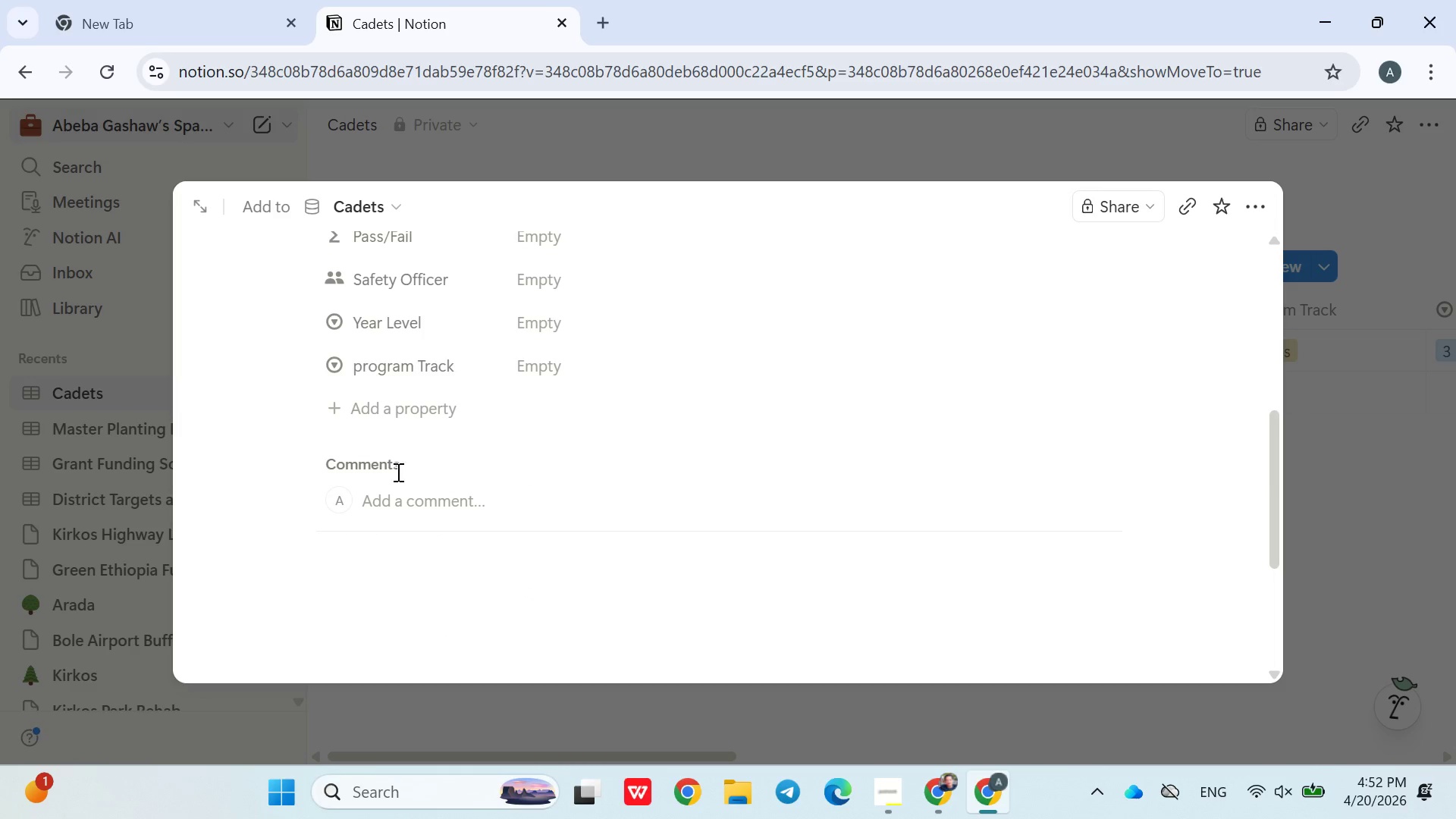 
left_click([382, 421])
 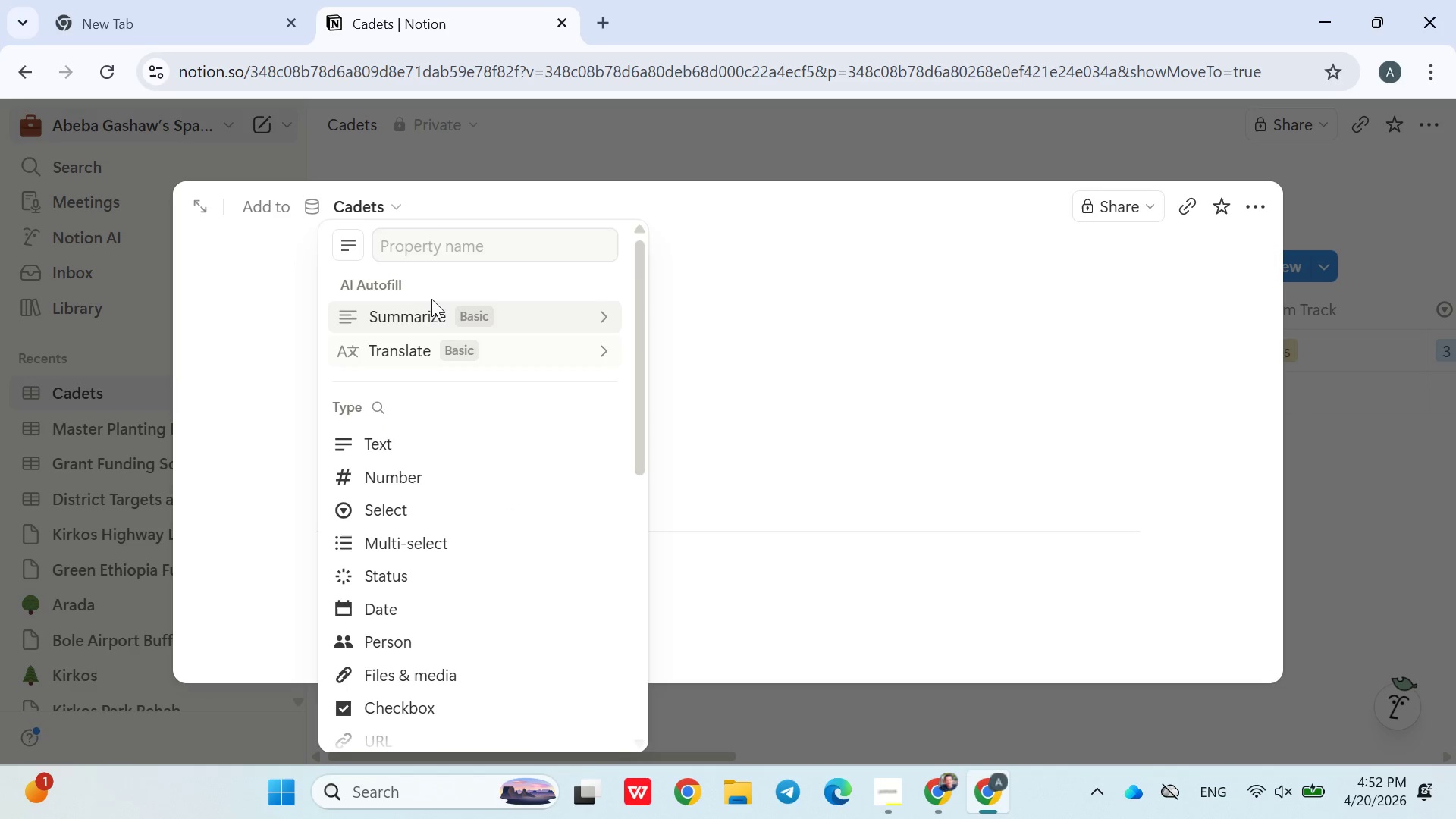 
left_click([432, 256])
 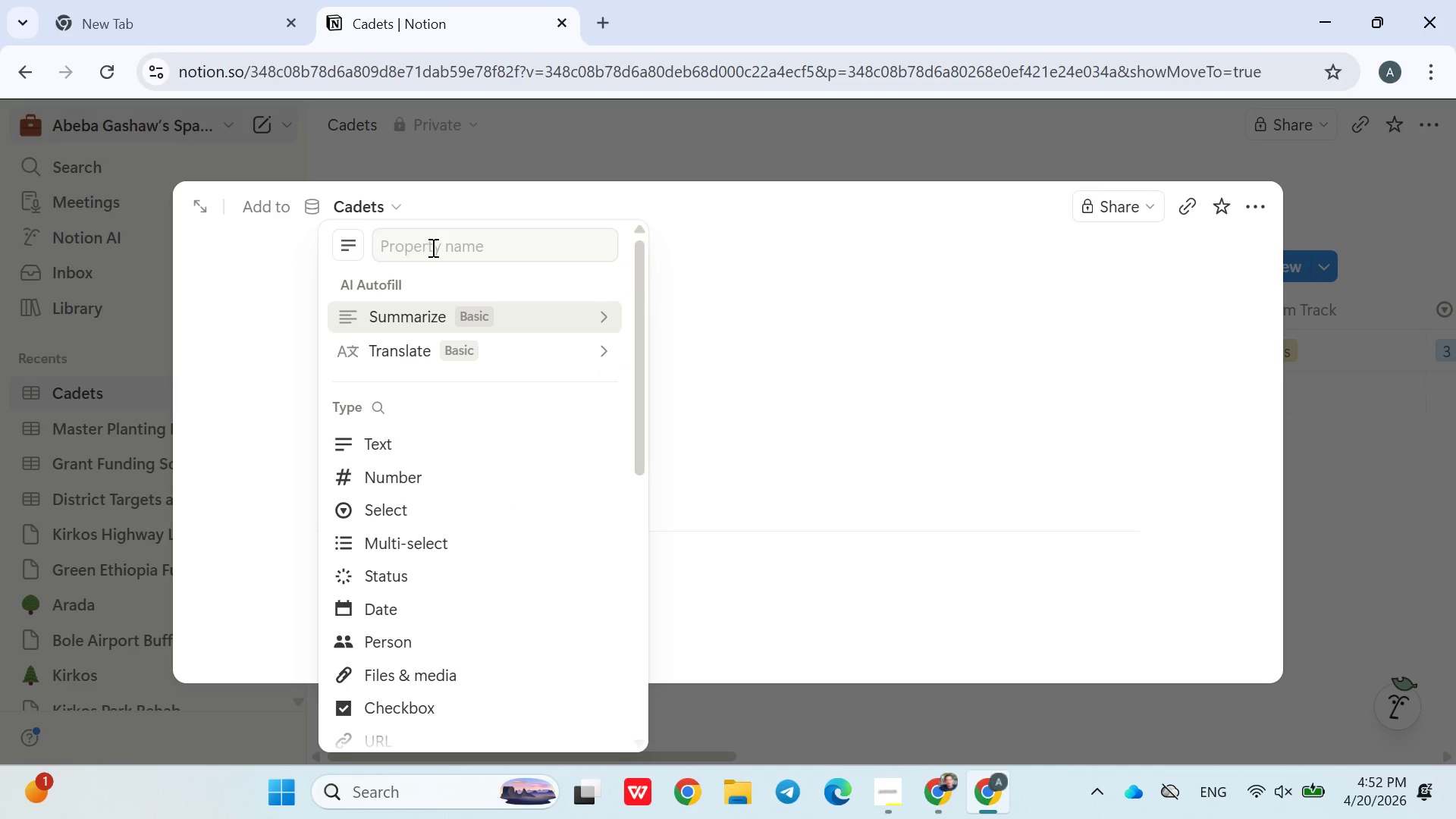 
left_click([428, 245])
 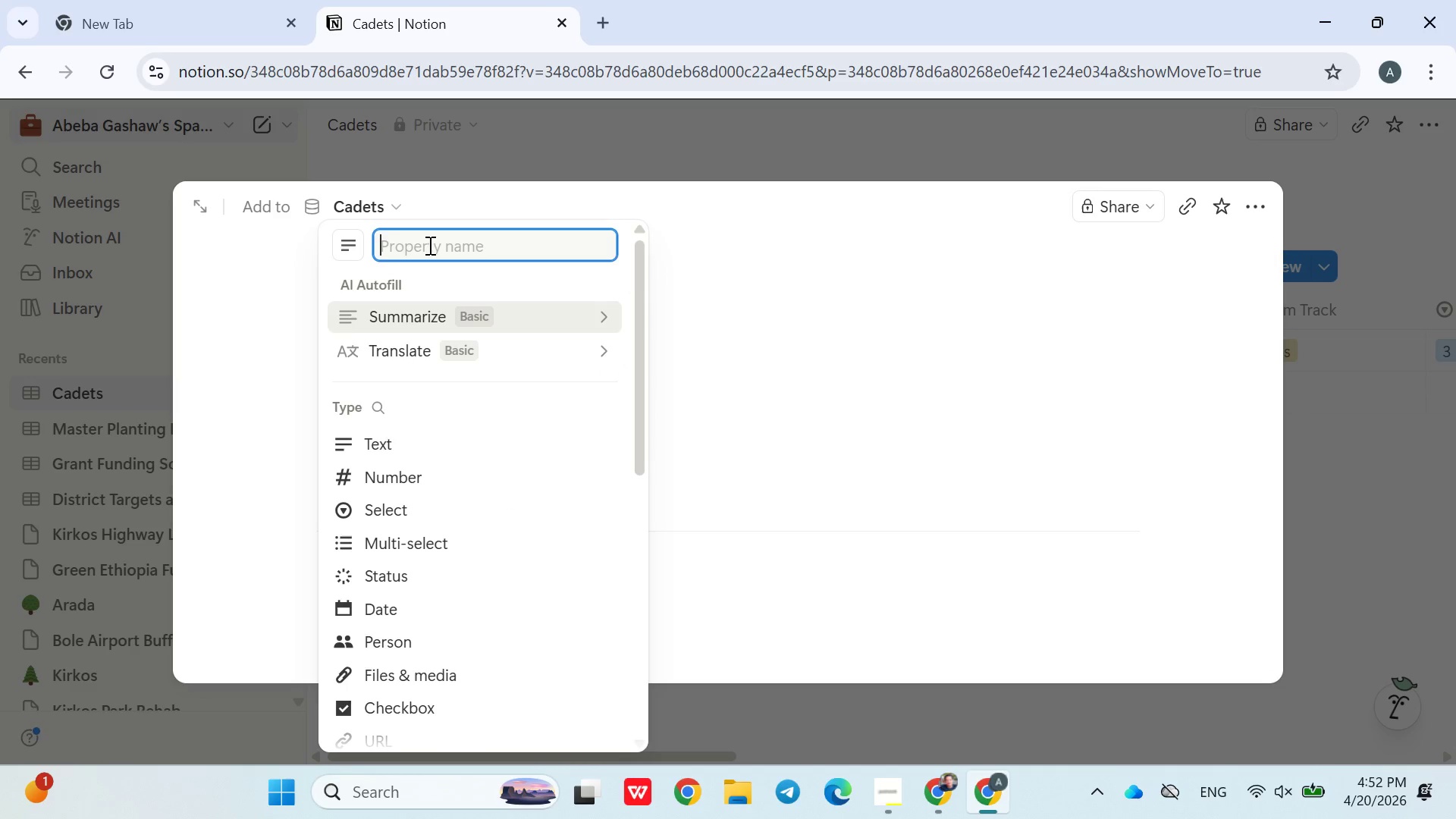 
type(caddet)
 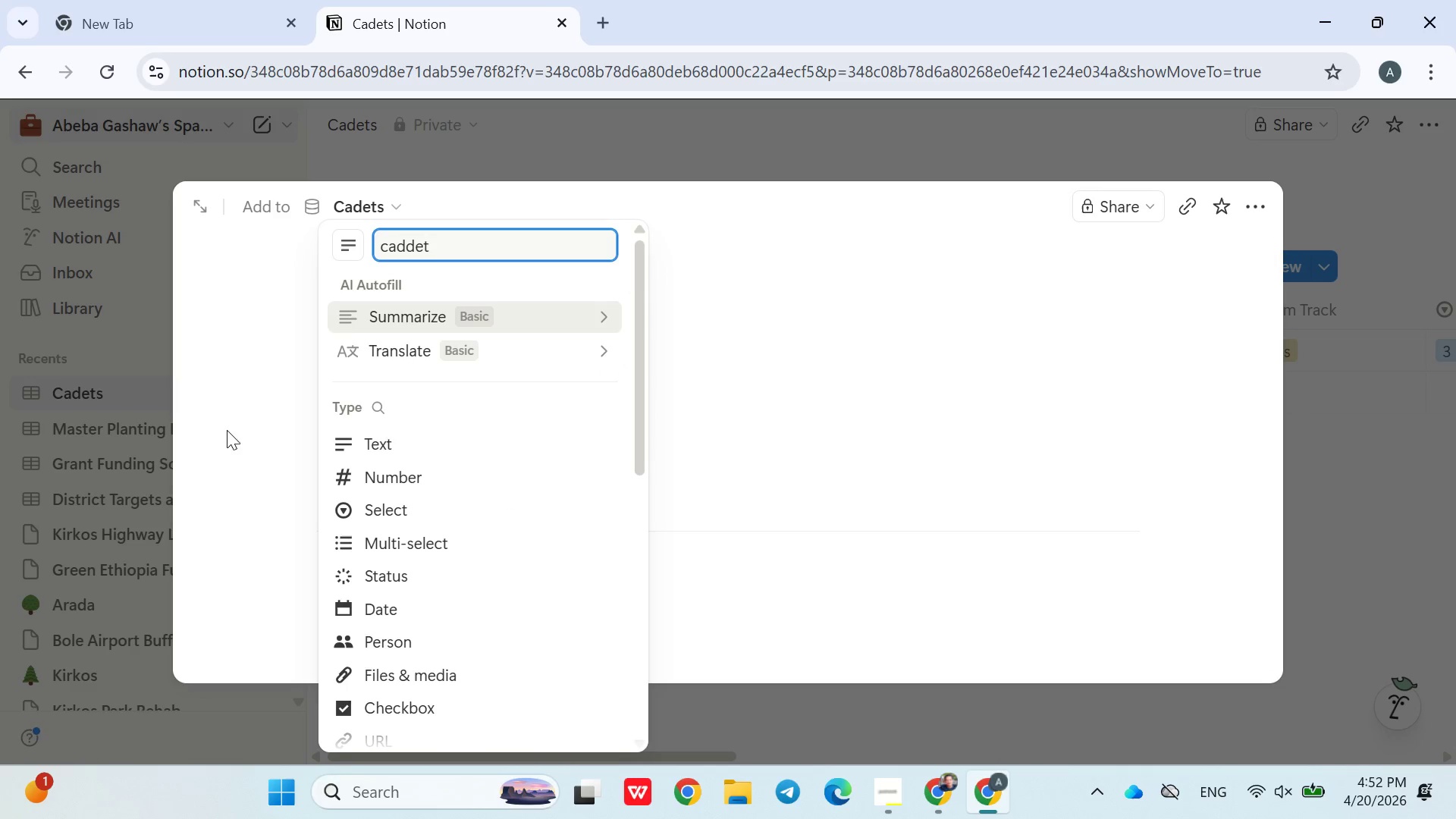 
scroll: coordinate [419, 637], scroll_direction: down, amount: 5.0
 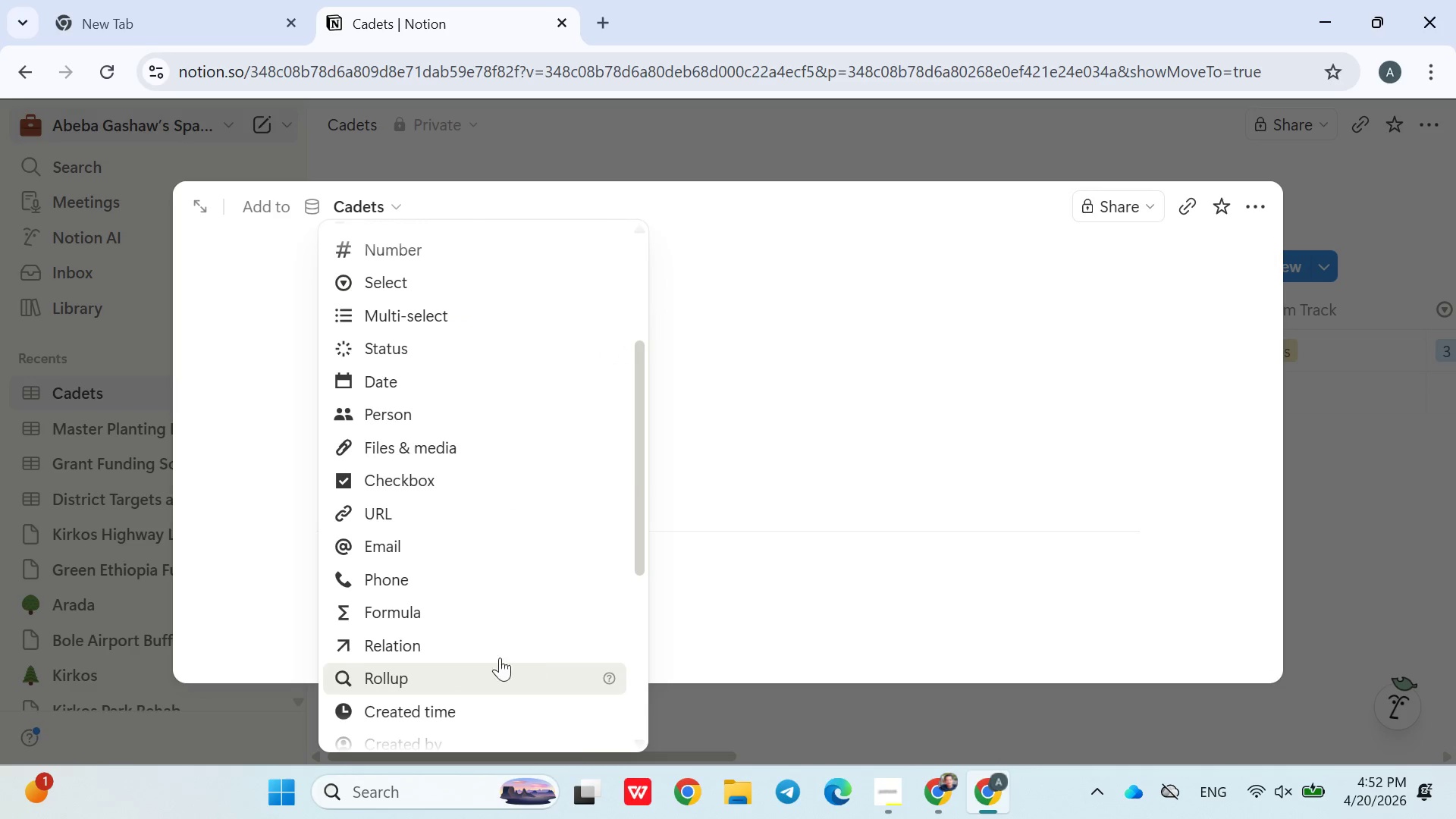 
left_click([480, 657])
 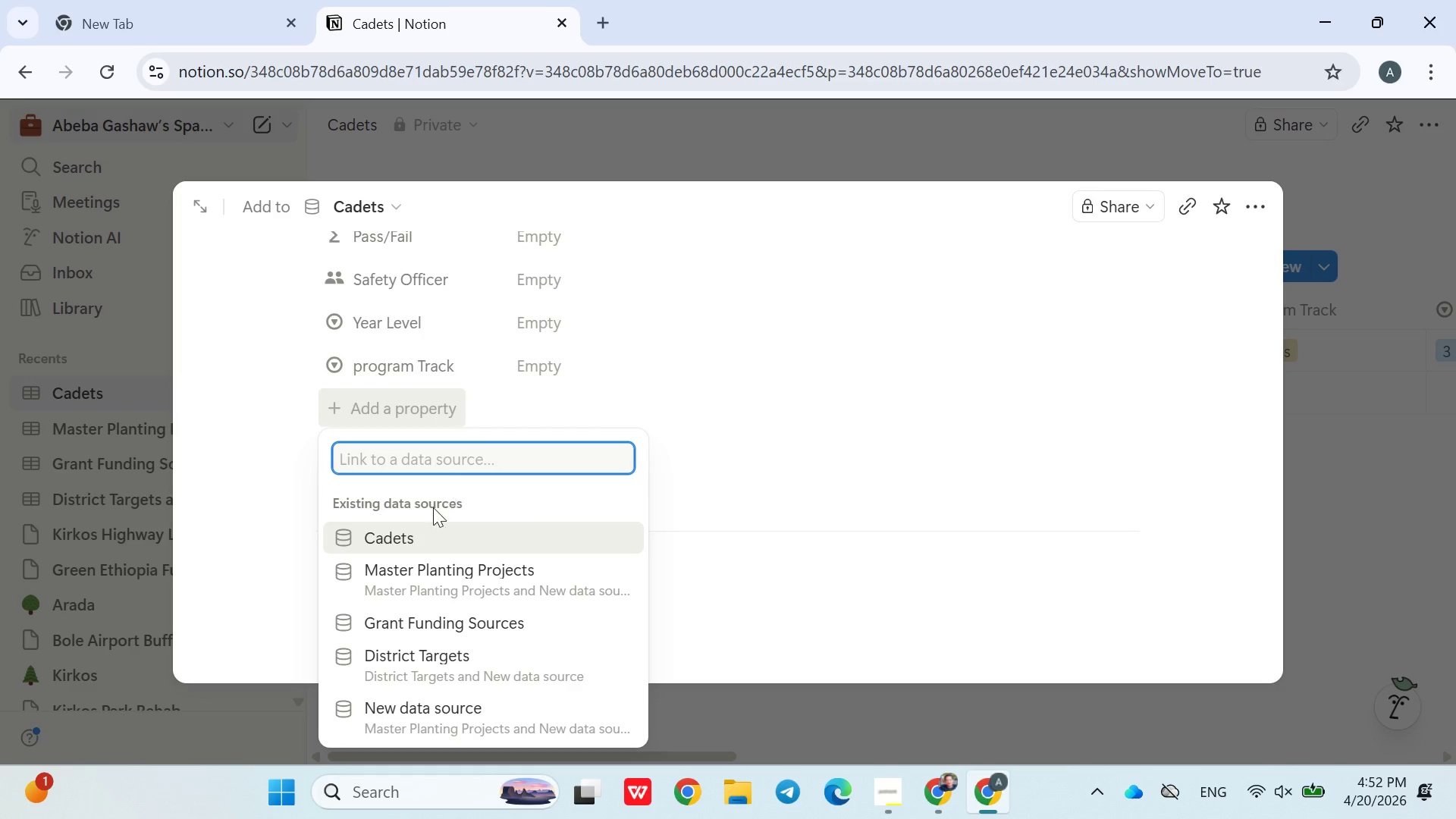 
left_click([411, 543])
 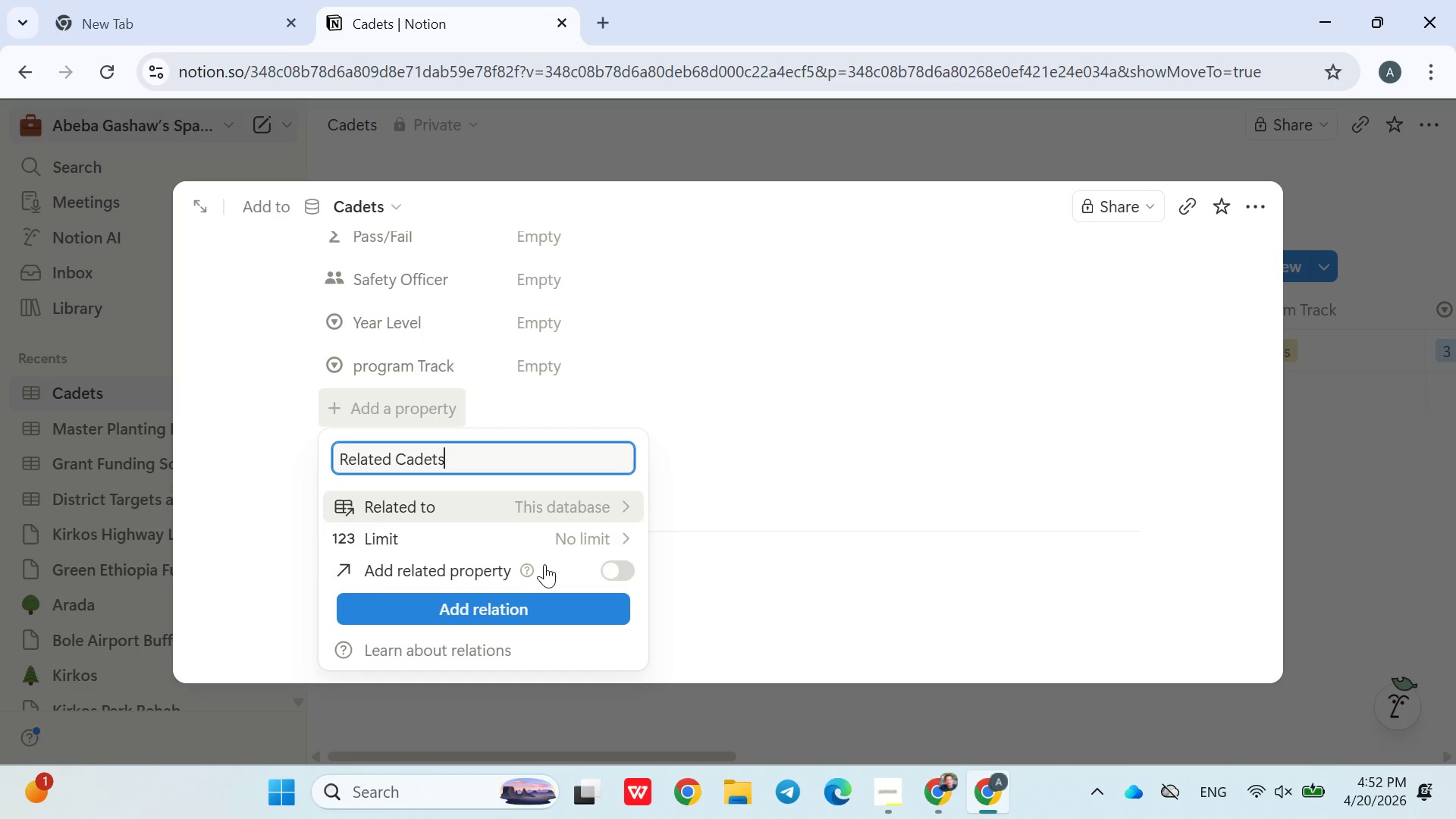 
left_click([513, 597])
 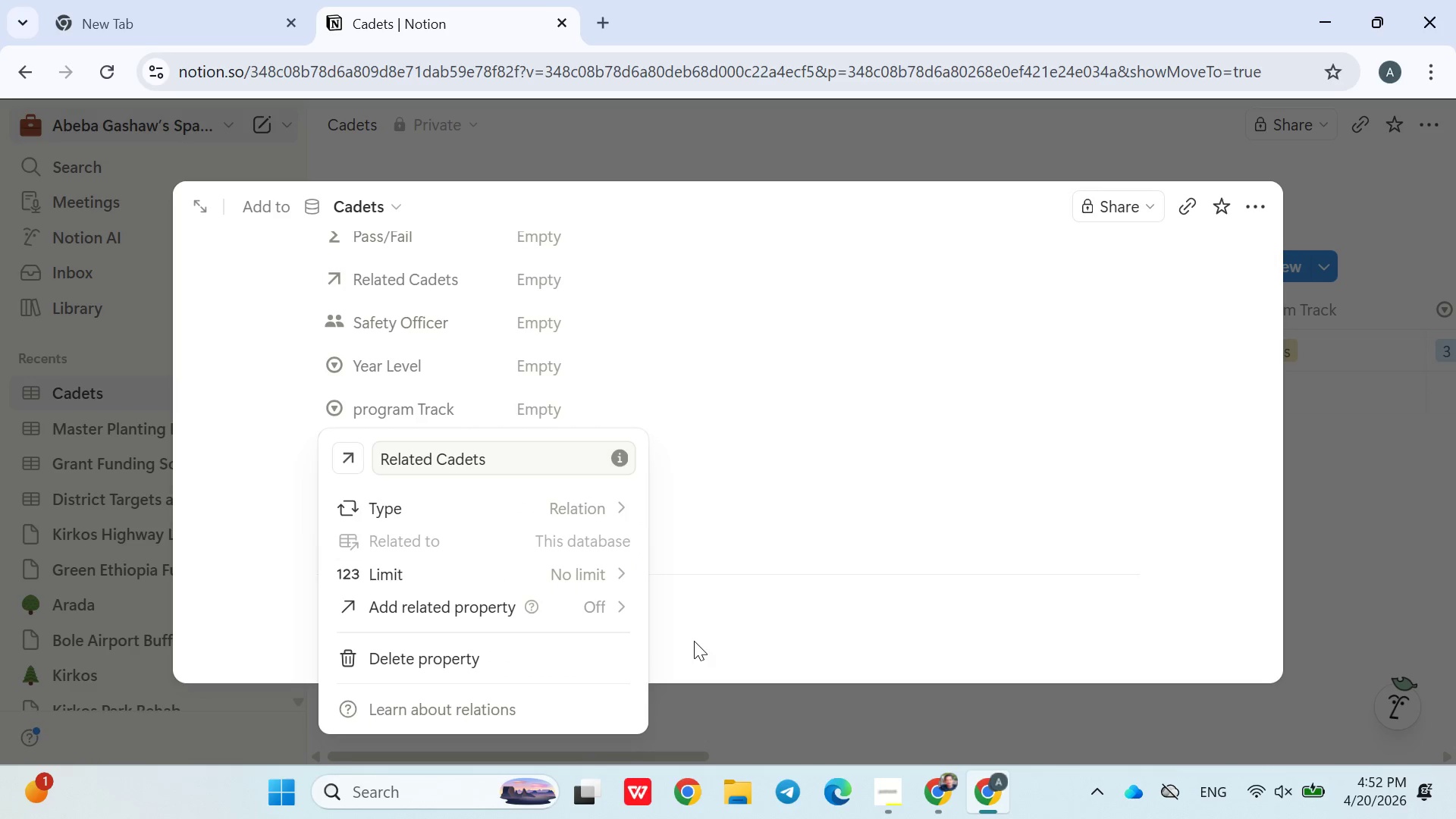 
left_click([699, 632])
 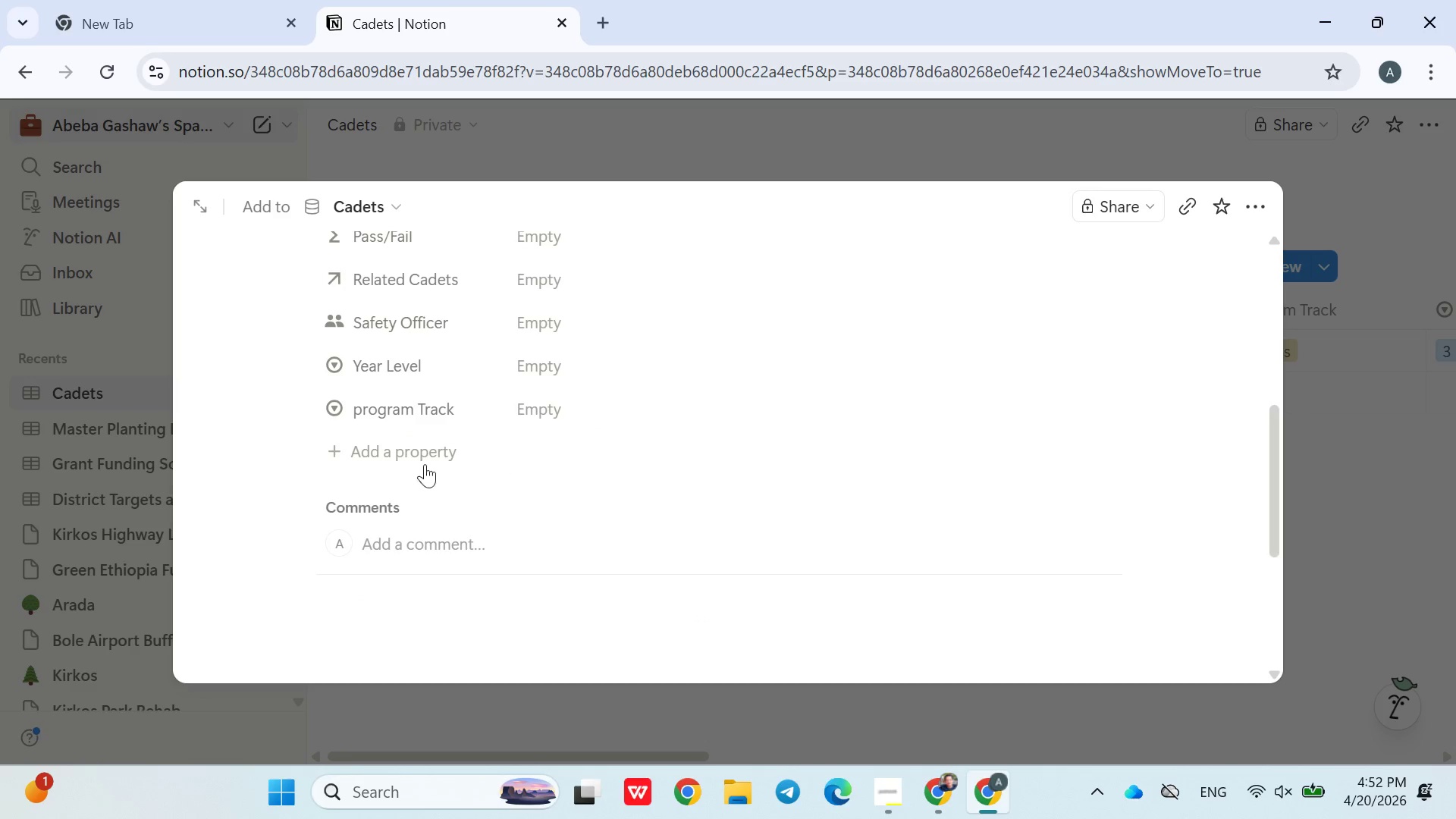 
left_click([420, 463])
 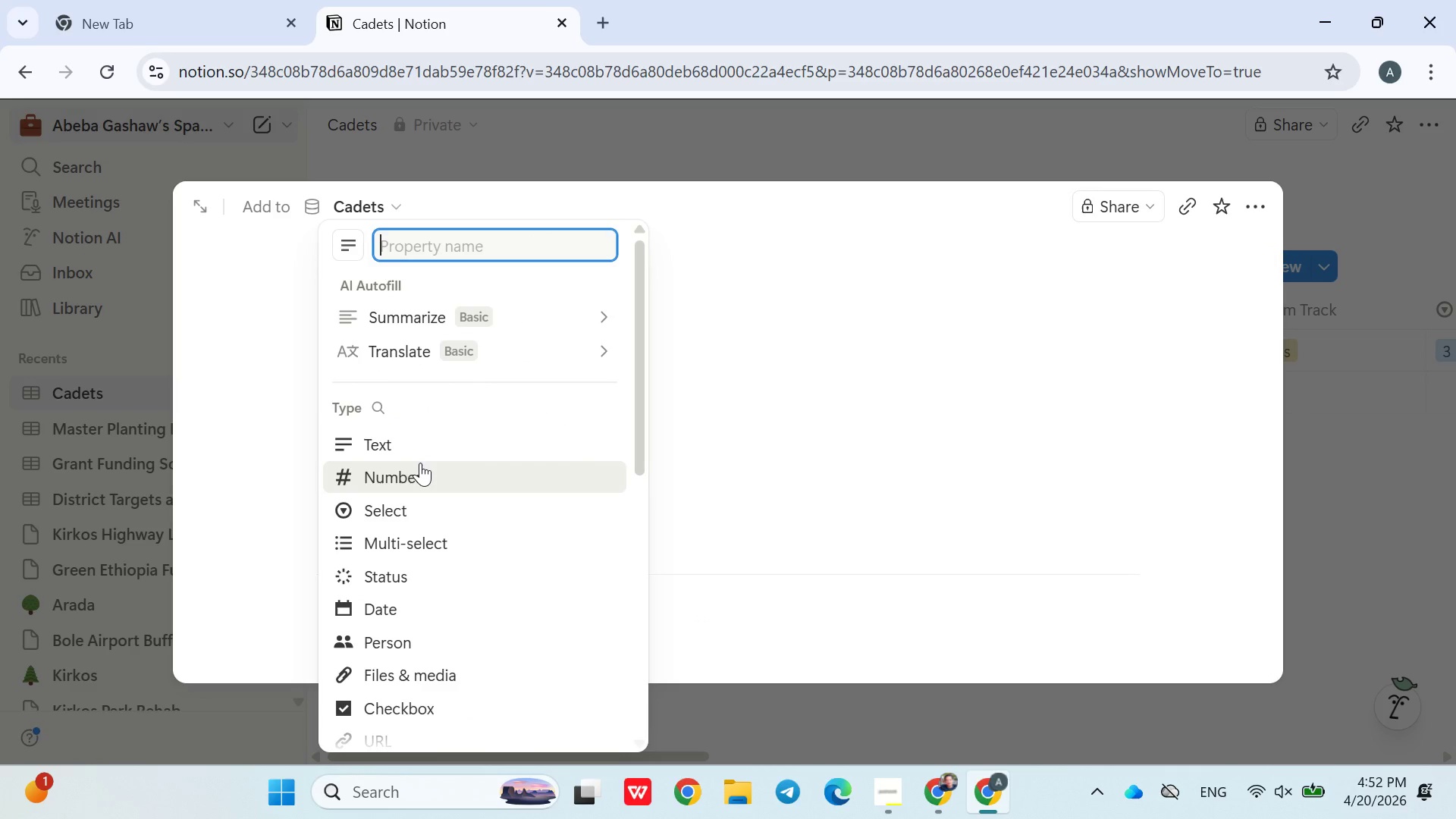 
type(Assigment Score)
 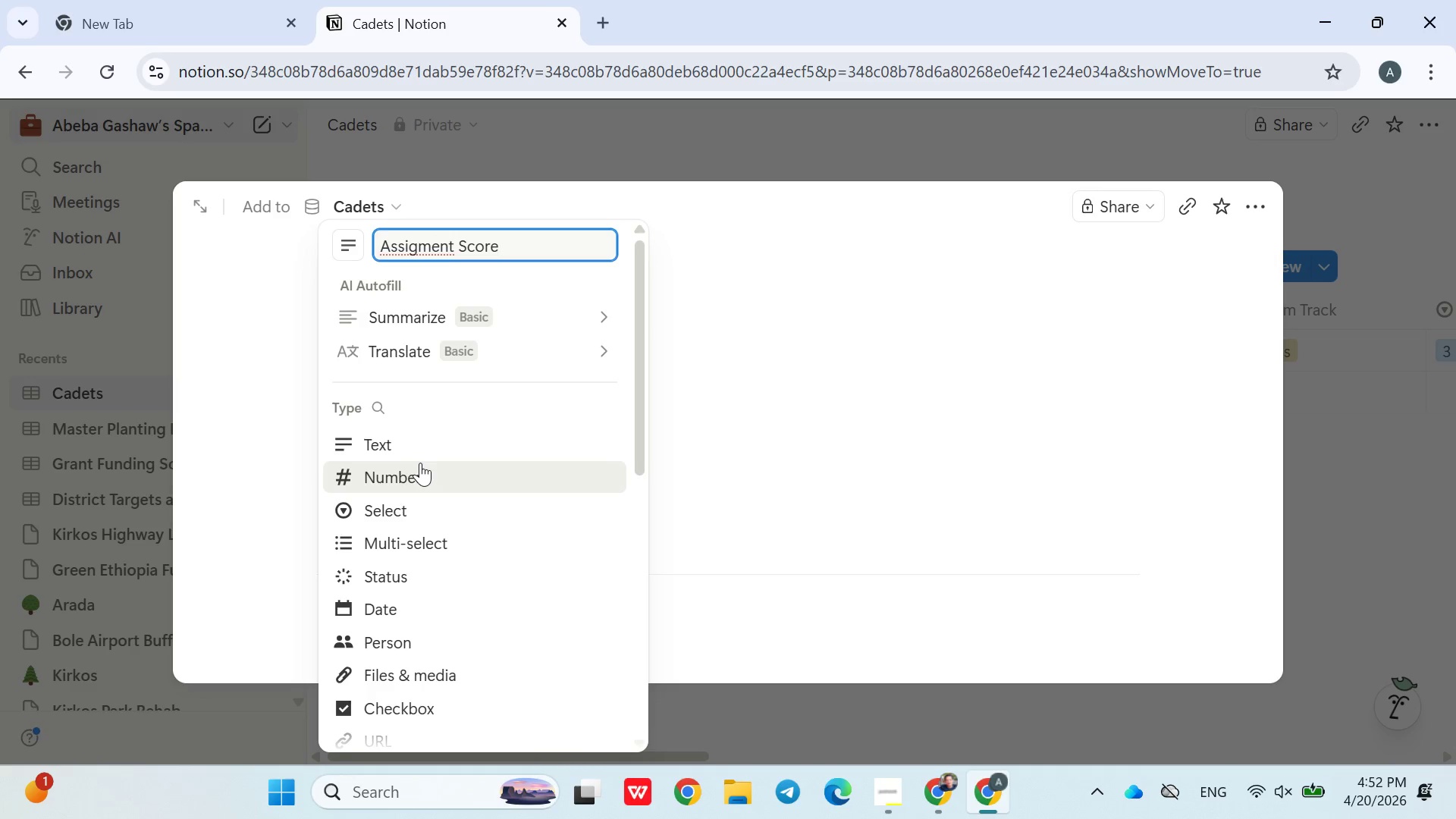 
mouse_move([486, 506])
 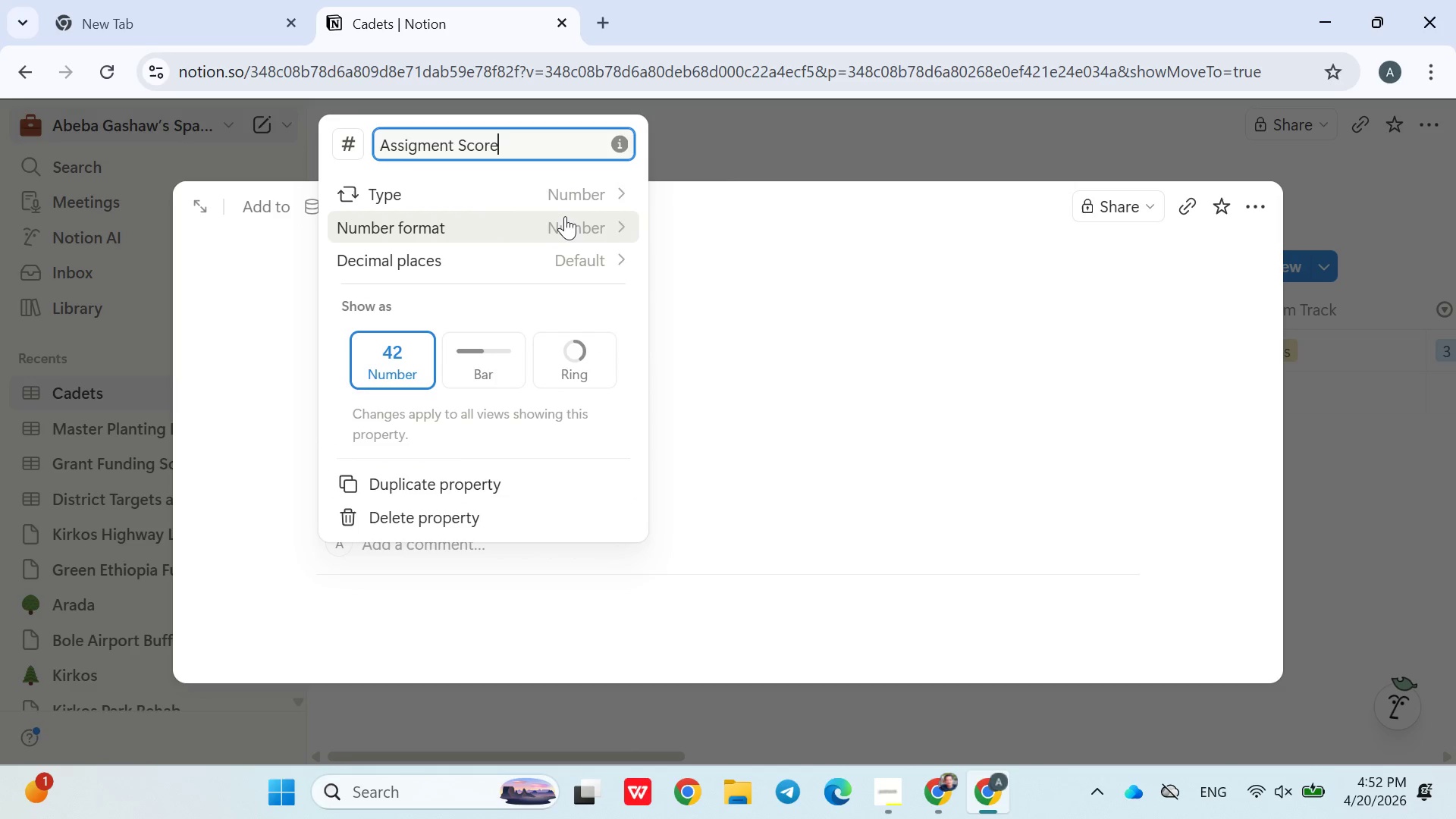 
wait(5.34)
 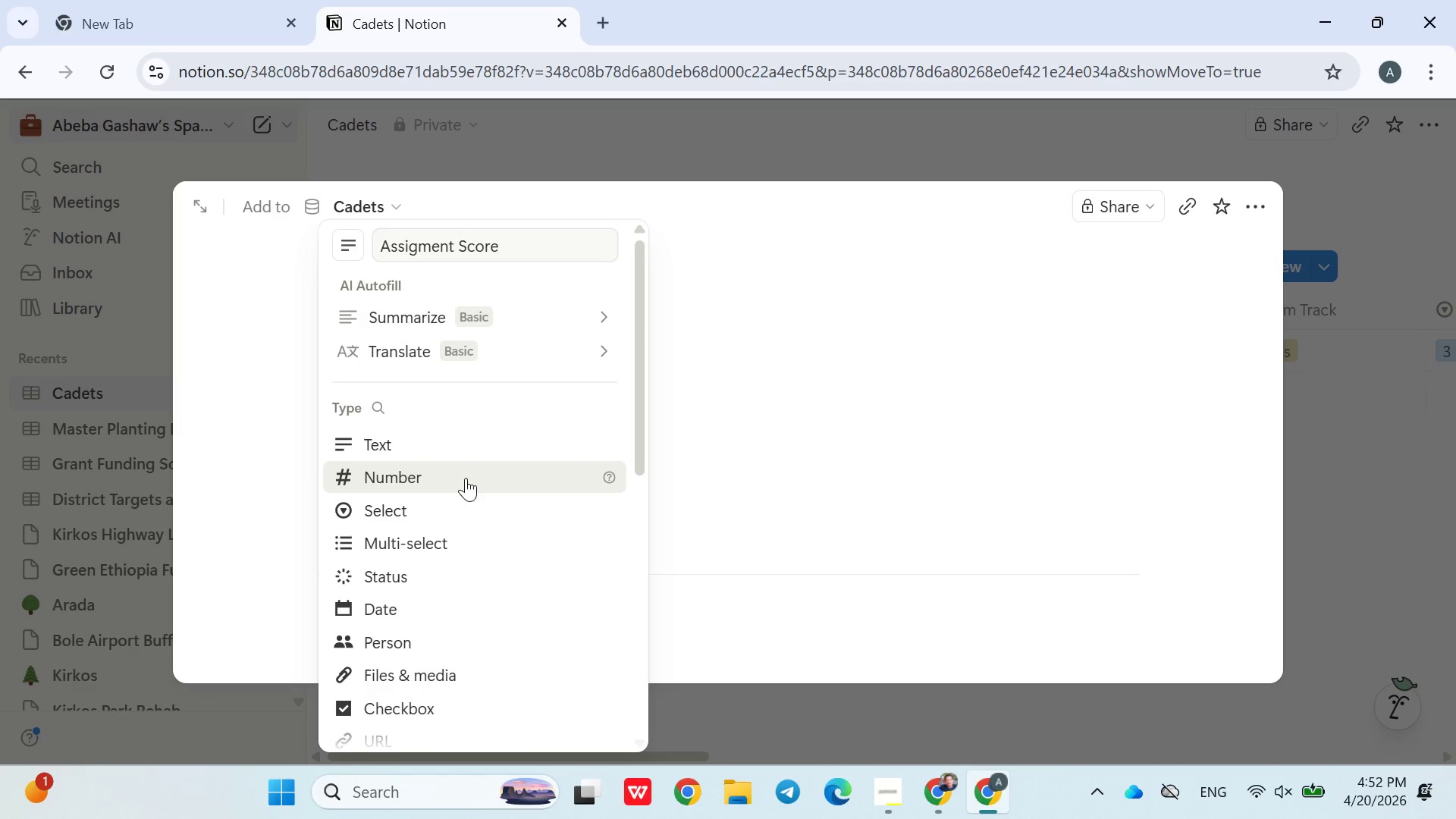 
scroll: coordinate [507, 397], scroll_direction: down, amount: 4.0
 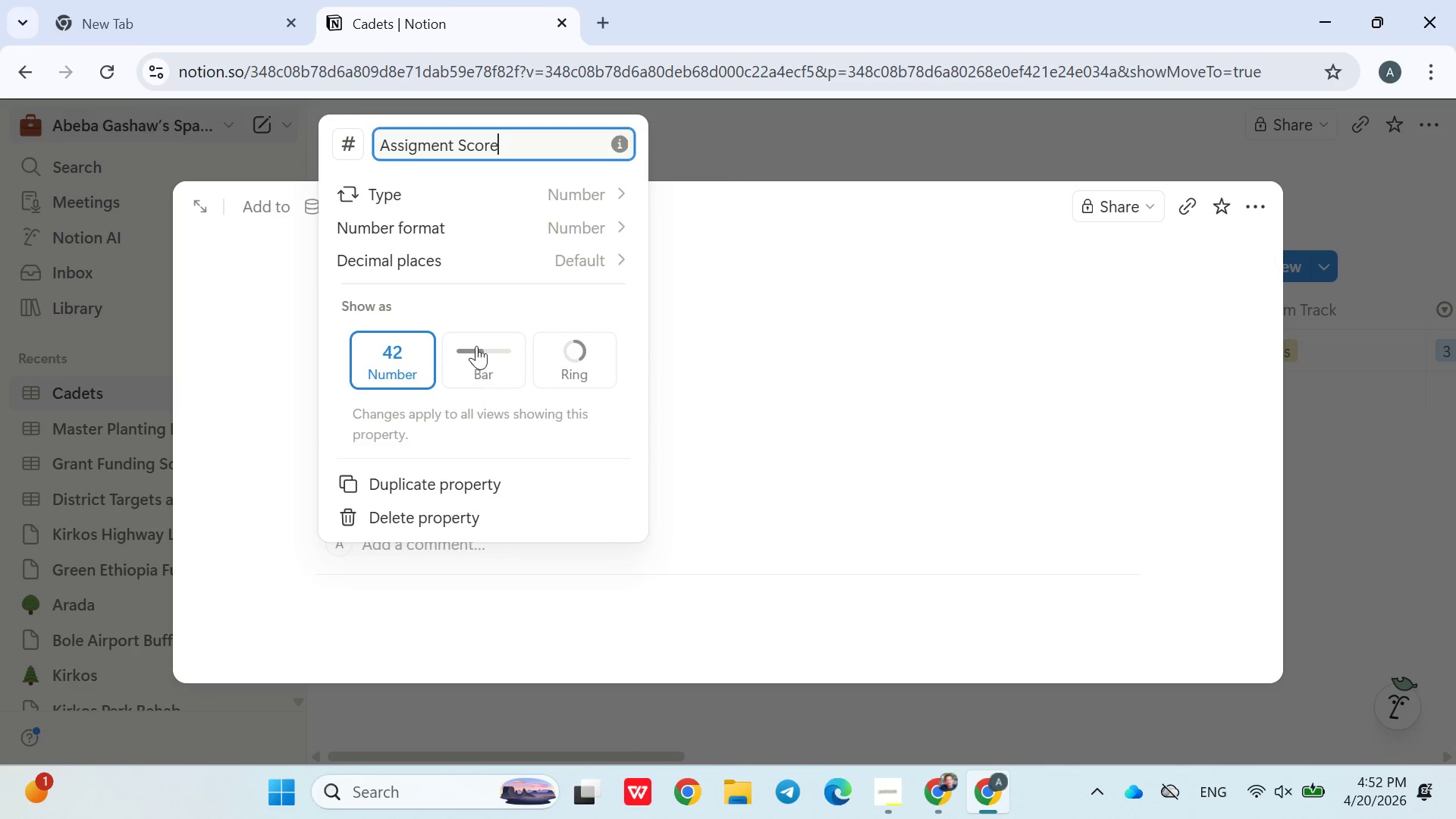 
mouse_move([561, 252])
 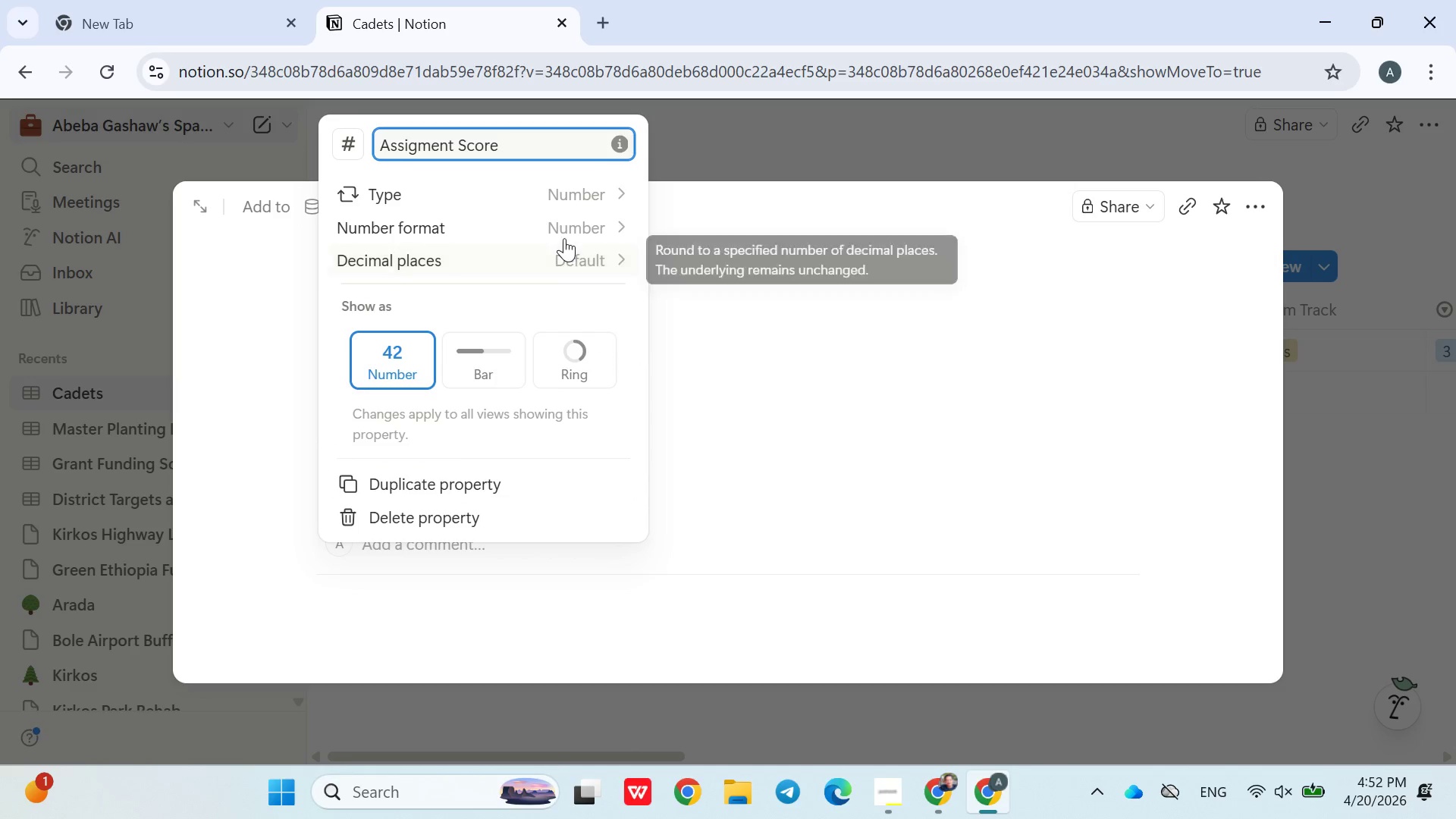 
left_click([564, 238])
 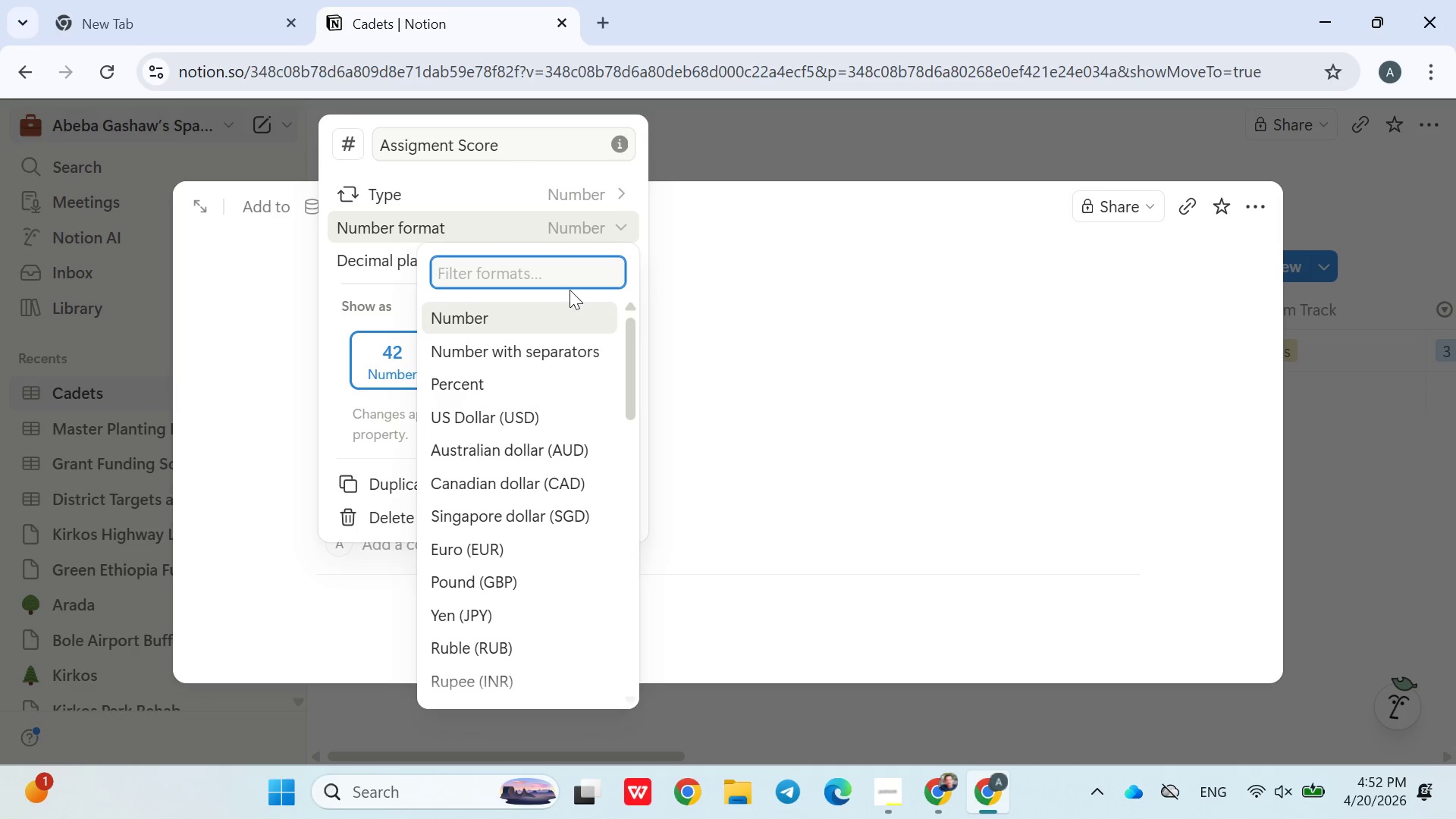 
type(range)
key(Backspace)
key(Backspace)
key(Backspace)
 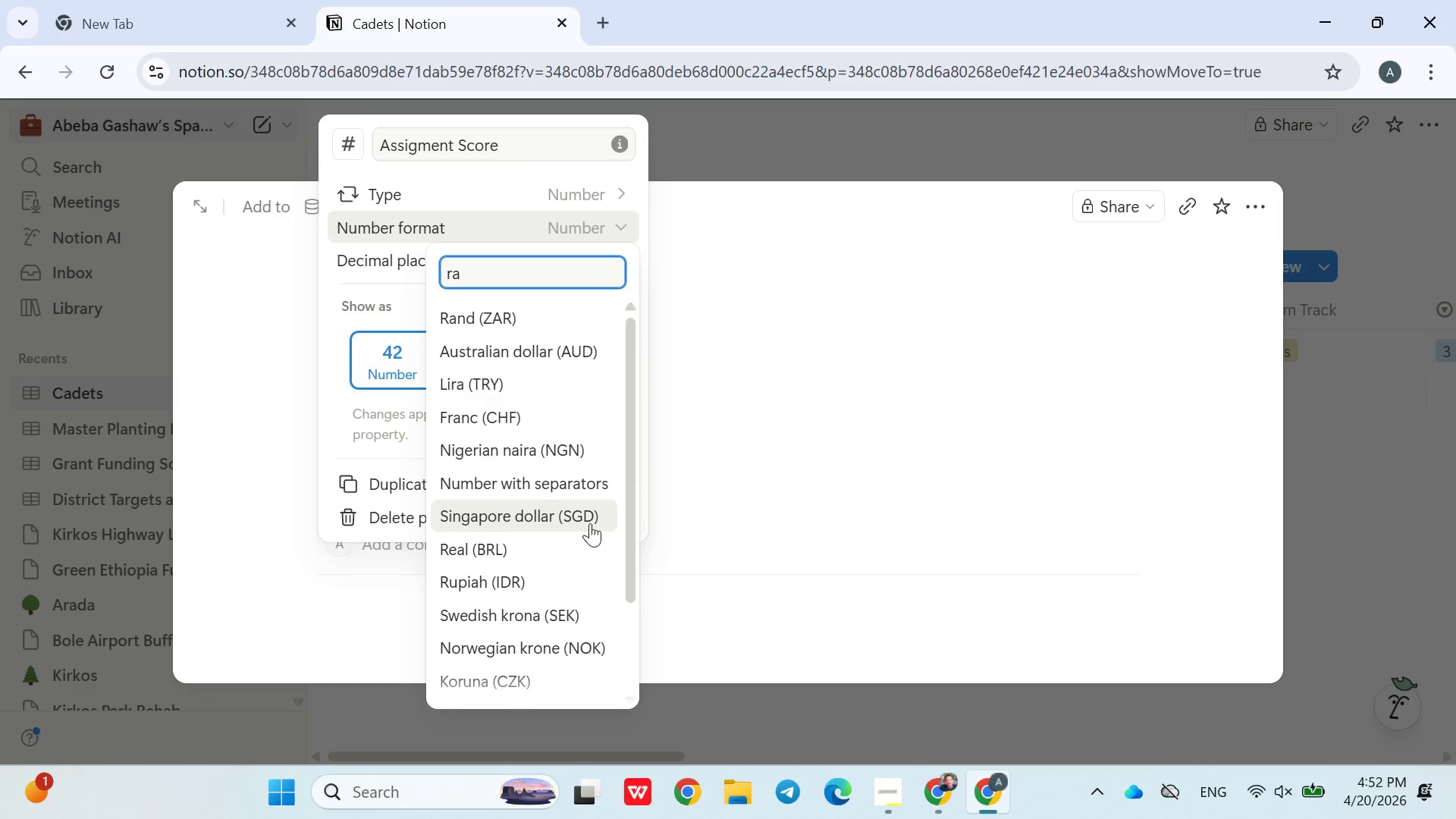 
scroll: coordinate [529, 619], scroll_direction: down, amount: 3.0
 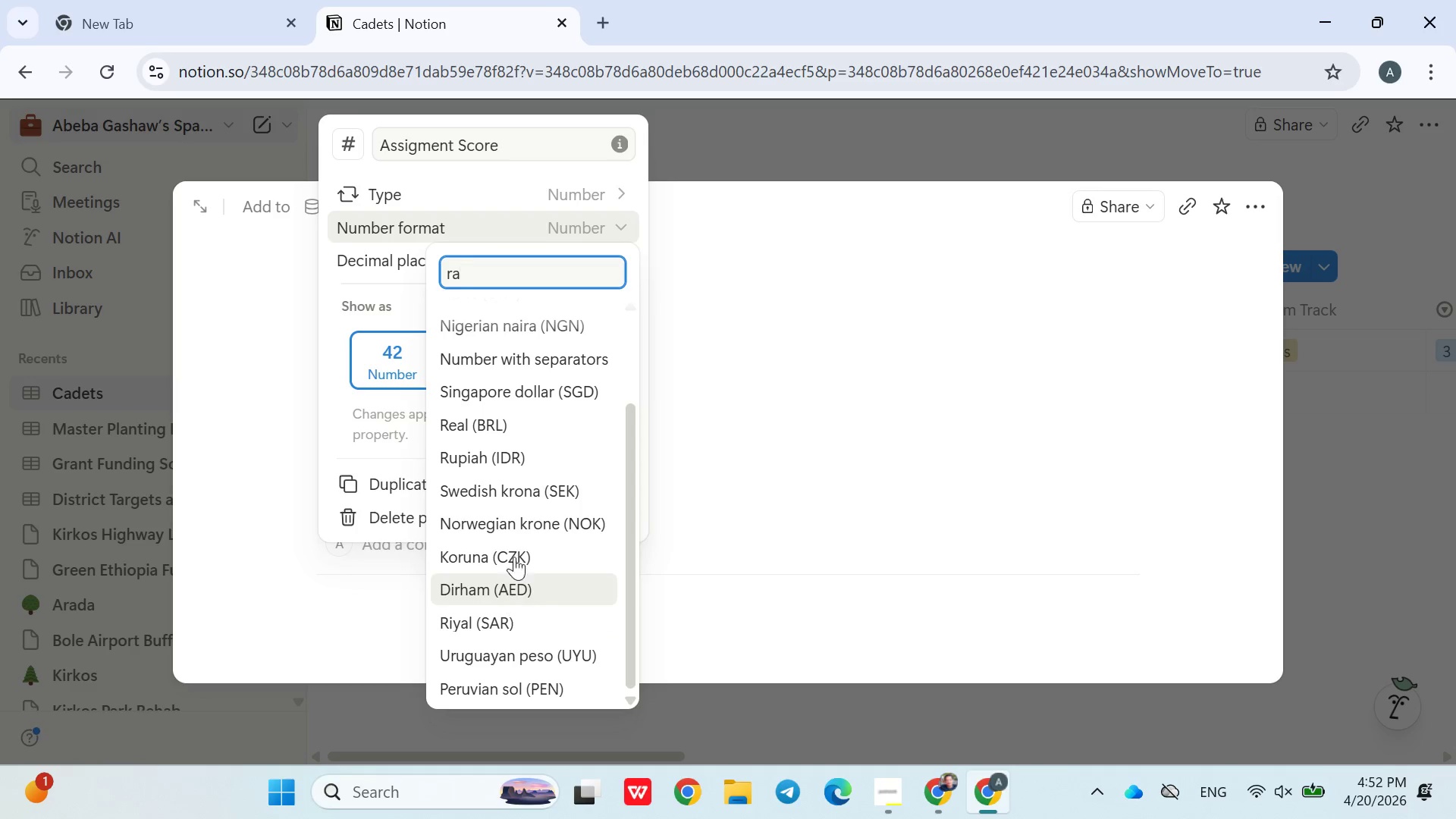 
scroll: coordinate [488, 444], scroll_direction: up, amount: 4.0
 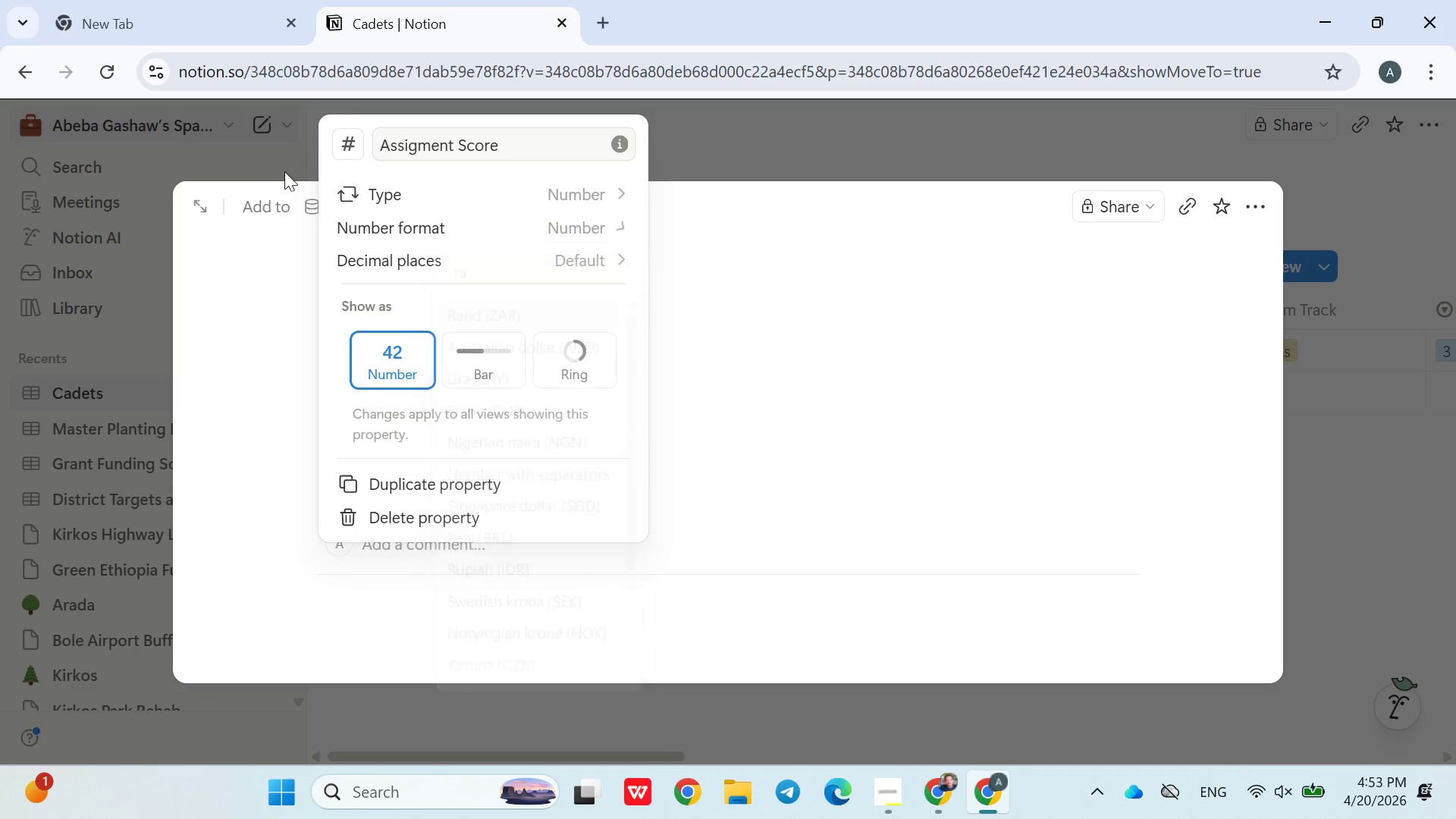 
left_click([692, 167])
 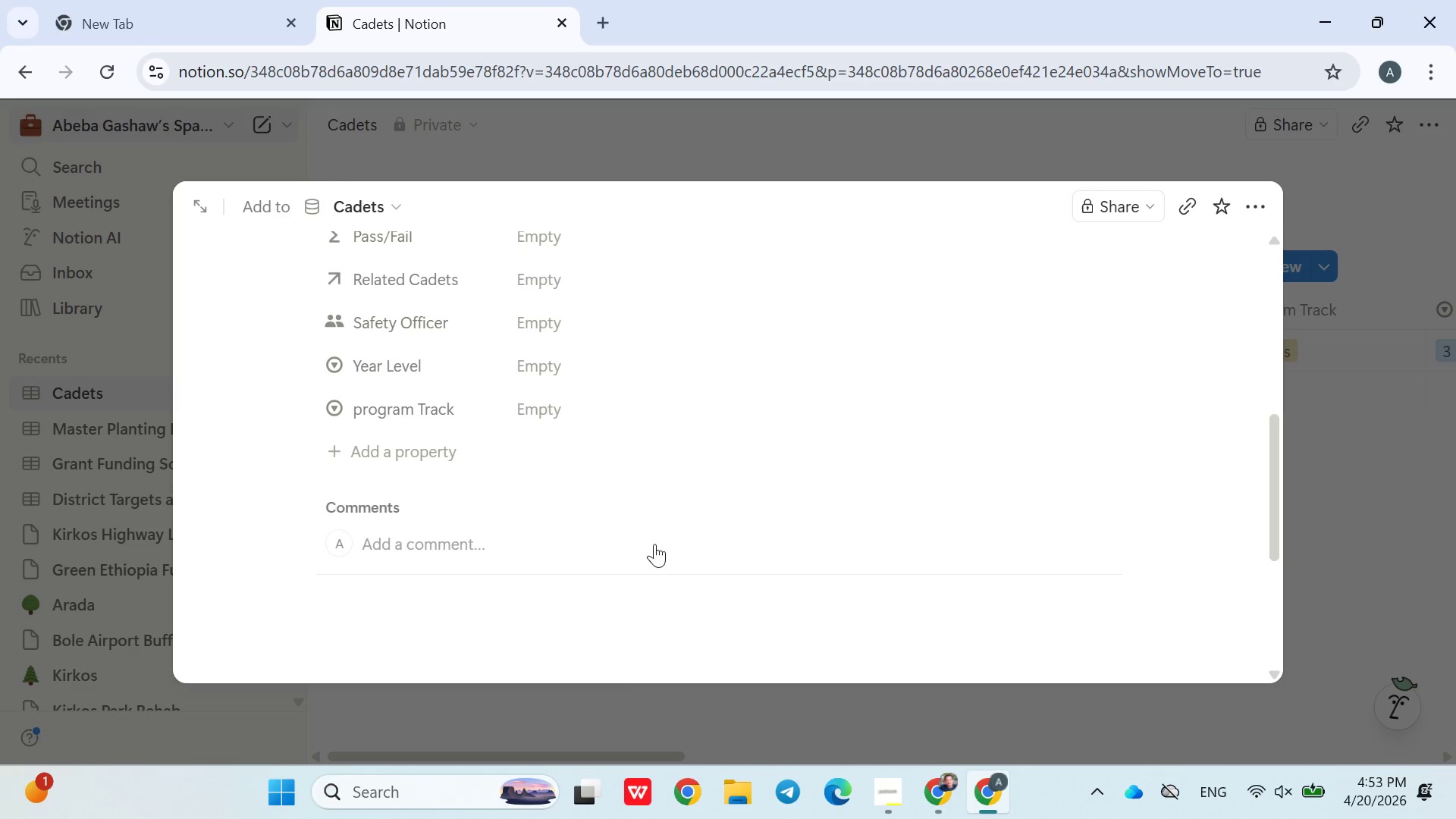 
left_click([1320, 529])
 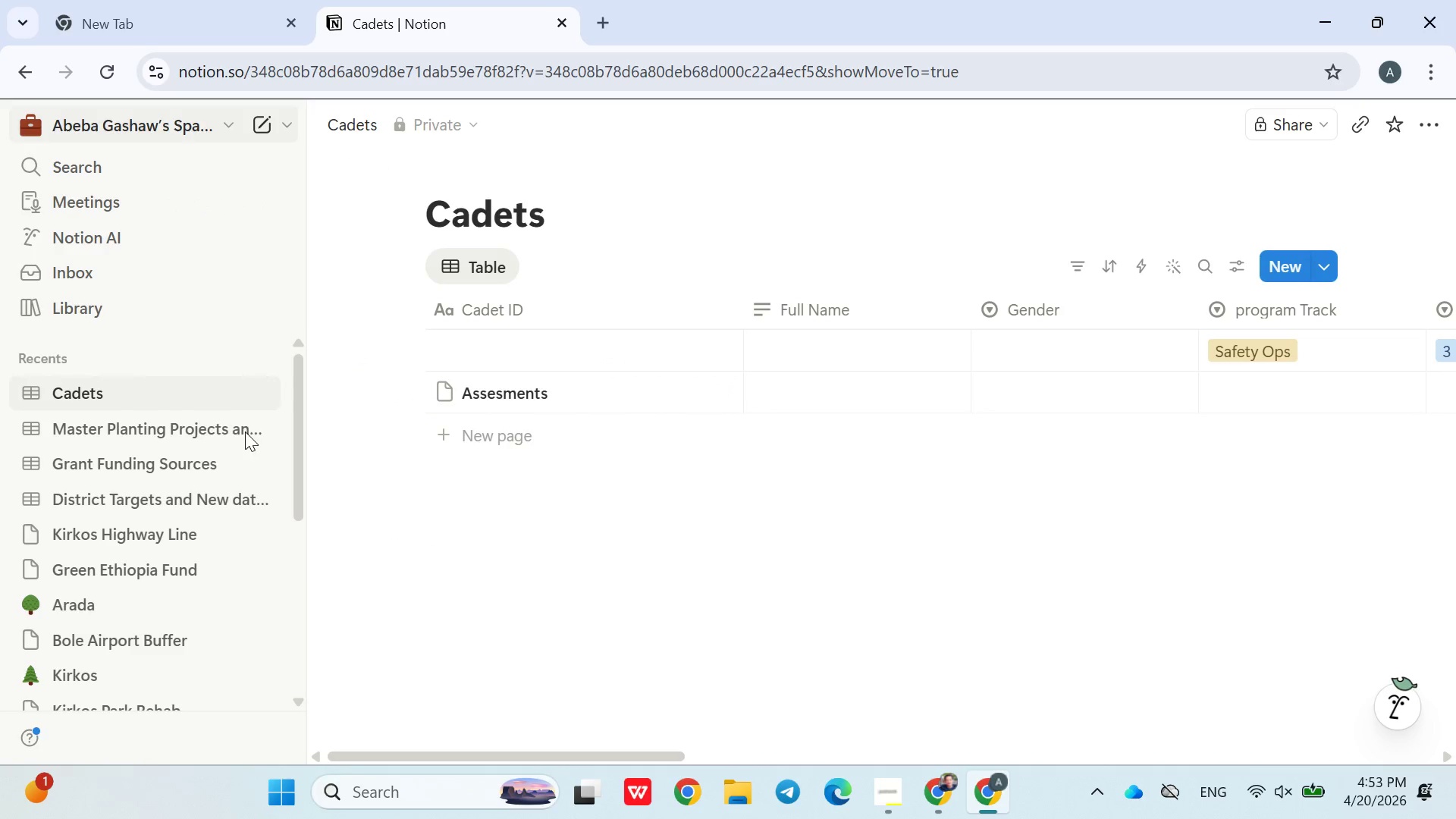 
wait(5.8)
 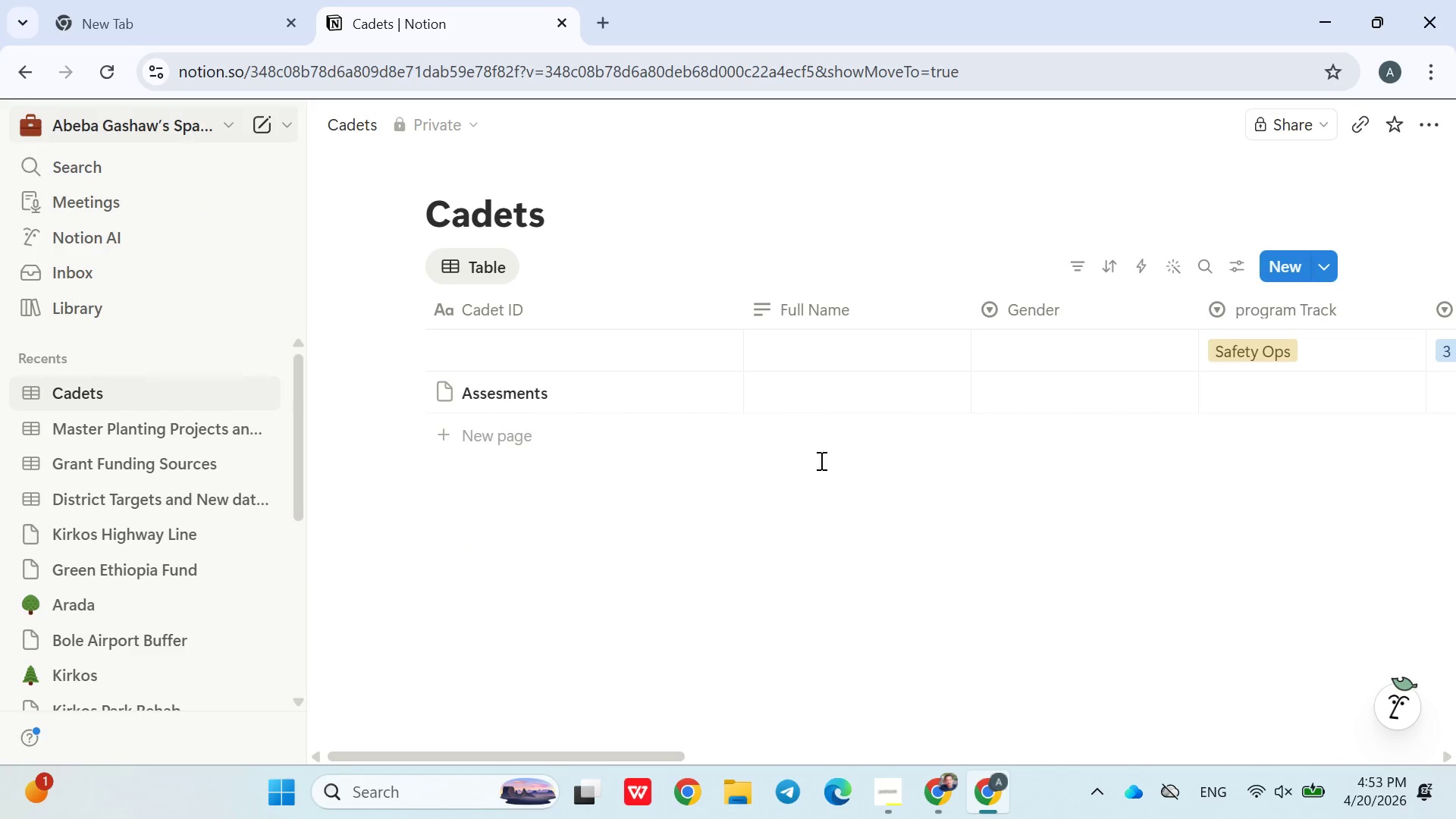 
left_click([115, 431])
 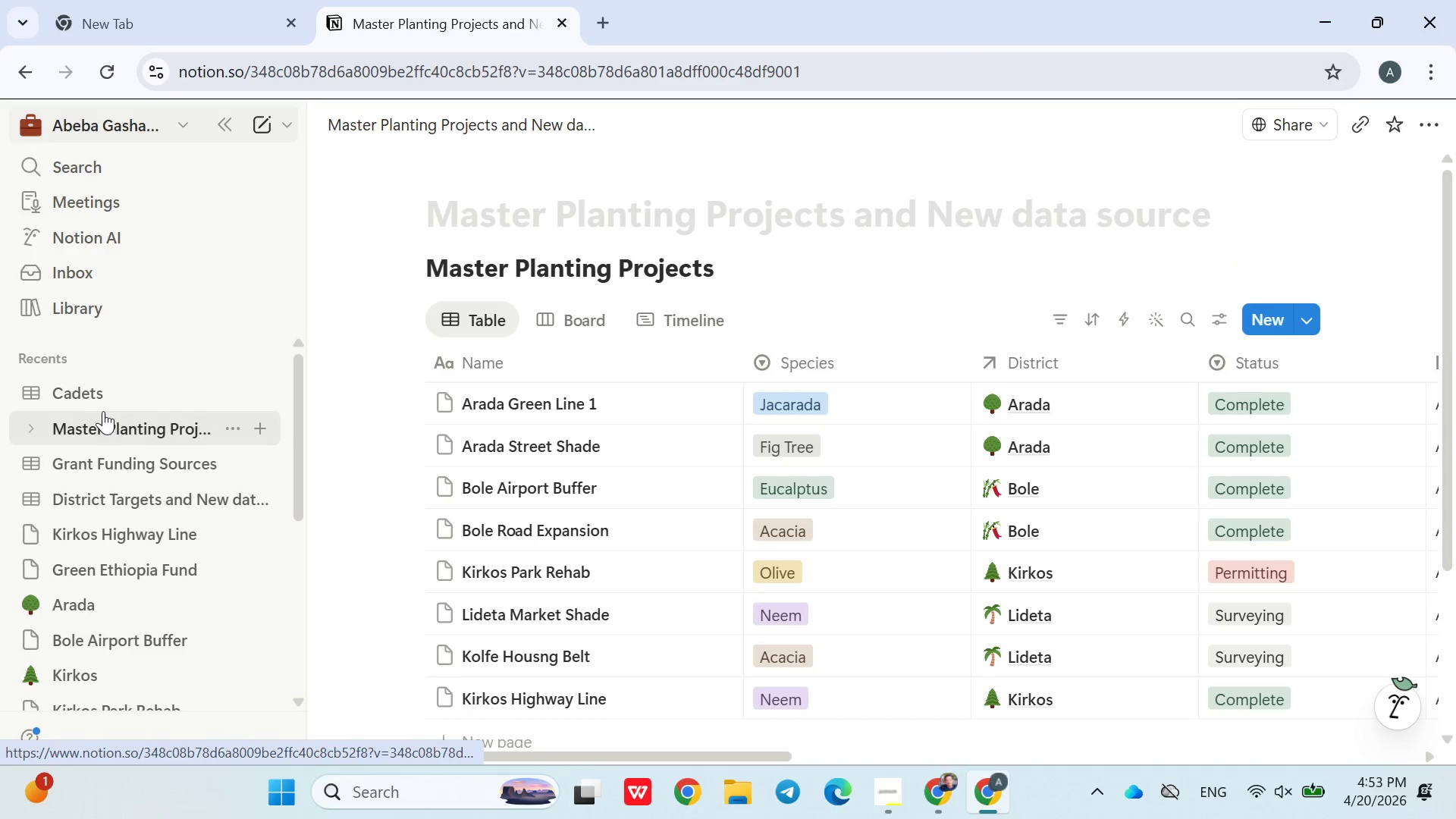 
left_click([86, 391])
 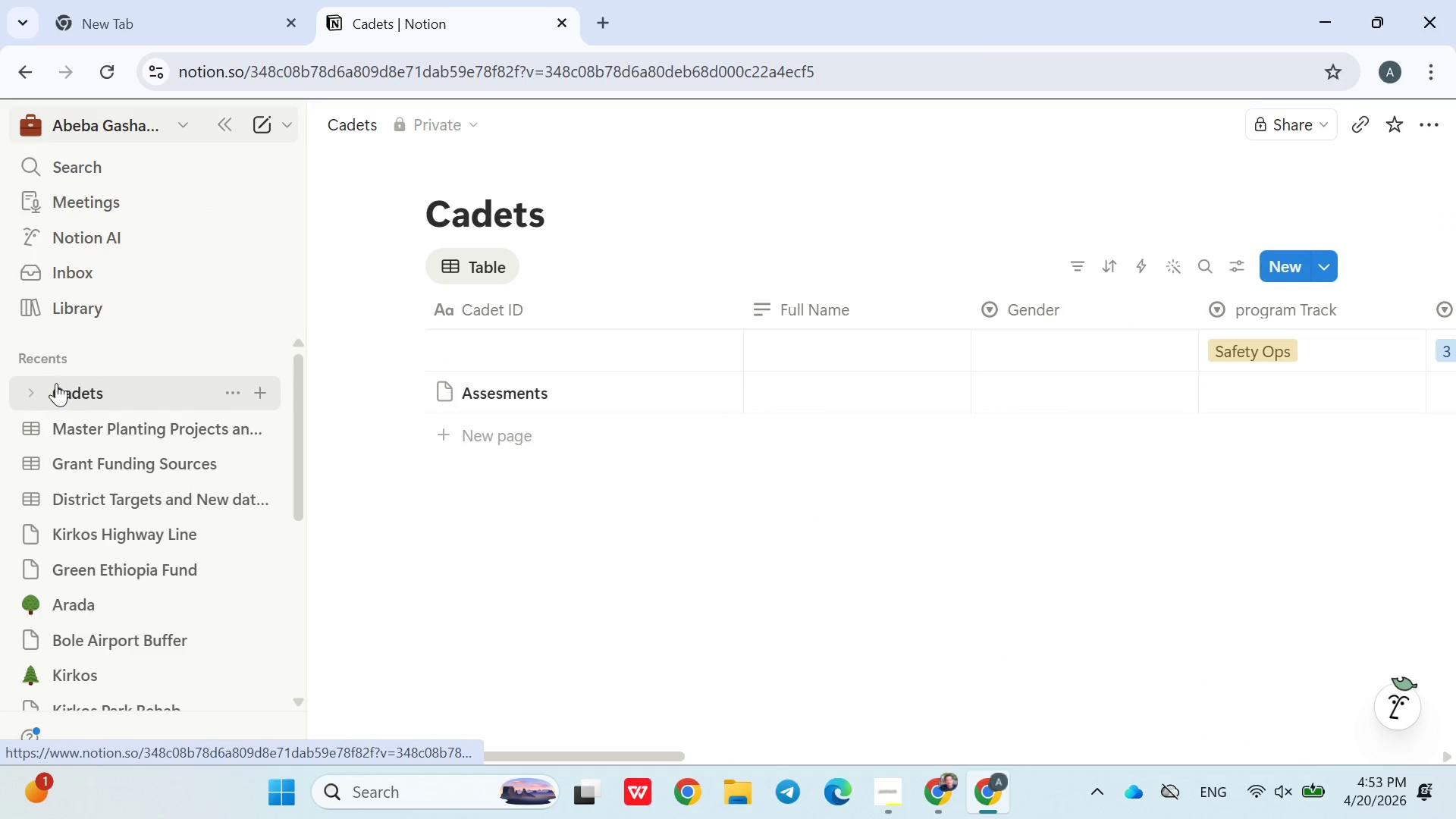 
left_click([38, 391])
 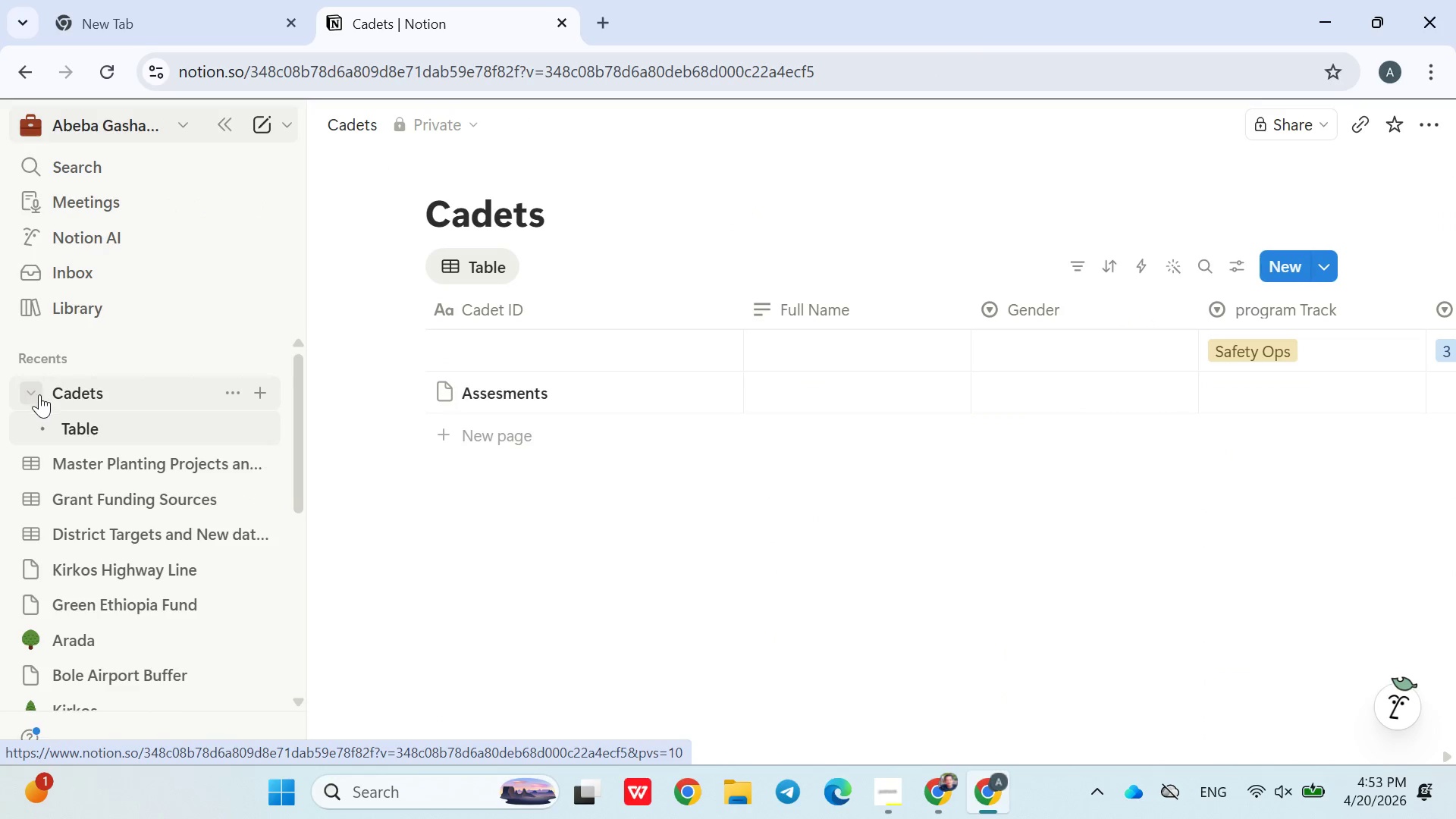 
left_click([121, 408])
 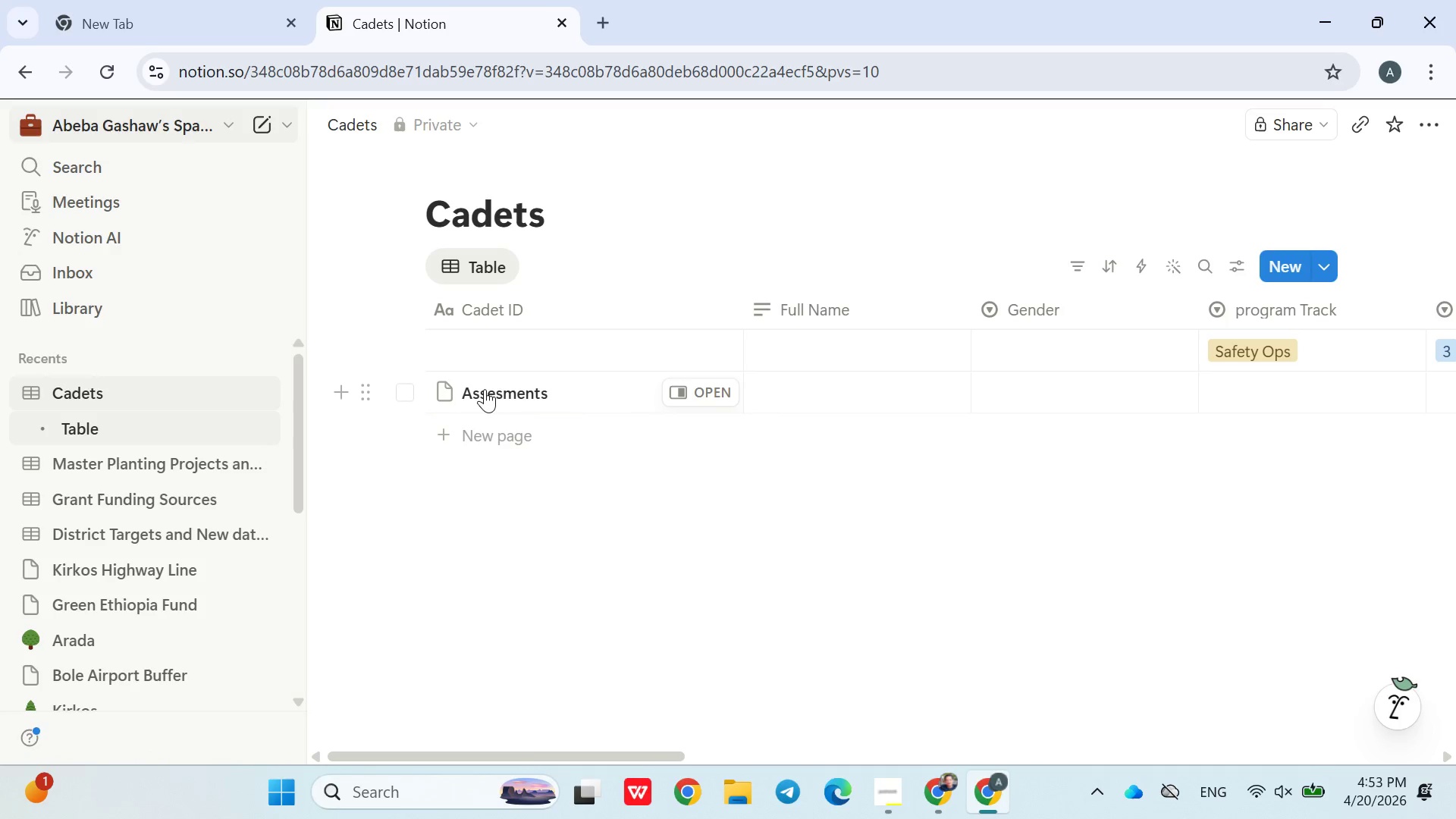 
left_click([485, 389])
 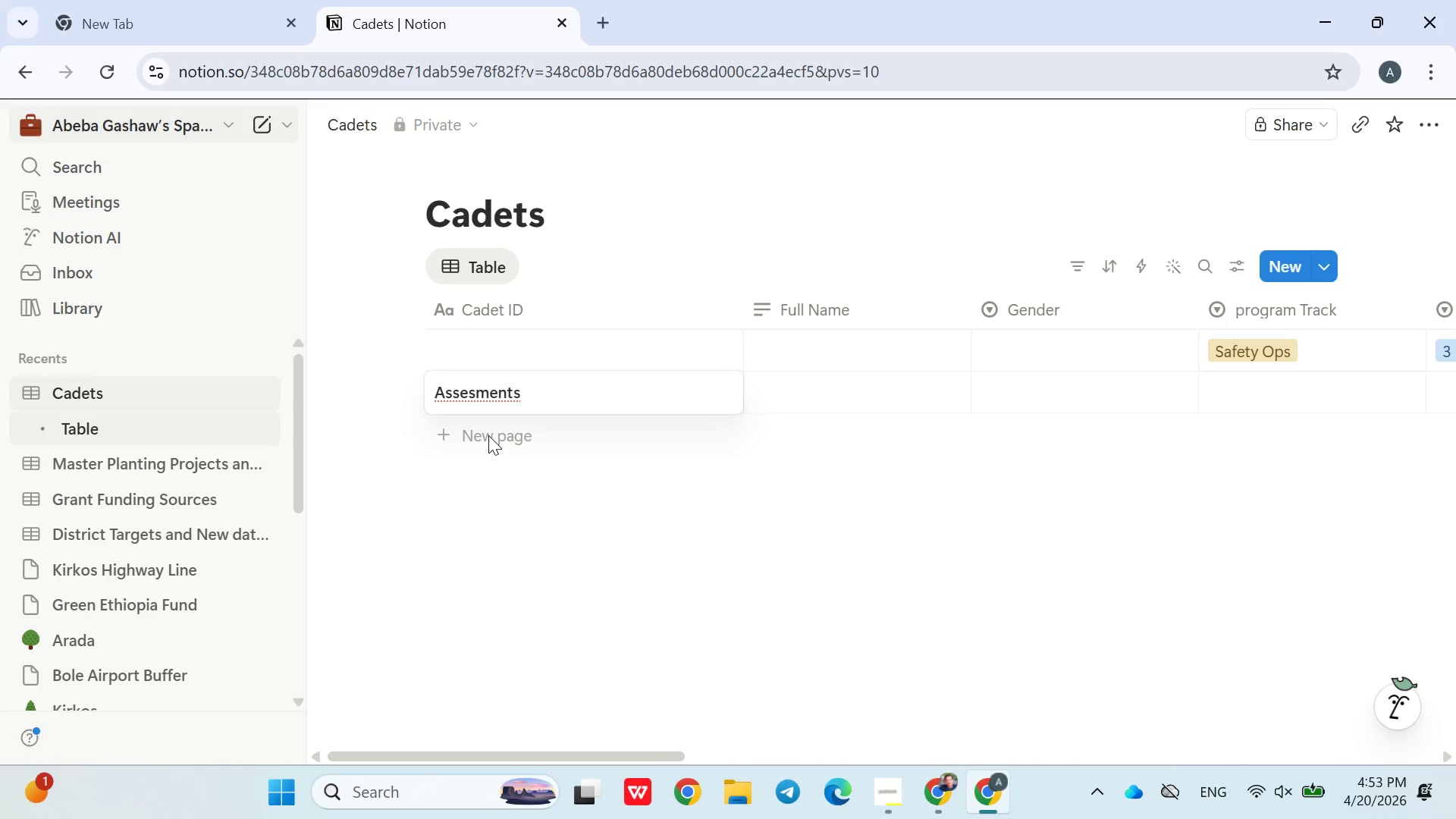 
left_click([491, 519])
 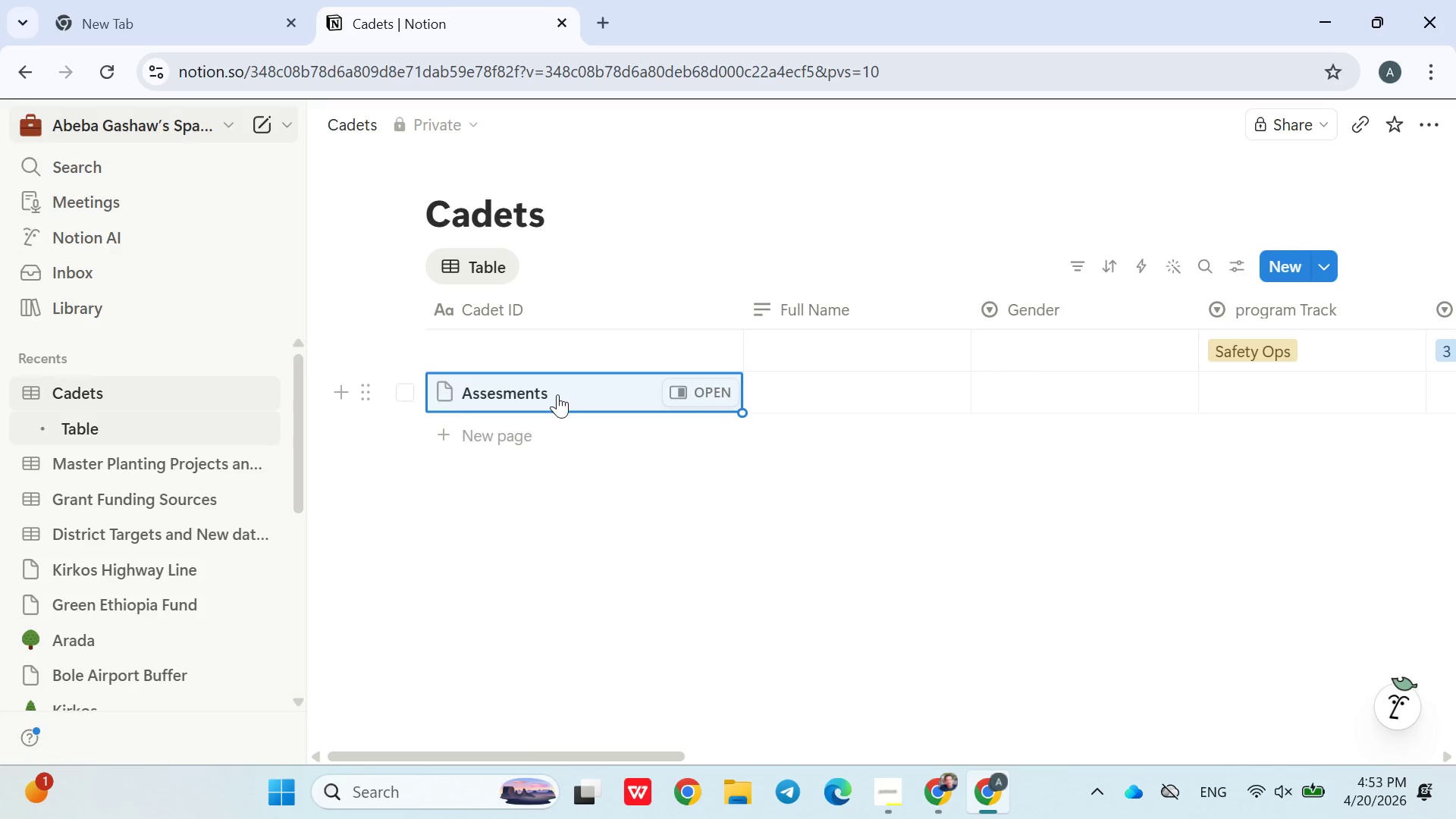 
left_click([679, 394])
 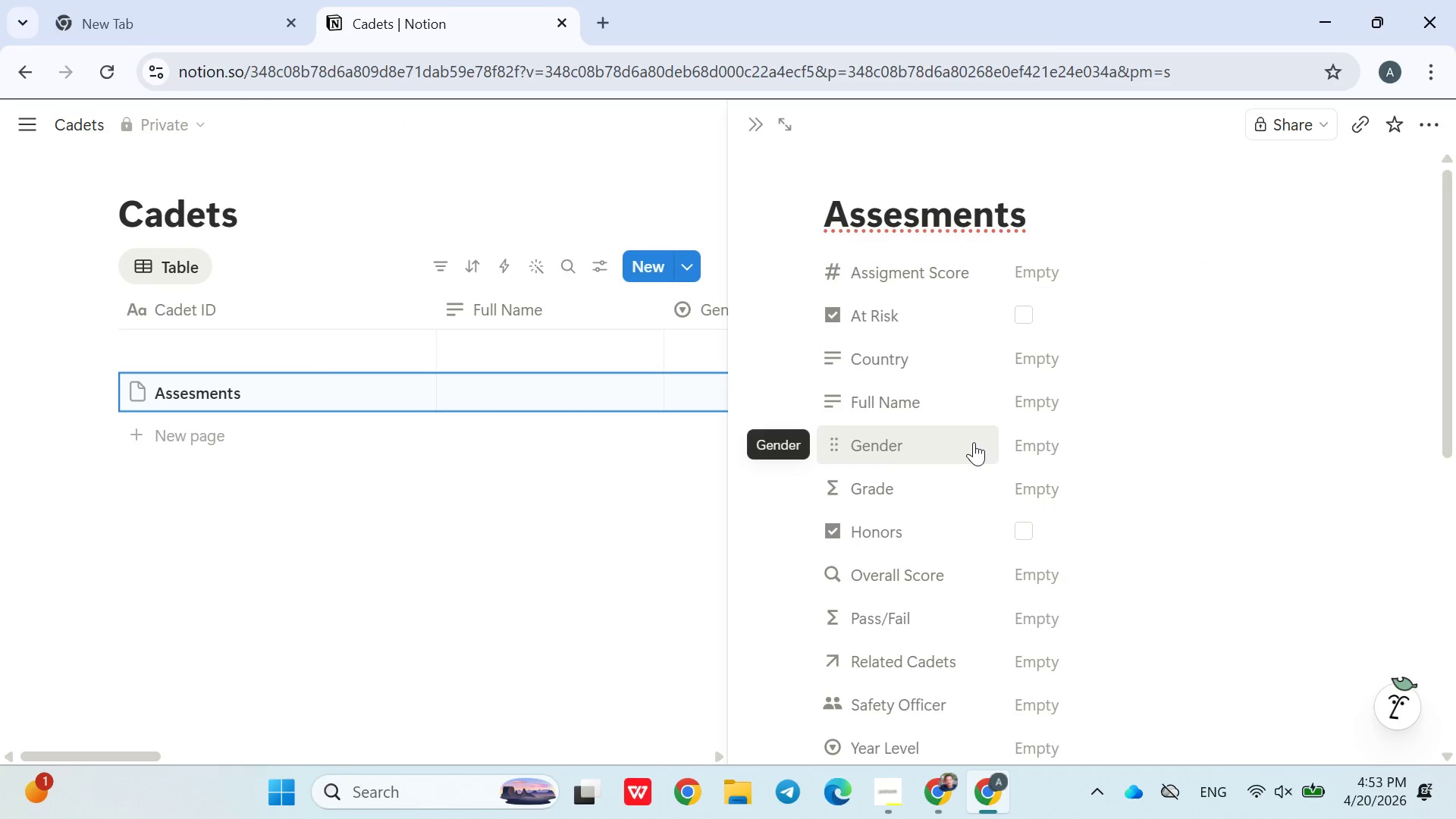 
scroll: coordinate [957, 441], scroll_direction: up, amount: 1.0
 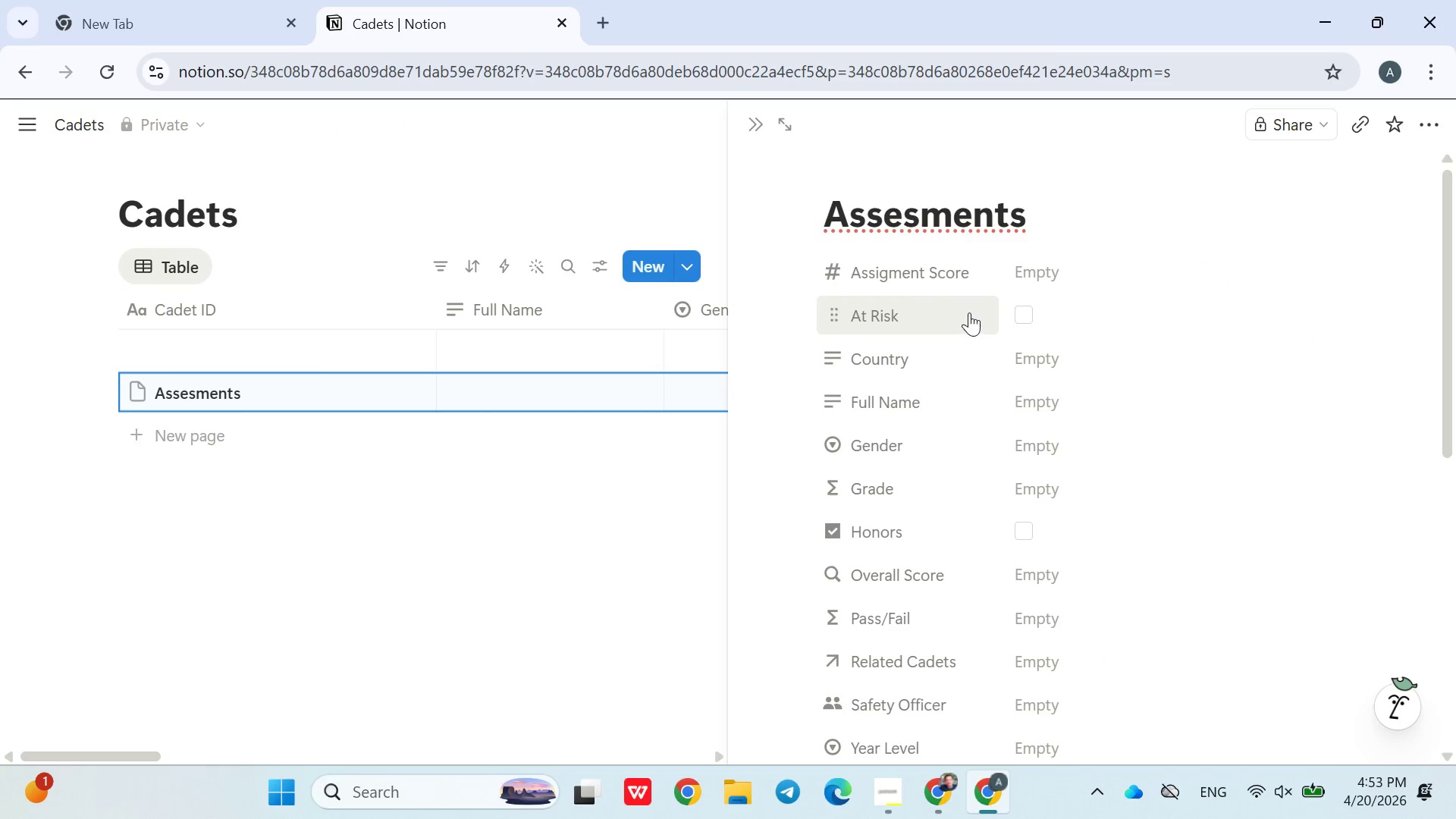 
left_click_drag(start_coordinate=[952, 306], to_coordinate=[916, 258])
 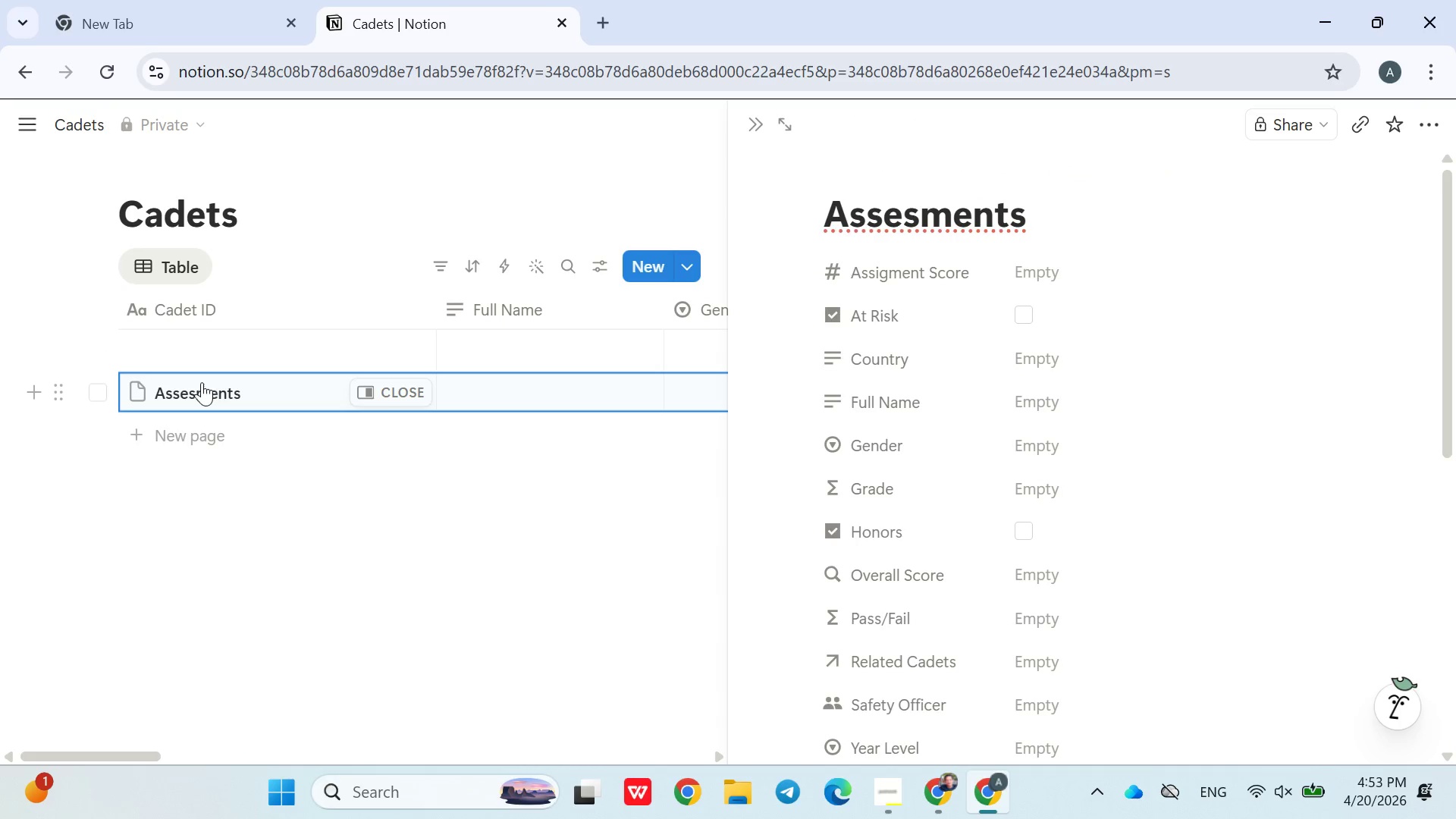 
wait(5.12)
 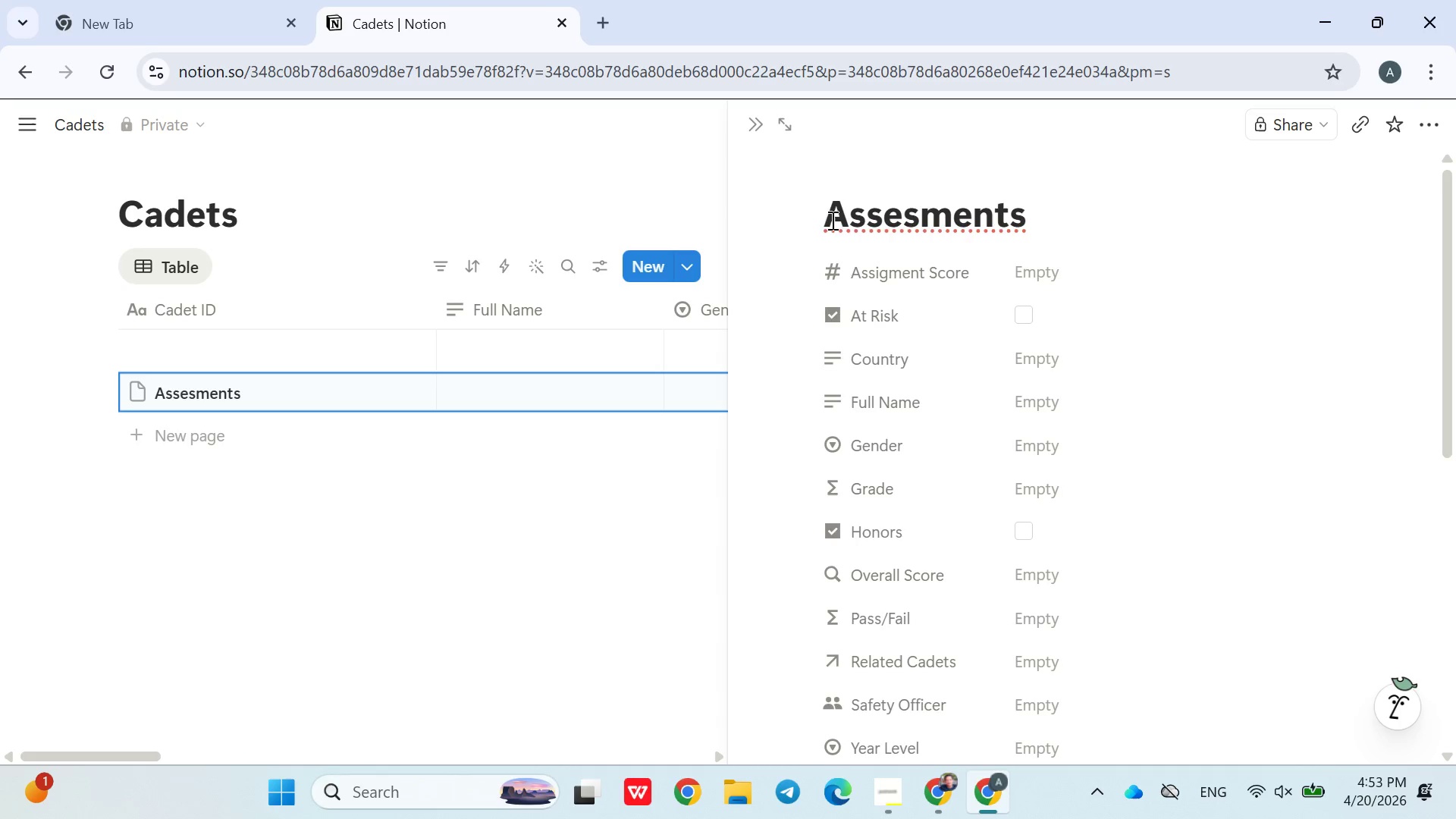 
left_click([91, 403])
 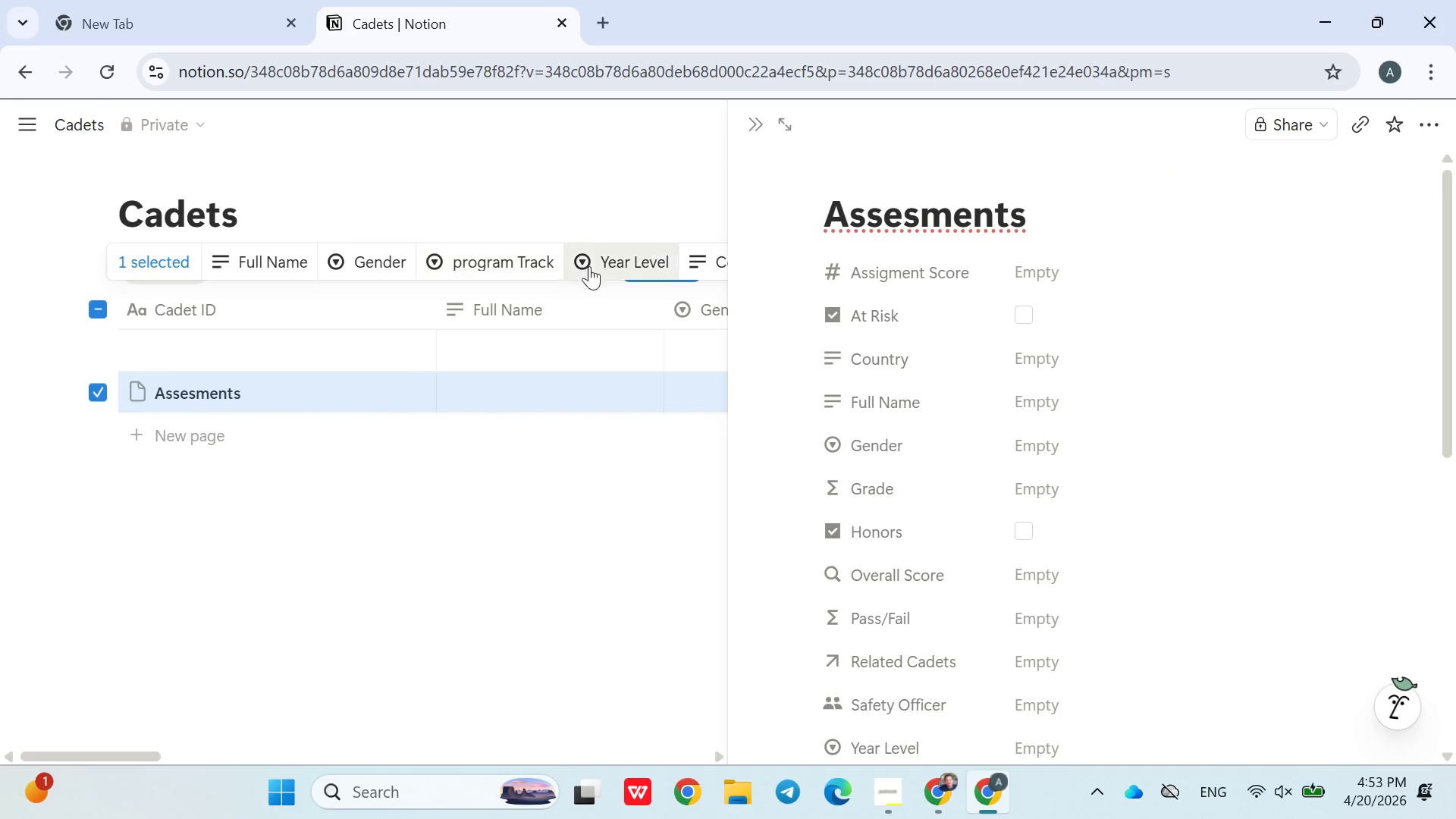 
left_click([619, 201])
 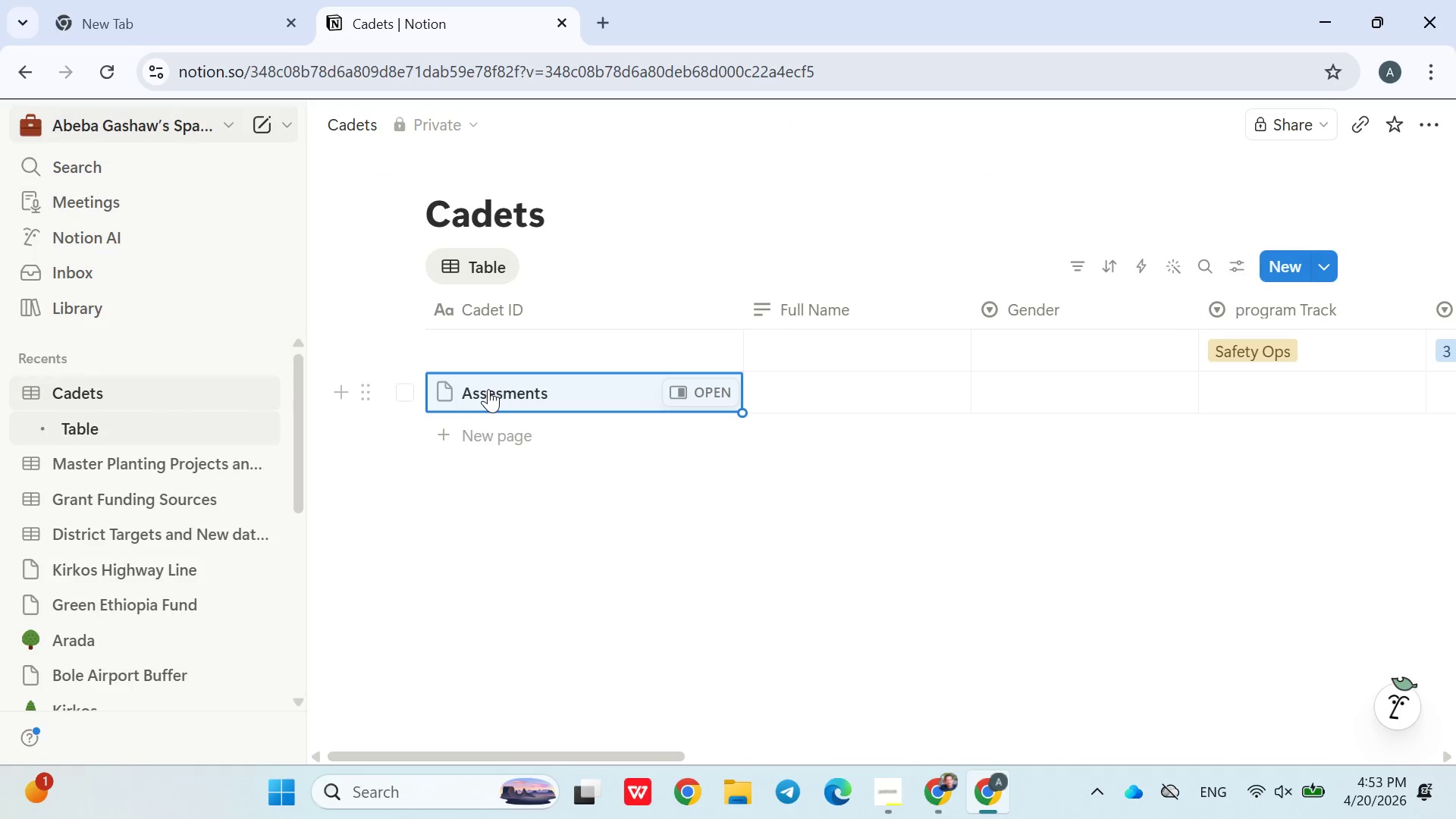 
left_click([413, 391])
 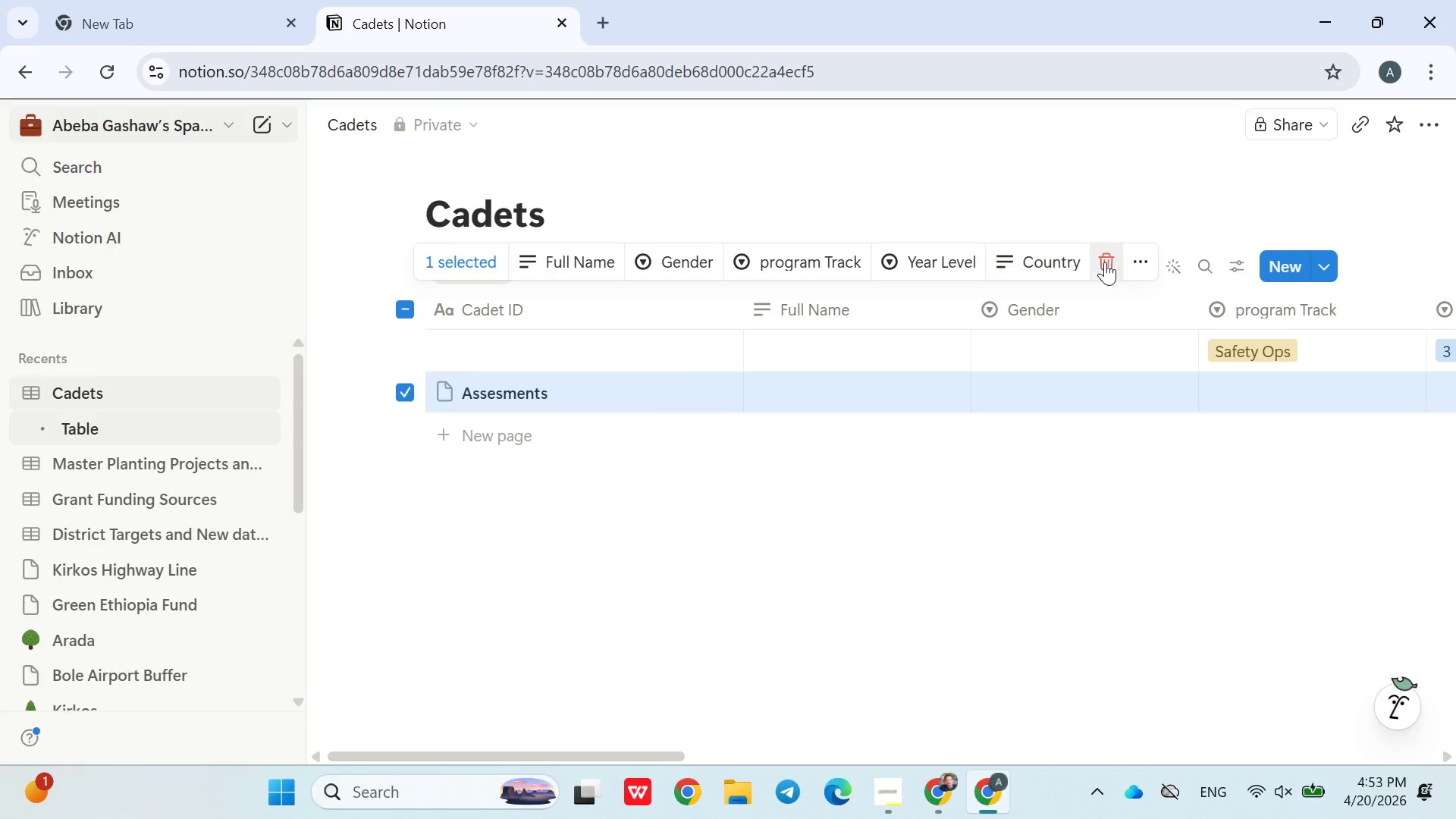 
left_click([1105, 262])
 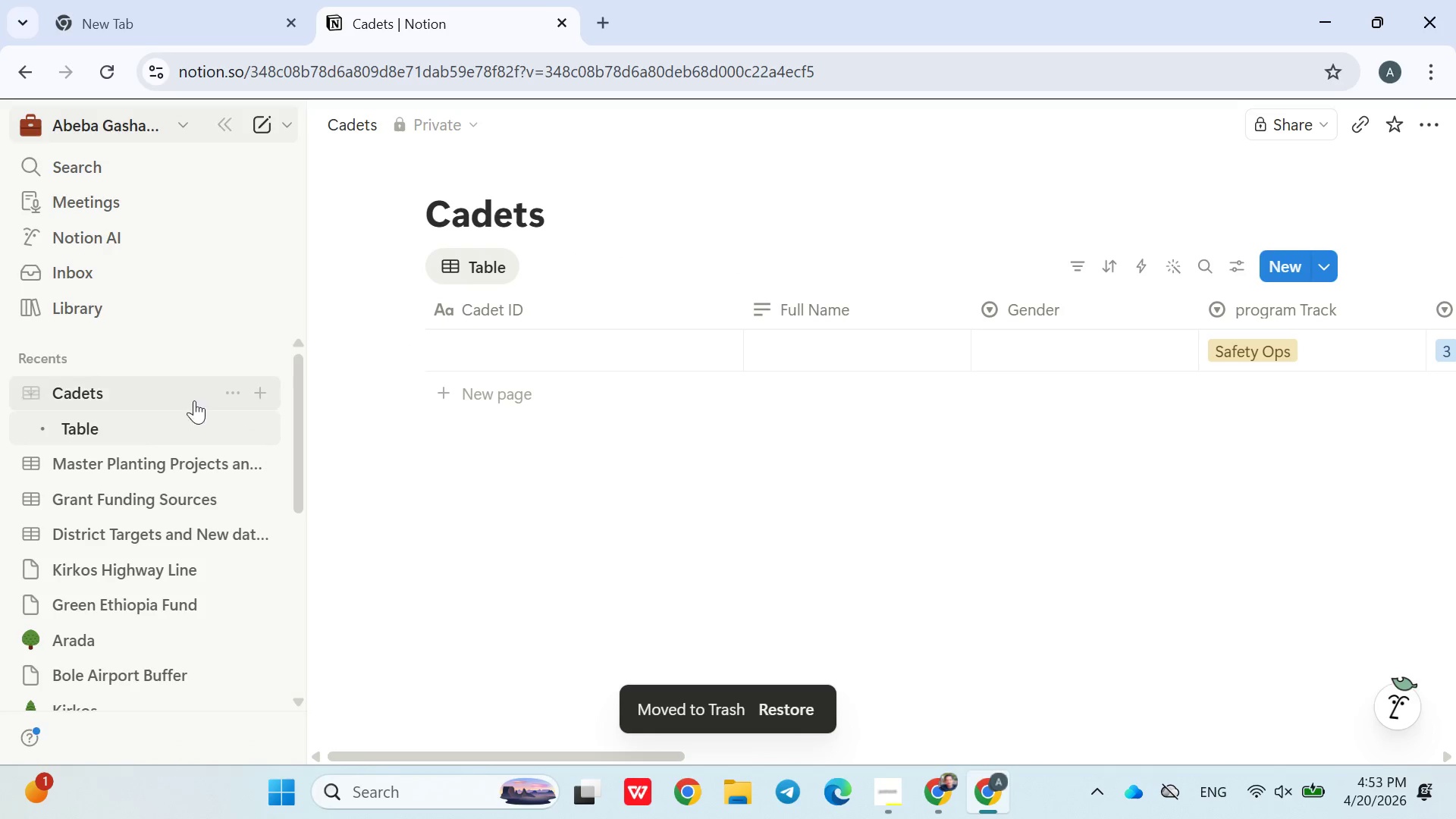 
left_click([261, 394])
 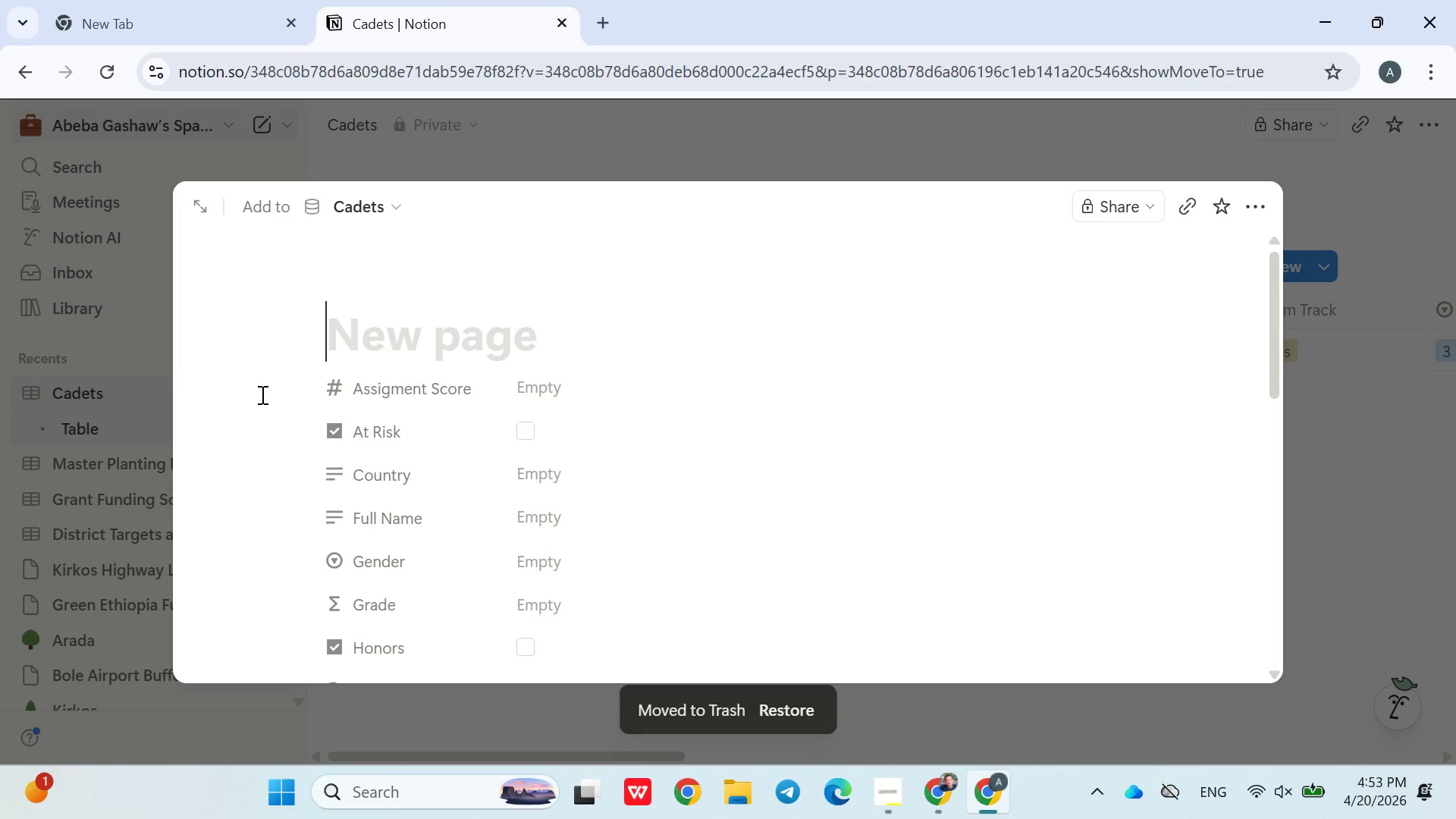 
type(Assesments)
 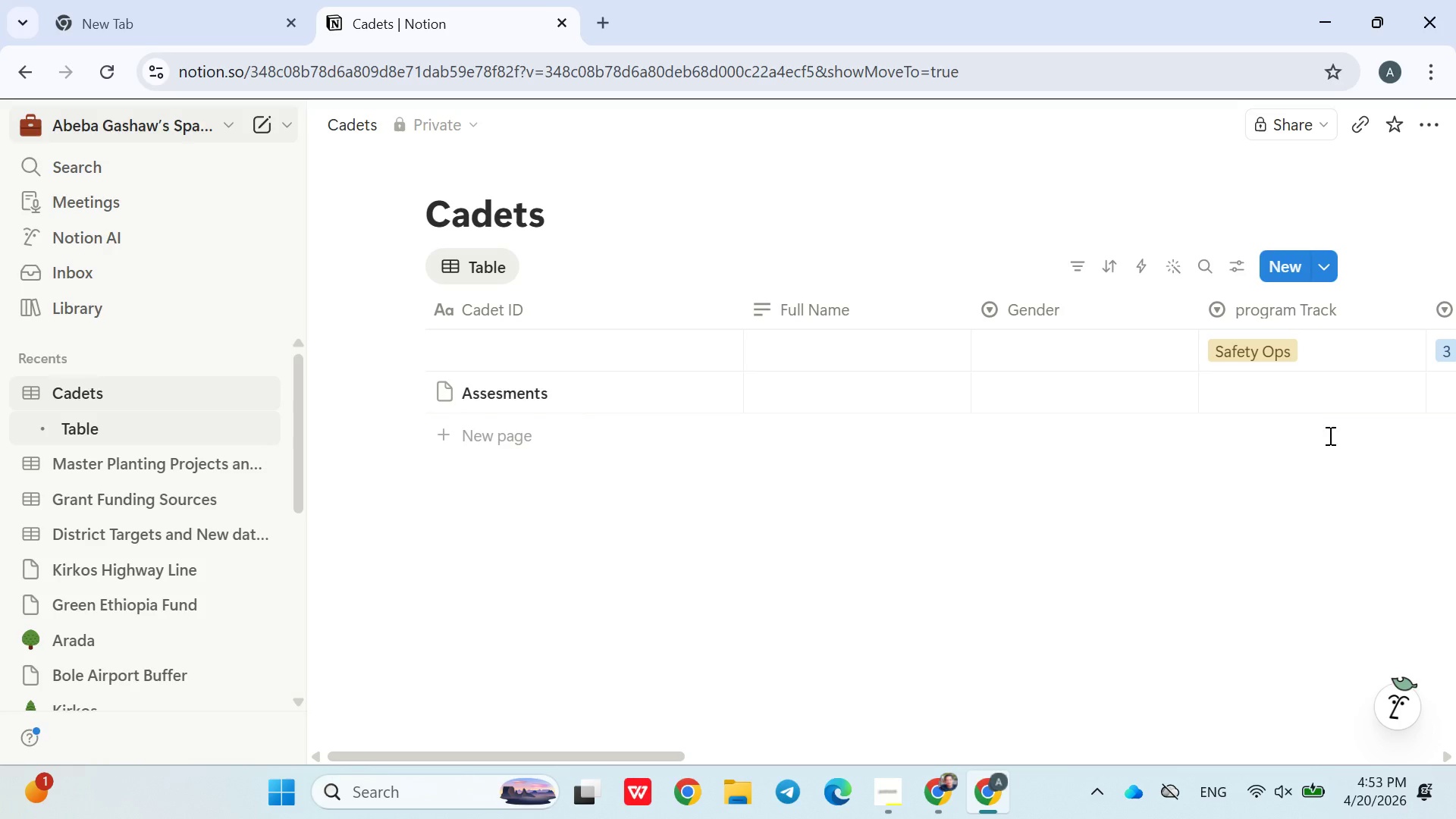 
wait(5.86)
 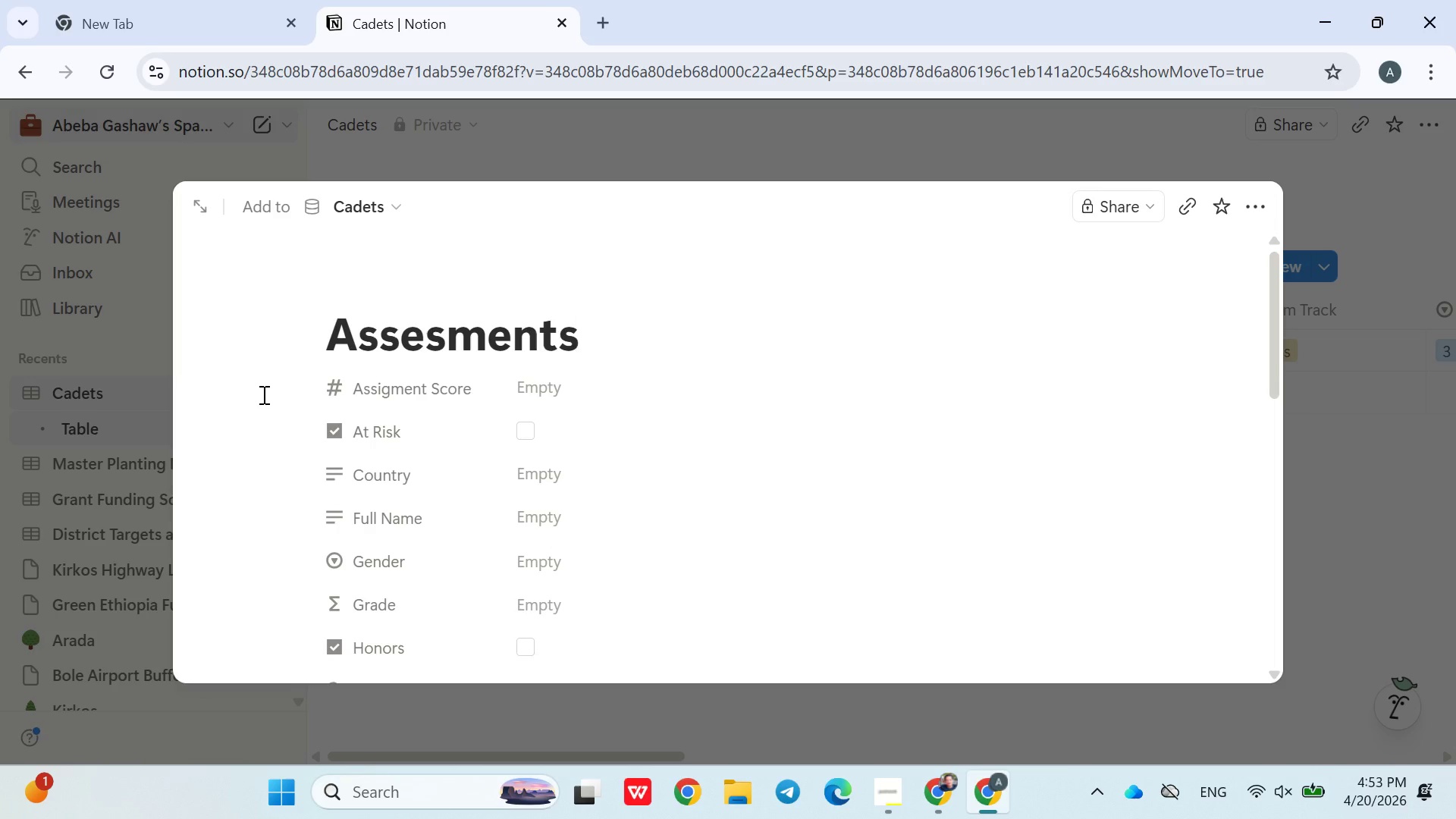 
left_click([116, 403])
 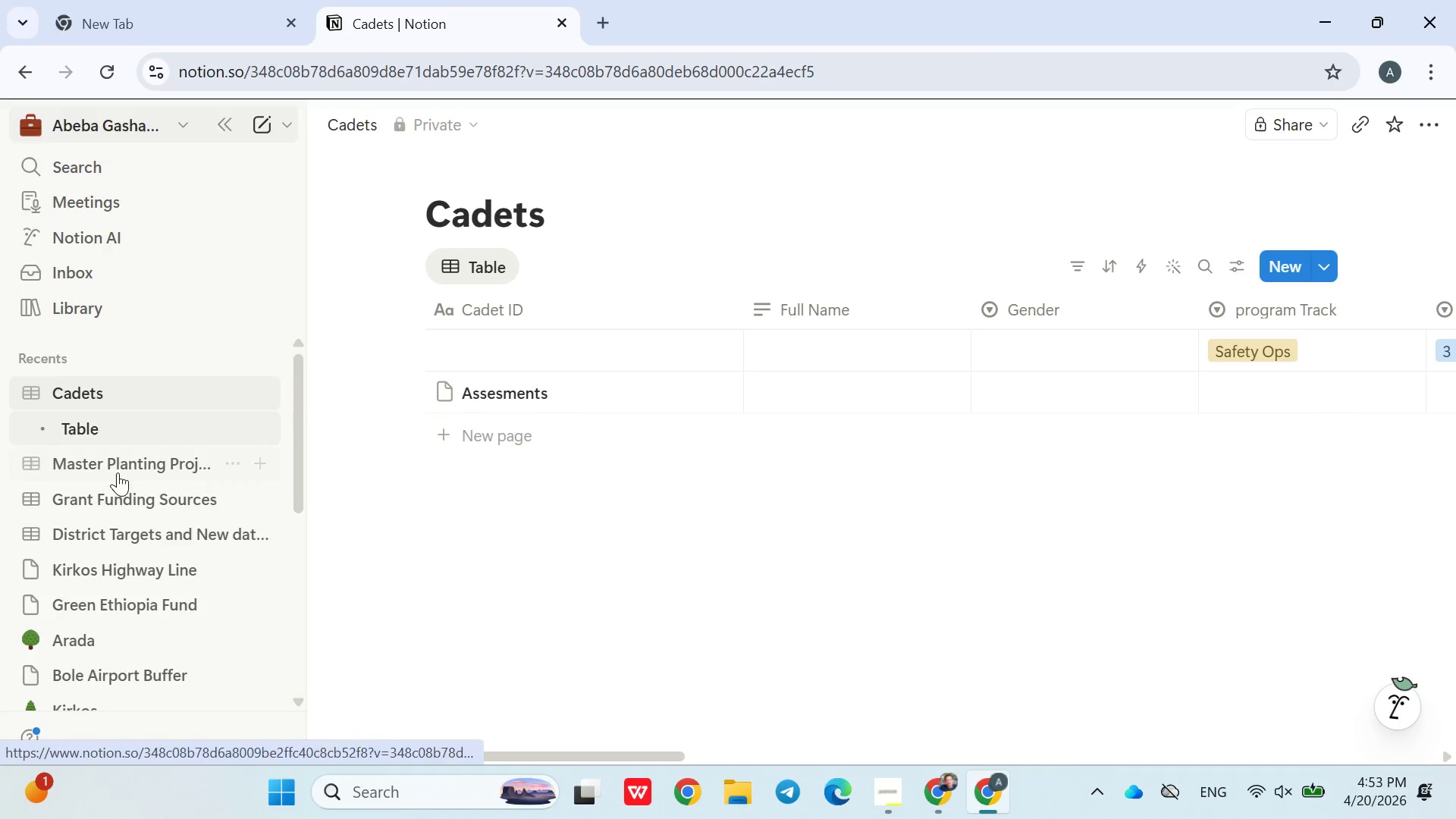 
scroll: coordinate [116, 537], scroll_direction: down, amount: 2.0
 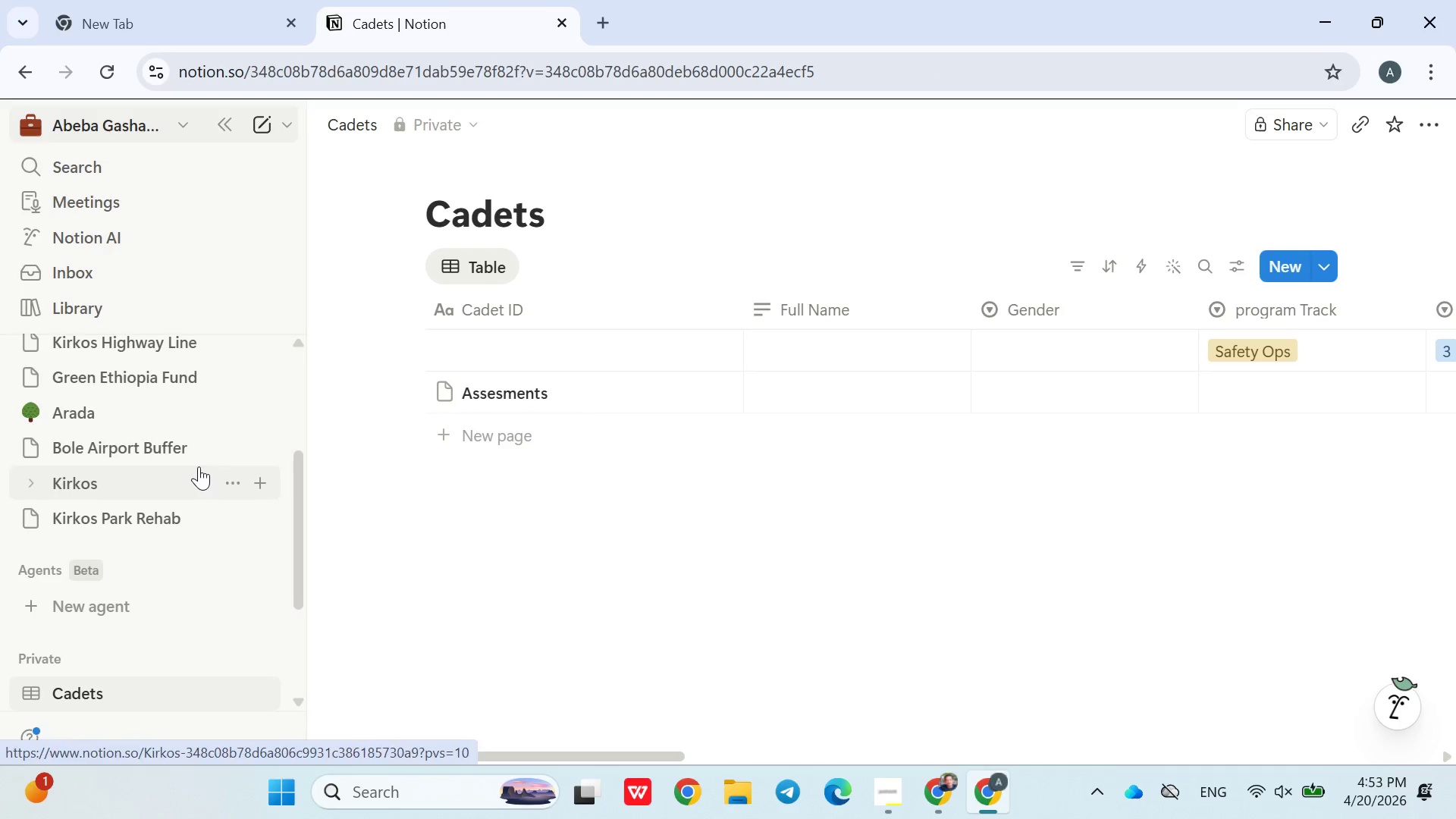 
left_click([231, 453])
 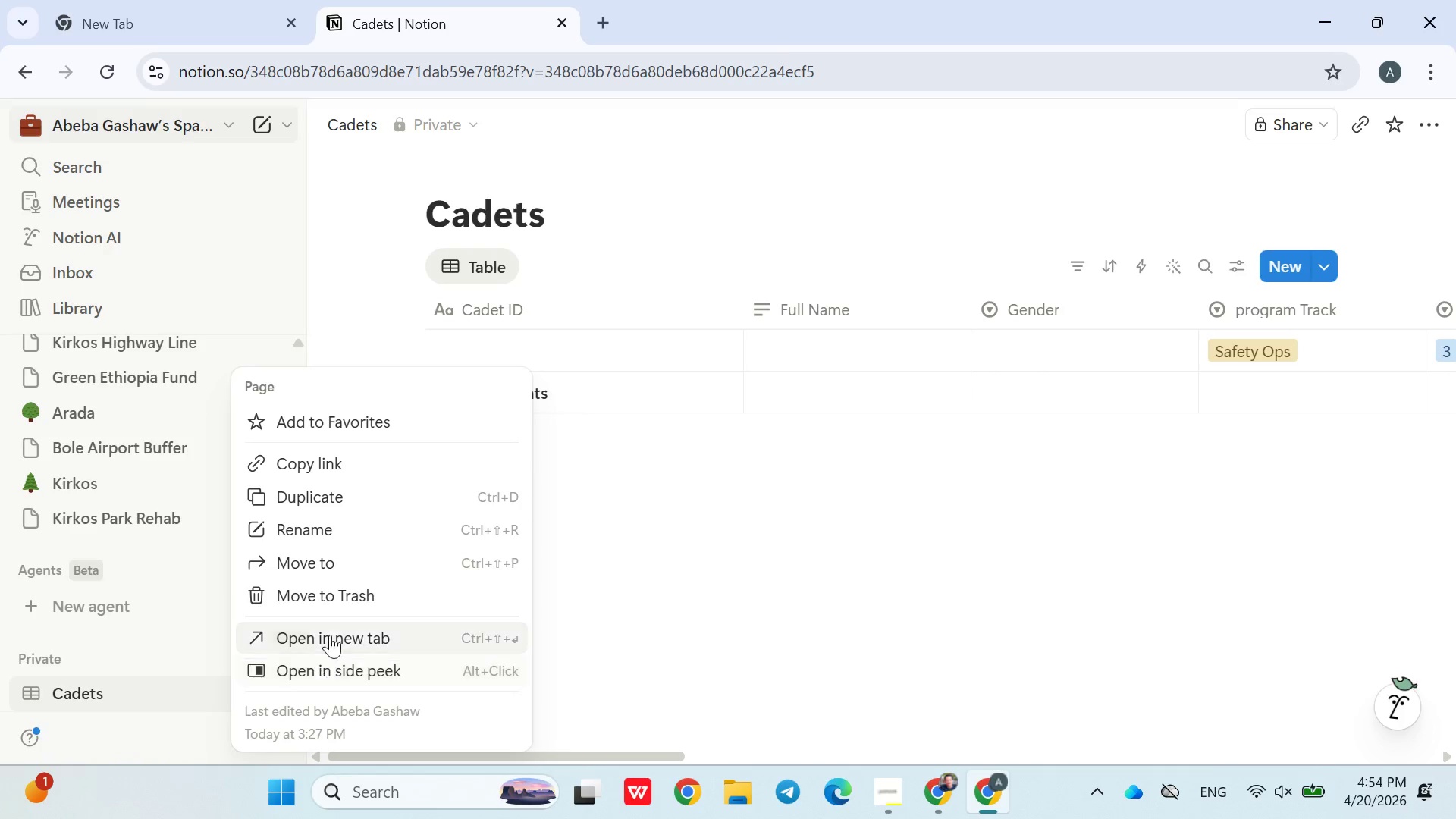 
left_click([330, 598])
 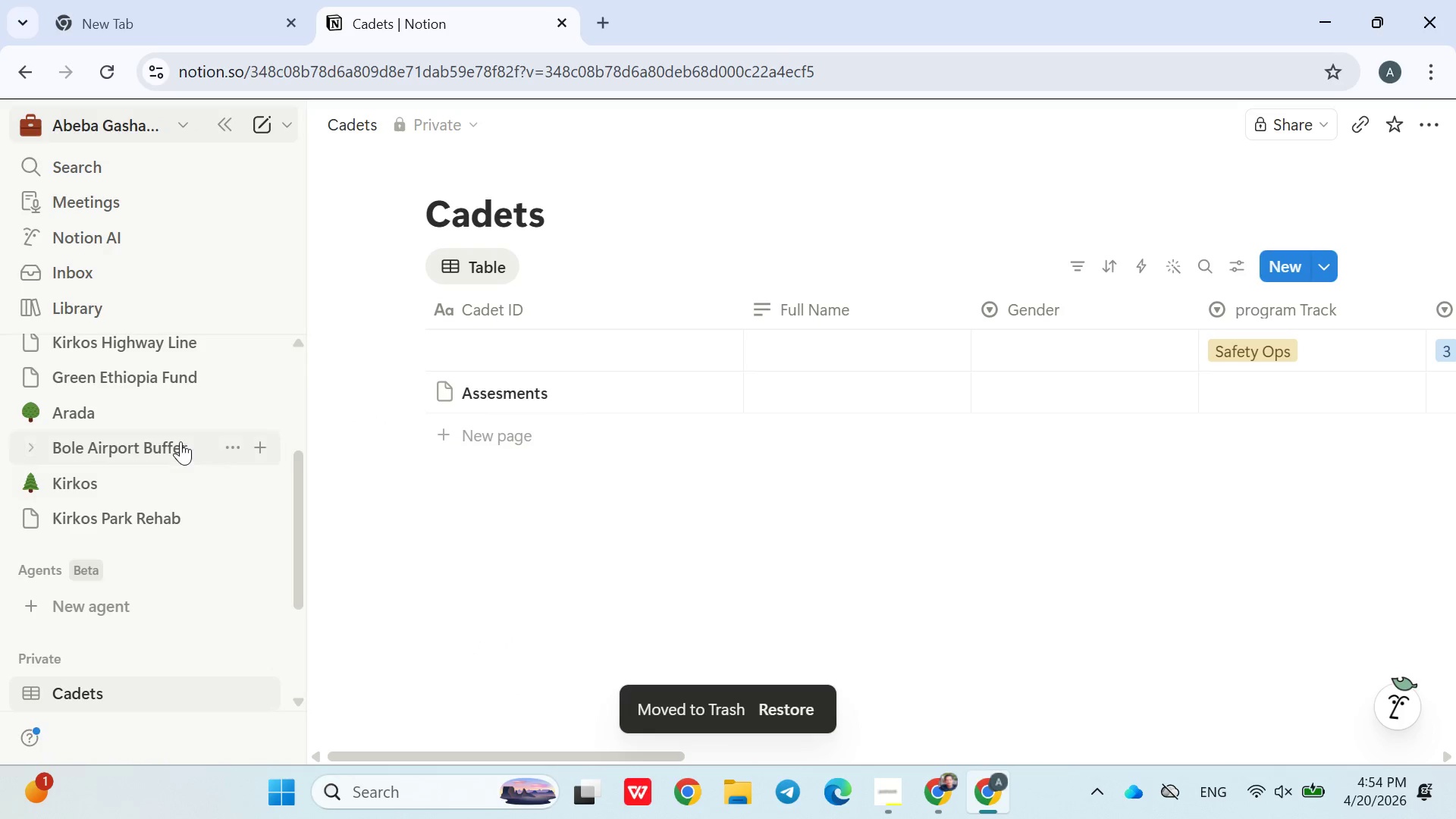 
left_click([241, 441])
 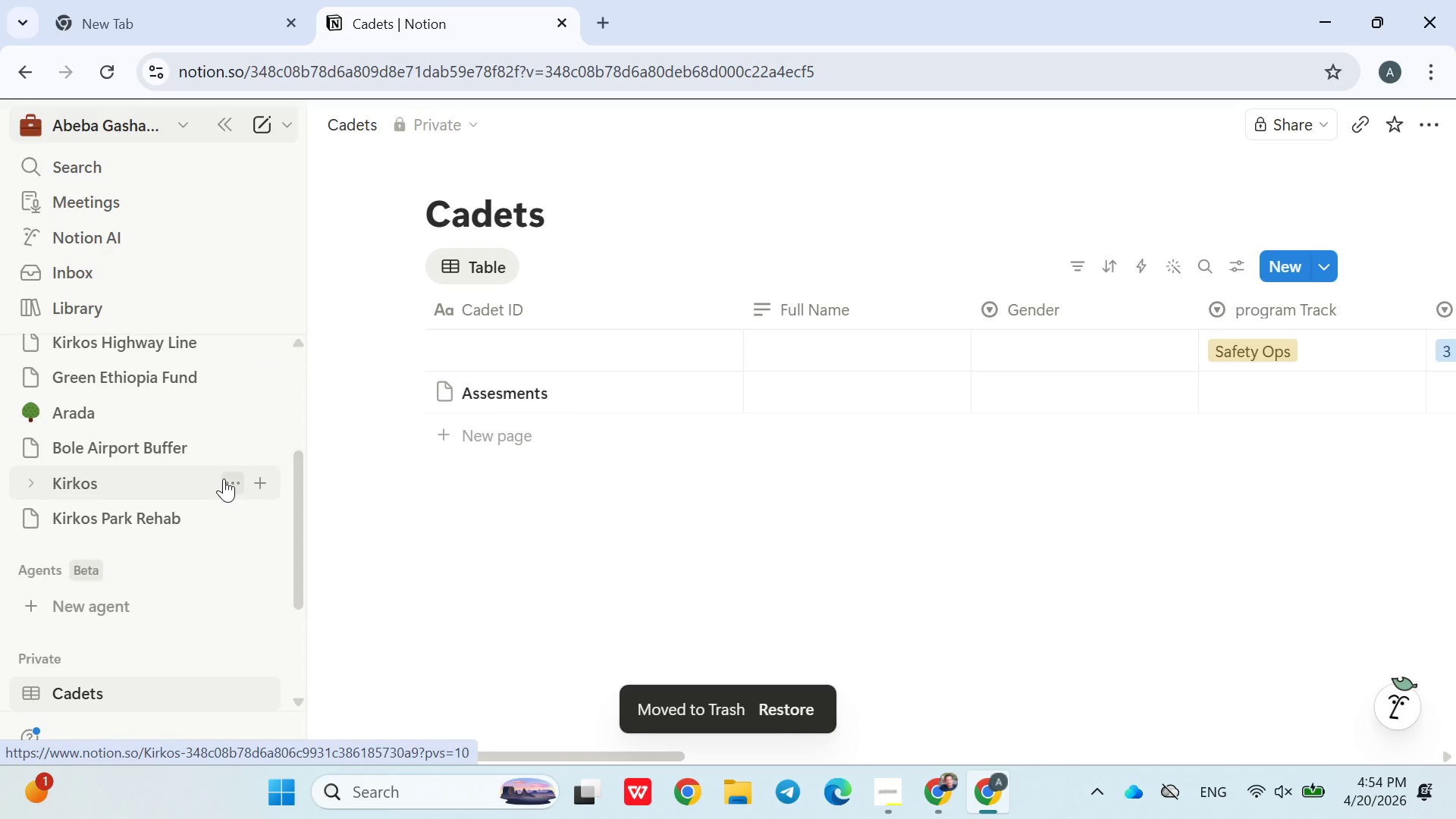 
wait(5.45)
 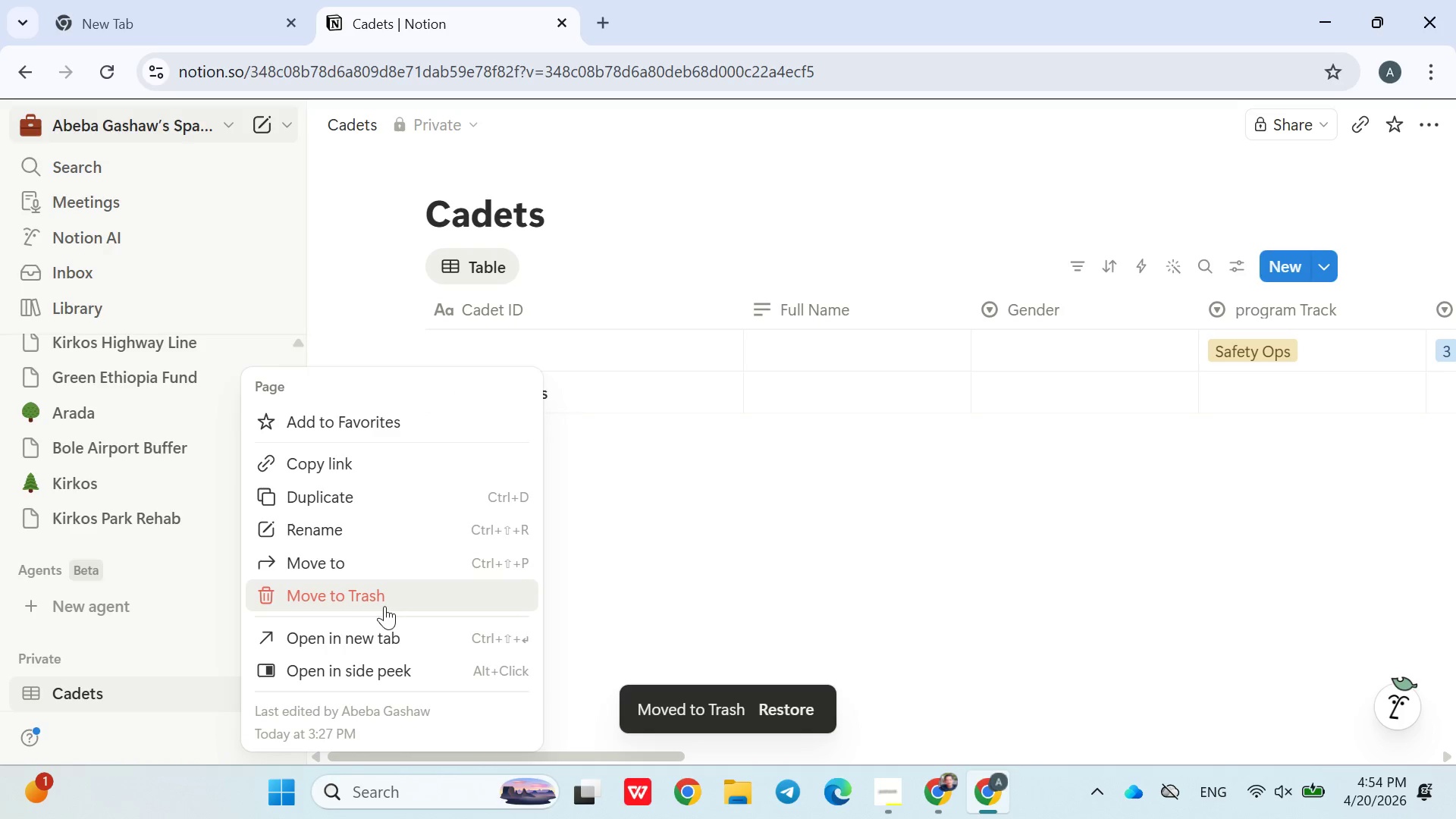 
left_click([220, 515])
 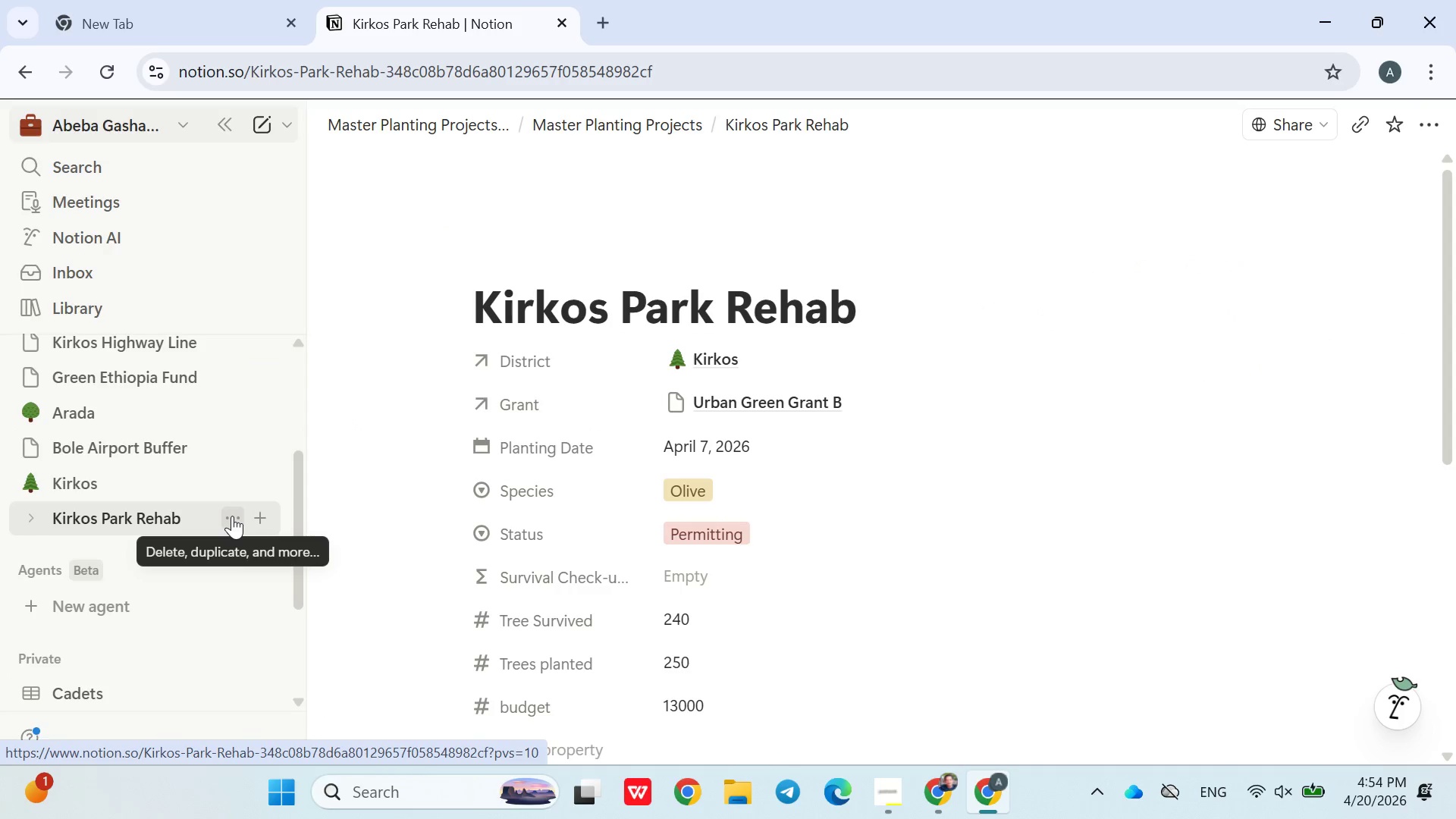 
left_click([232, 516])
 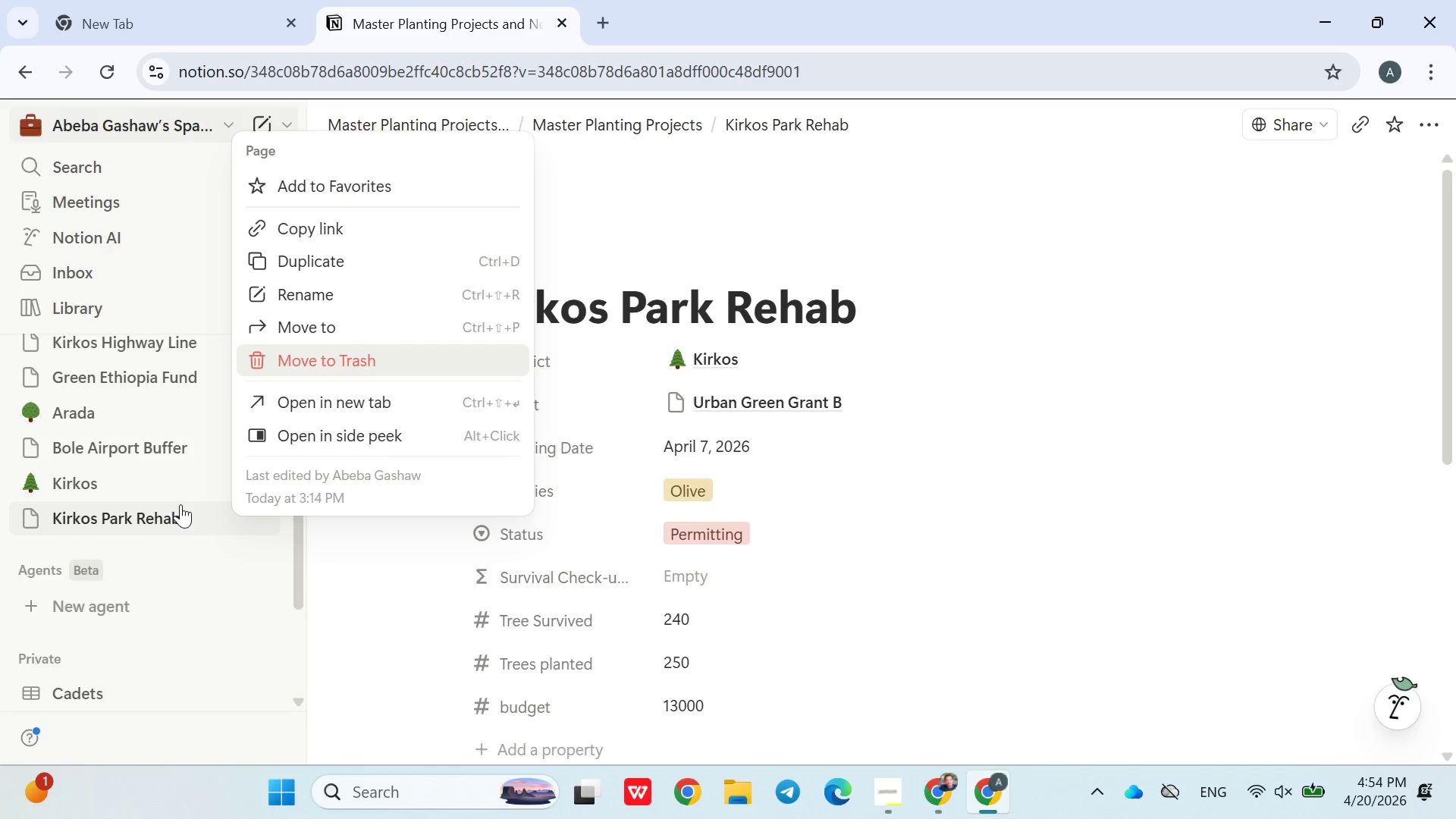 
scroll: coordinate [152, 429], scroll_direction: up, amount: 2.0
 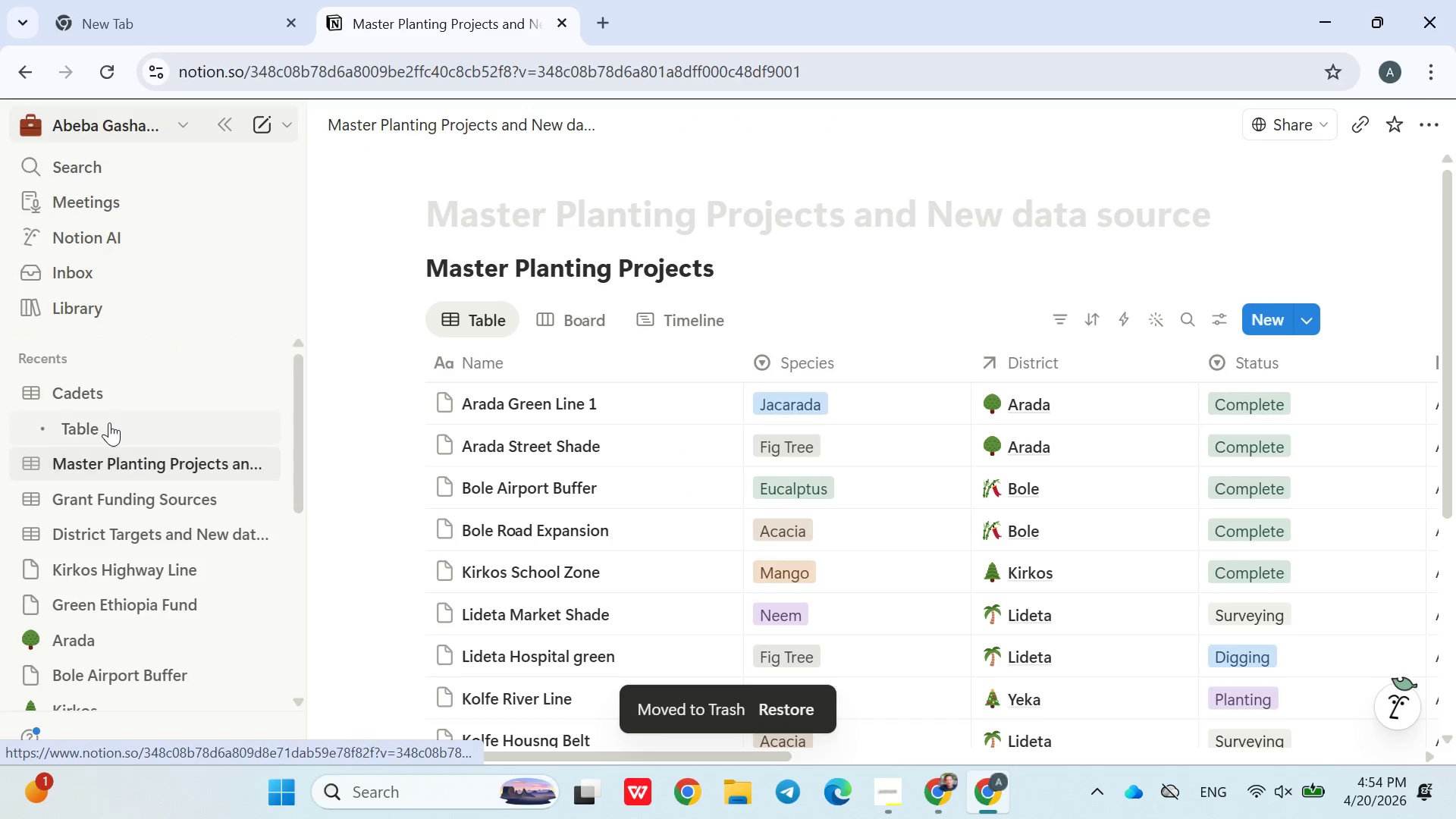 
mouse_move([113, 480])
 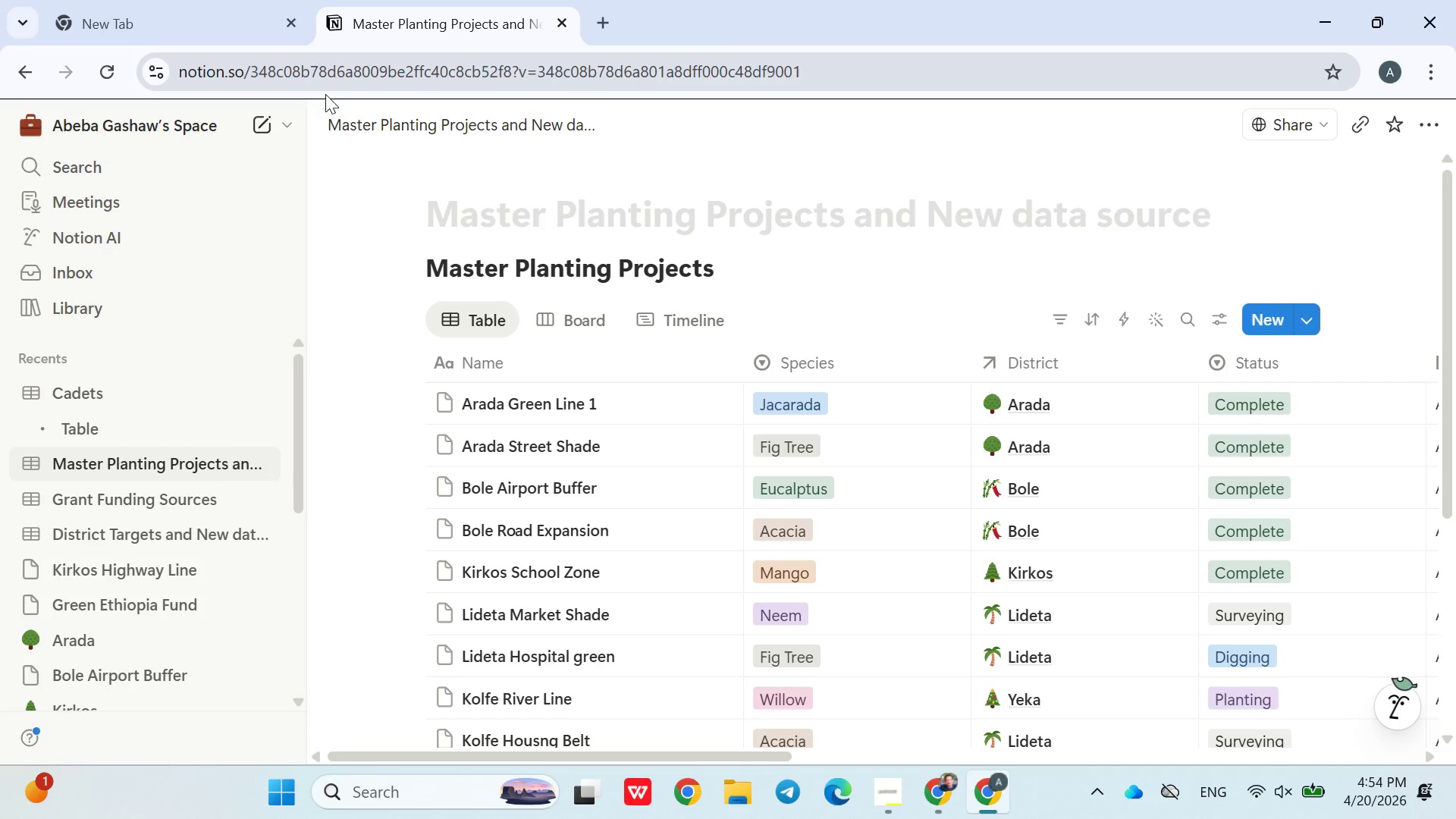 
wait(5.24)
 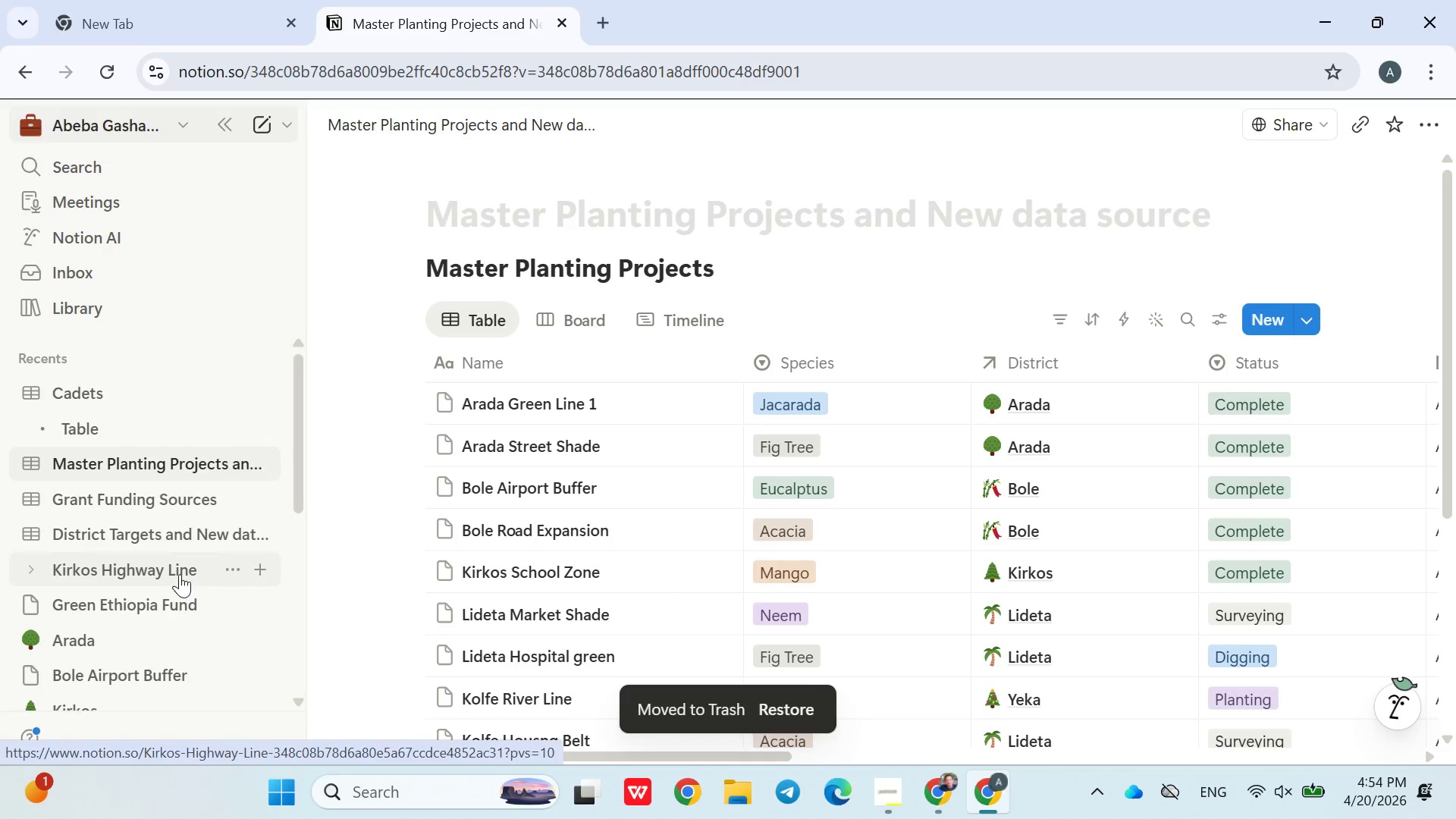 
left_click([105, 394])
 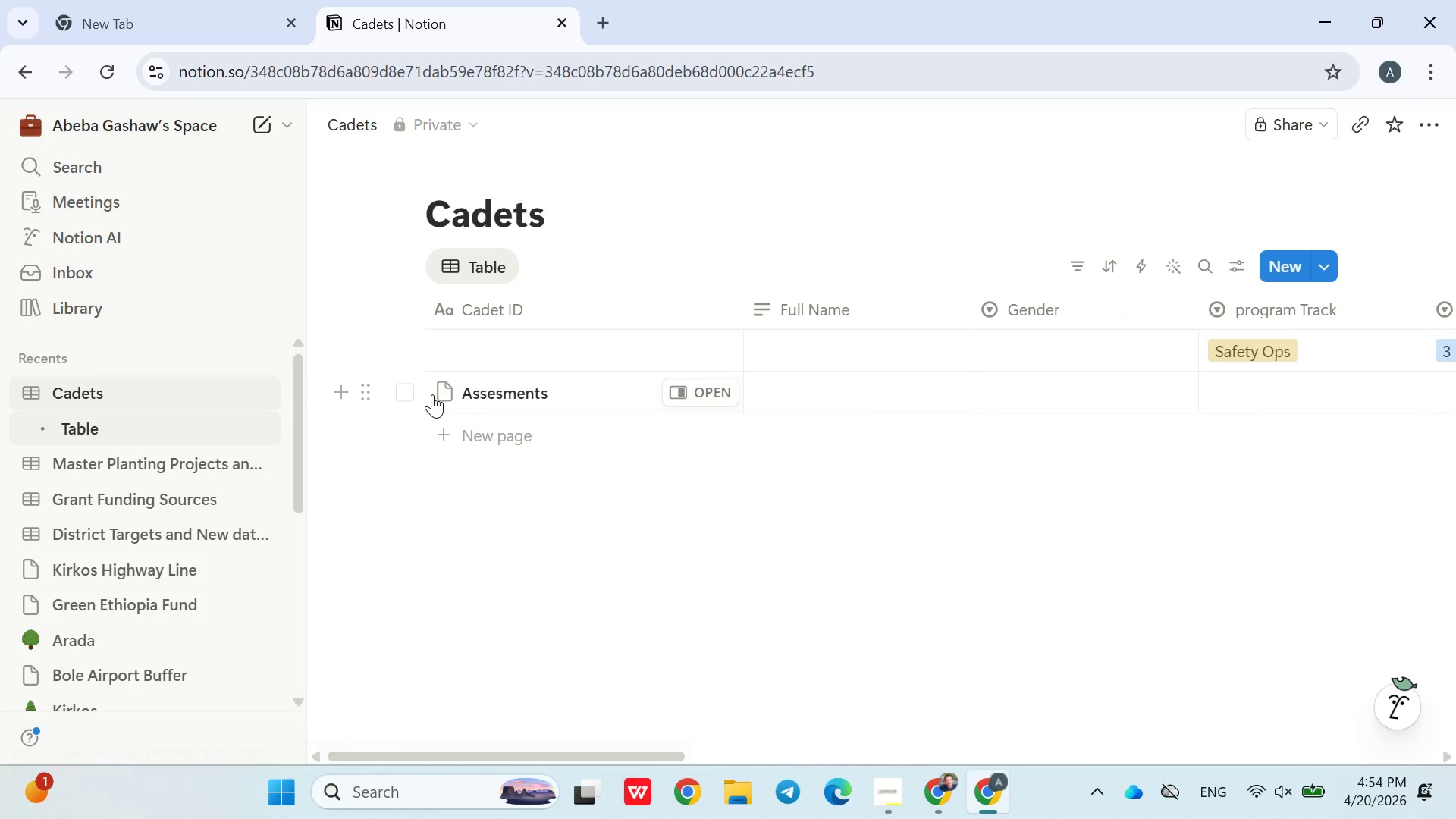 
left_click([400, 391])
 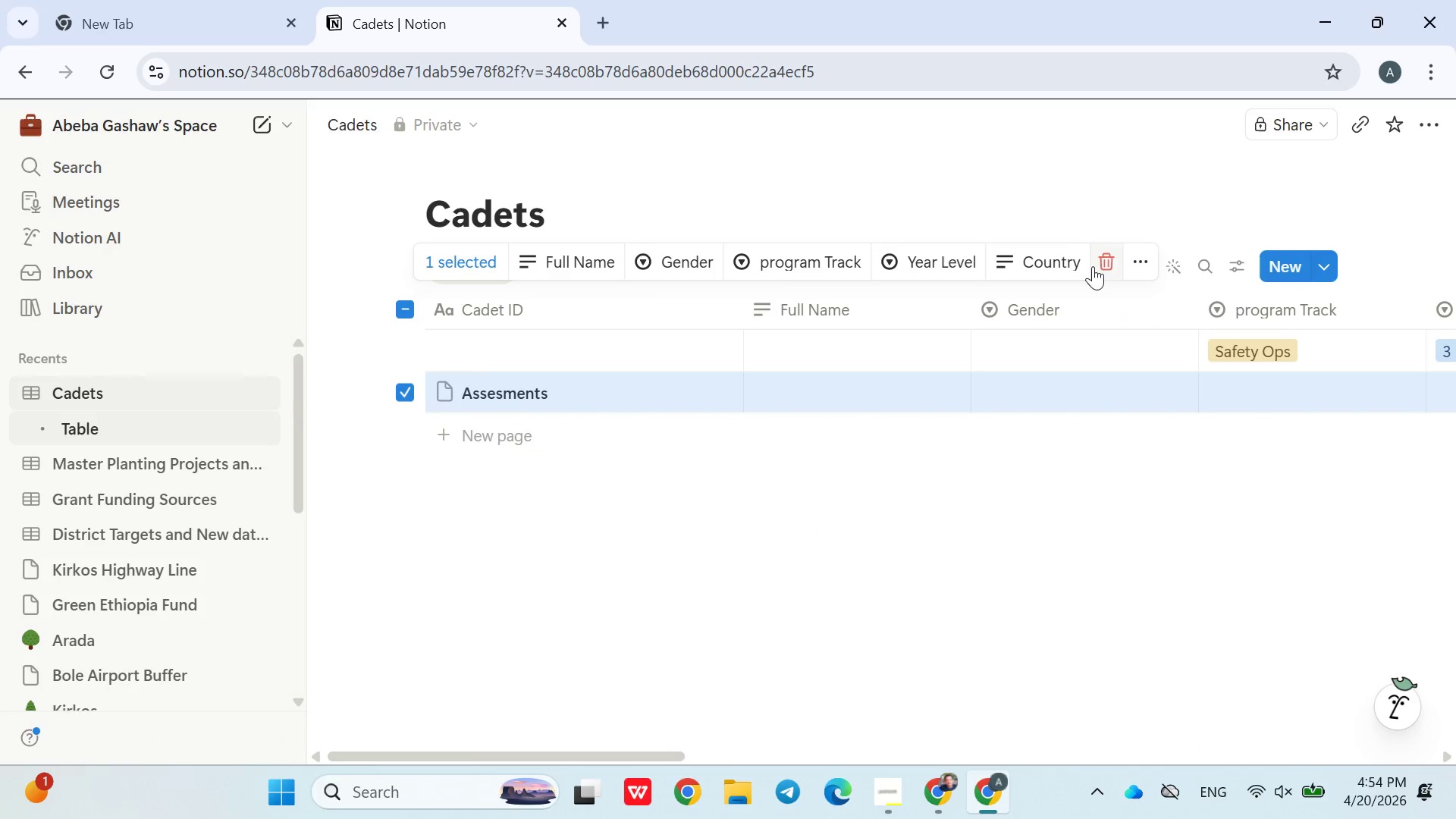 
left_click([1100, 265])
 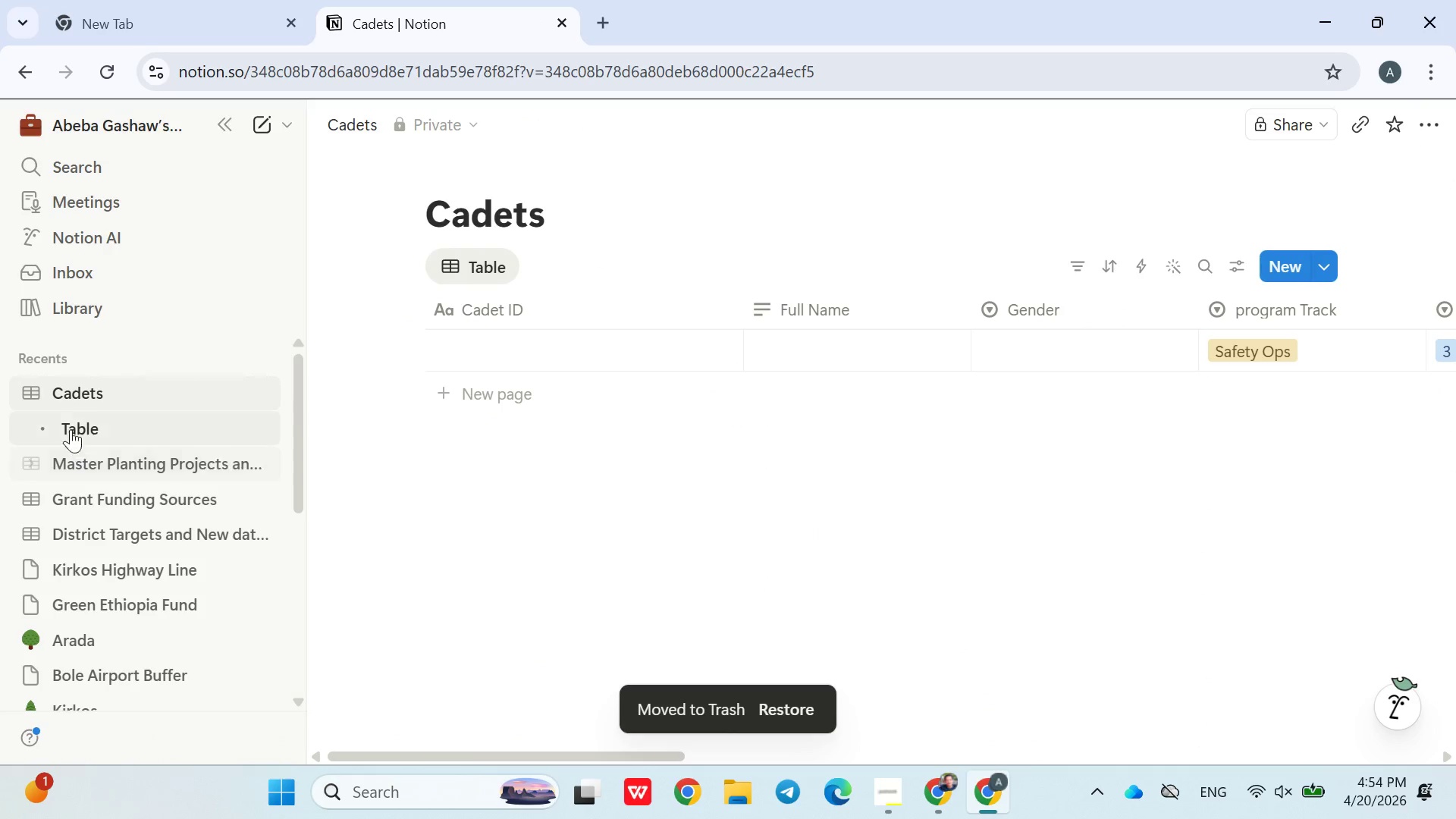 
left_click([57, 403])
 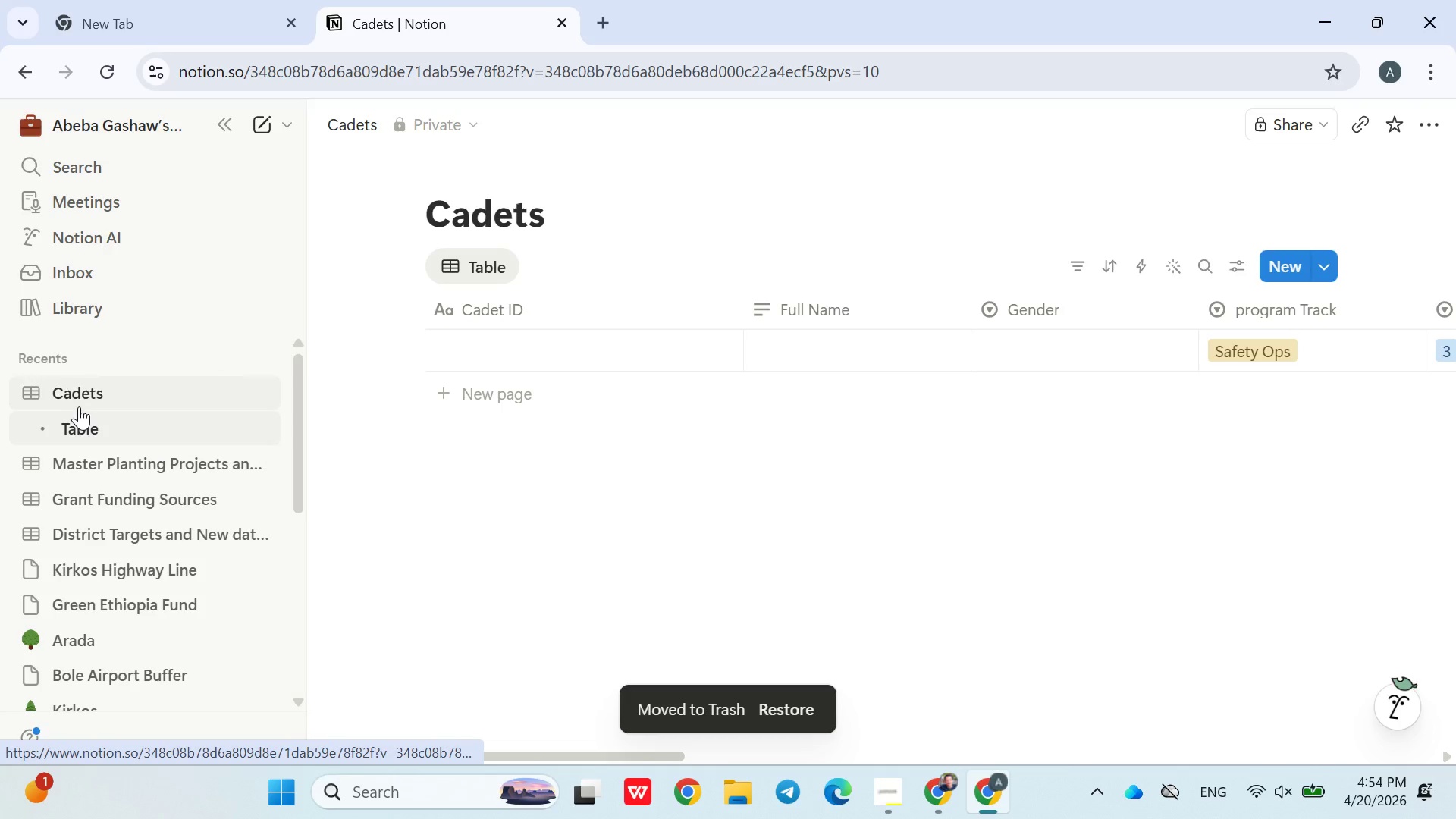 
left_click([36, 393])
 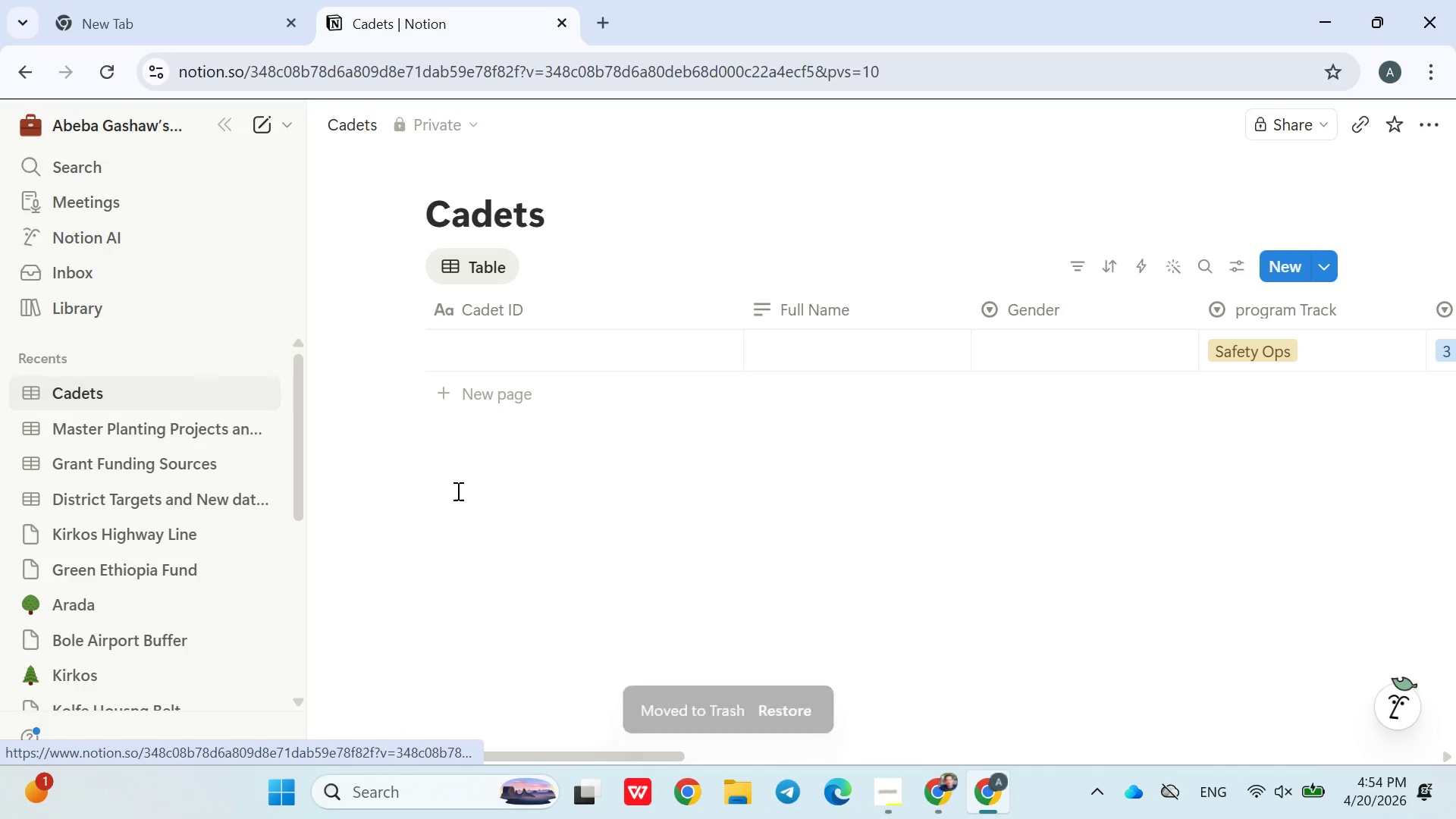 
left_click([499, 491])
 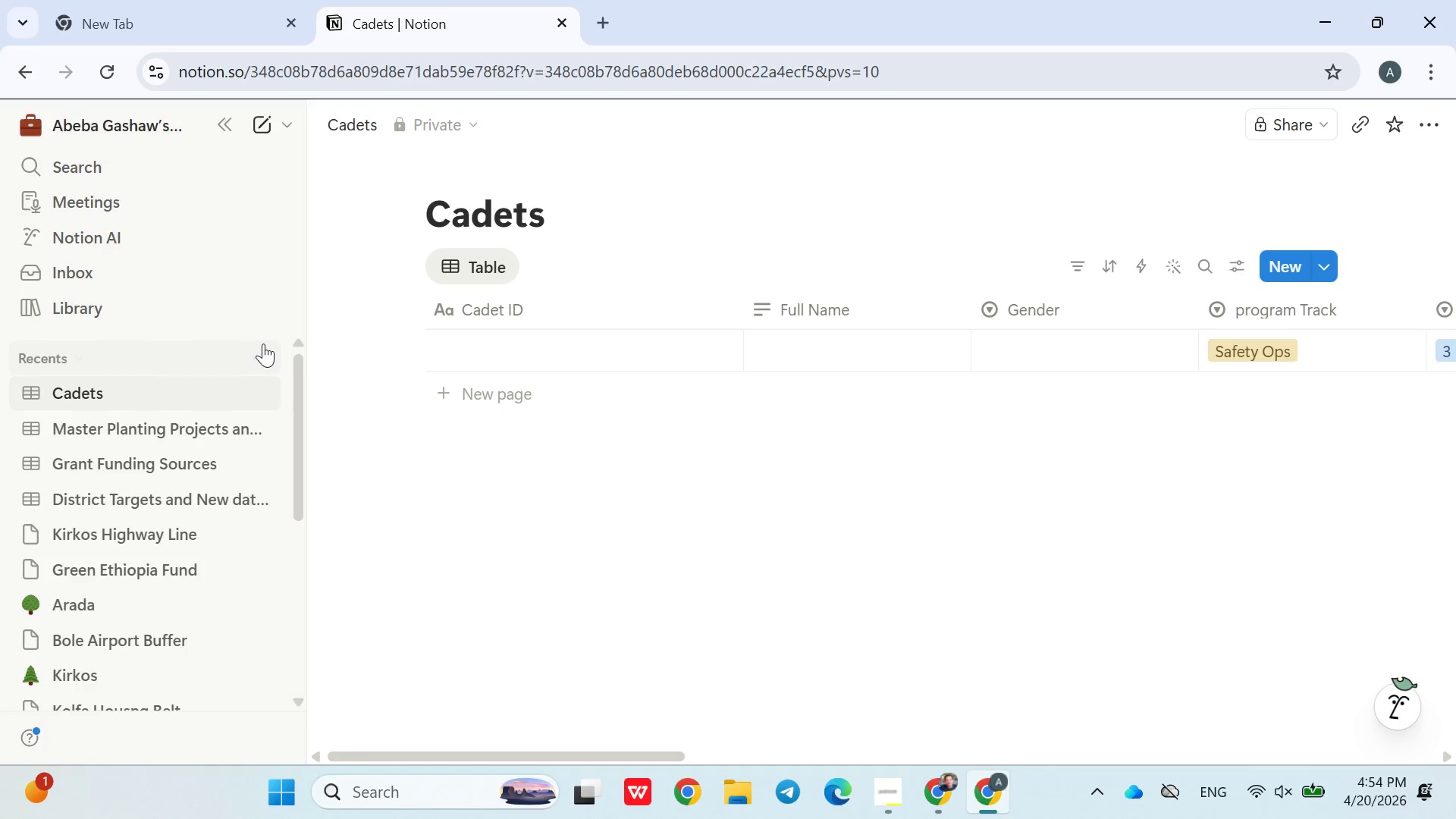 
scroll: coordinate [187, 343], scroll_direction: up, amount: 2.0
 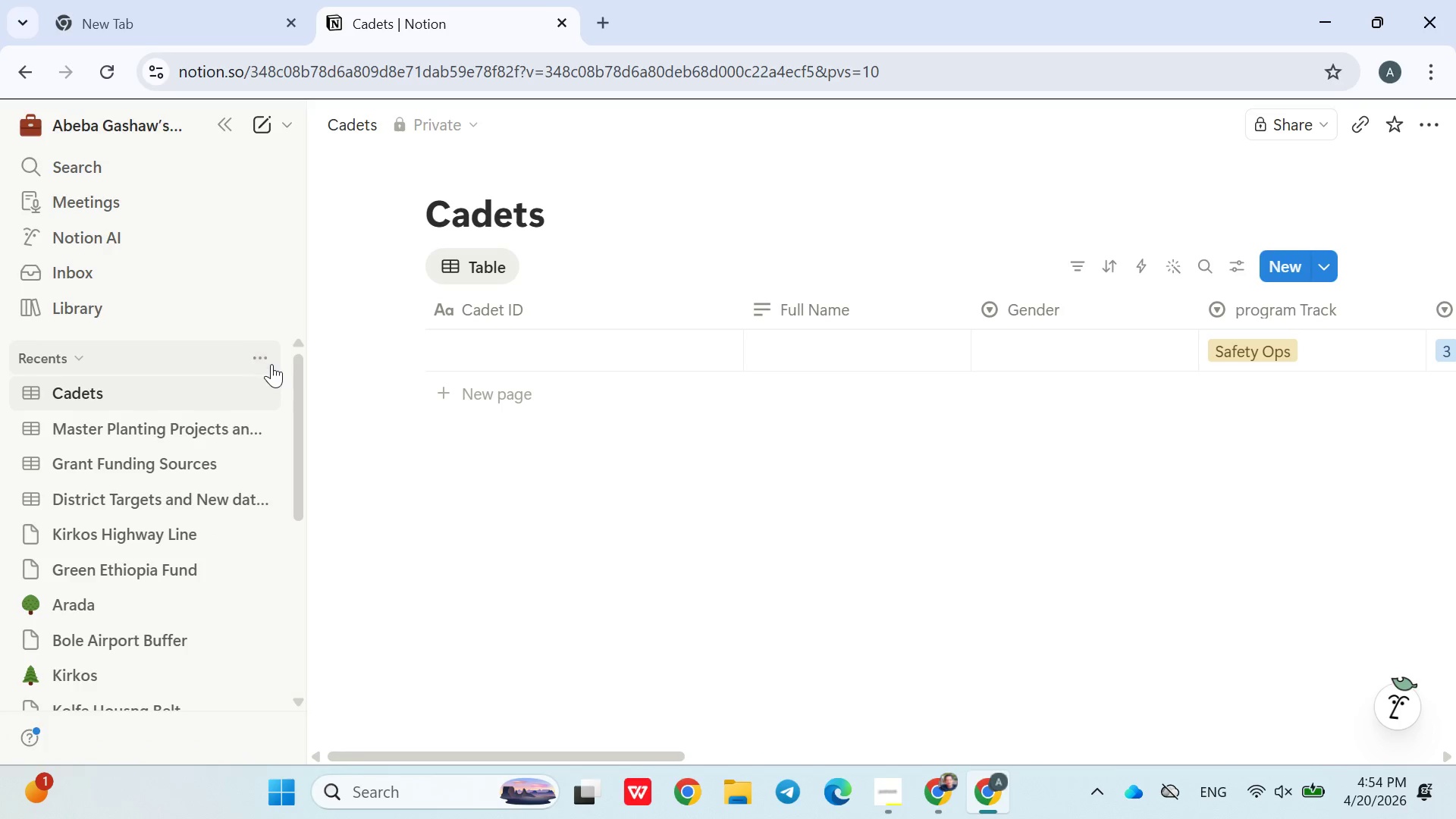 
left_click([271, 364])
 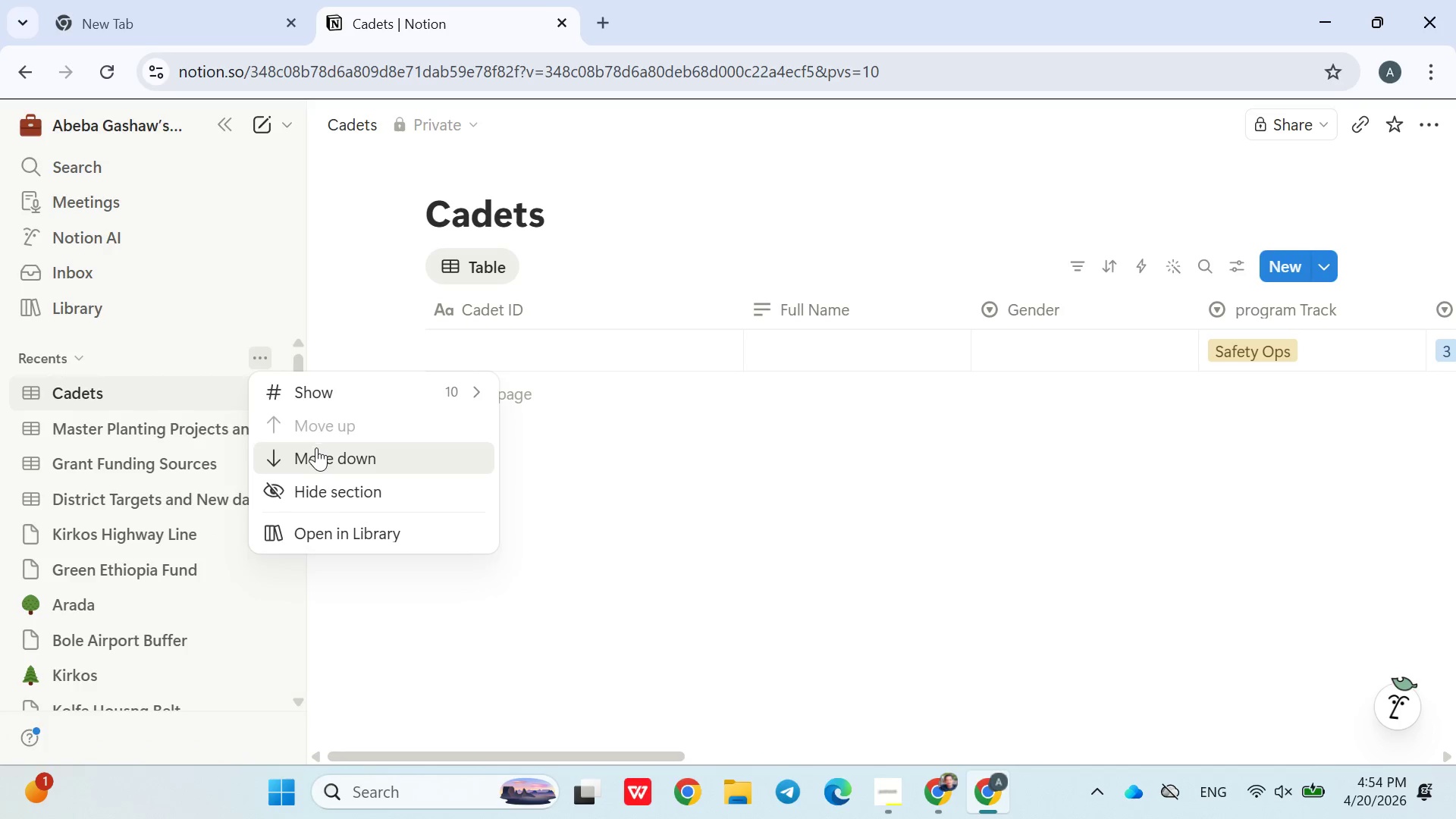 
left_click([360, 642])
 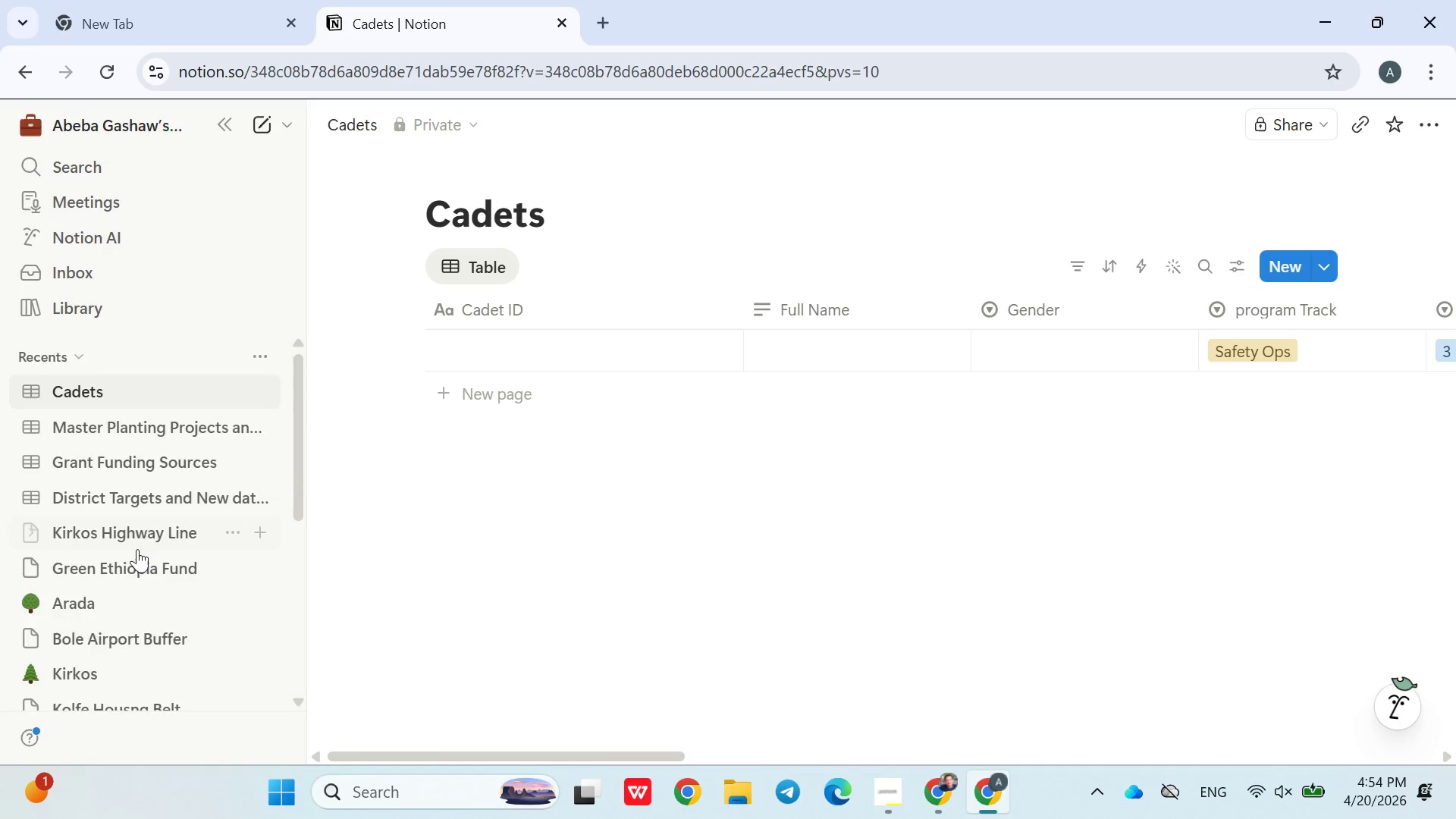 
scroll: coordinate [137, 554], scroll_direction: down, amount: 4.0
 